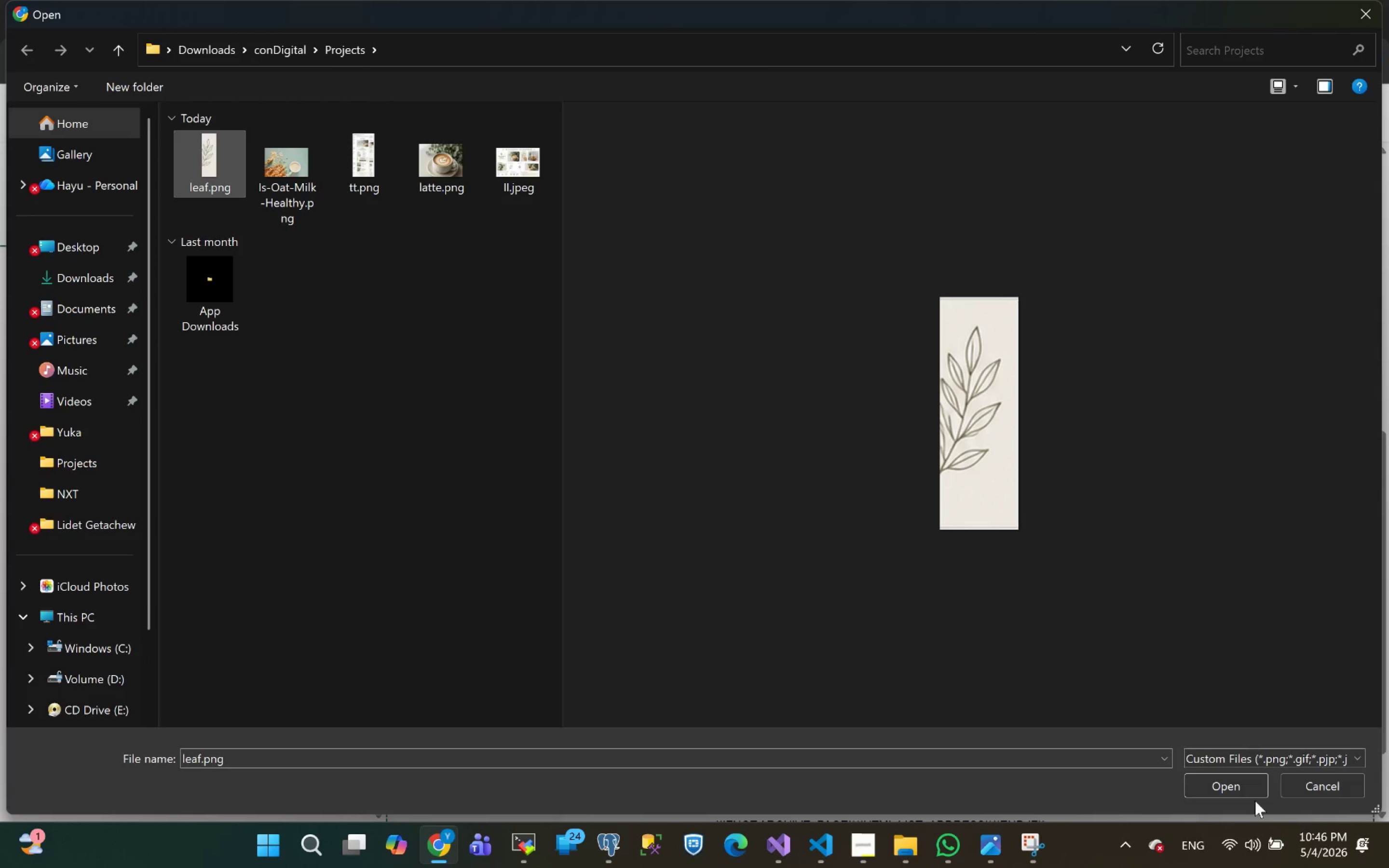 
left_click([1229, 786])
 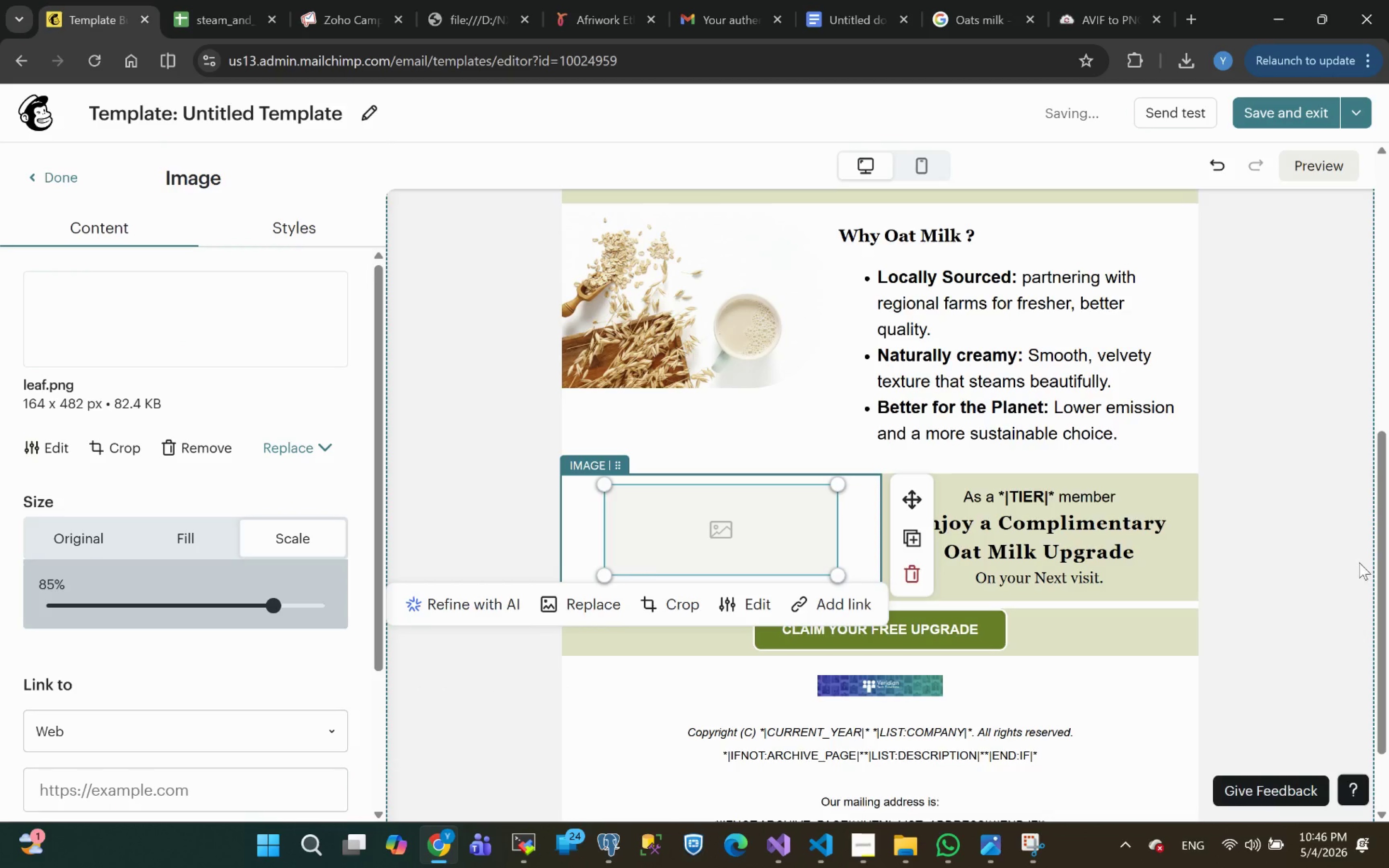 
wait(8.76)
 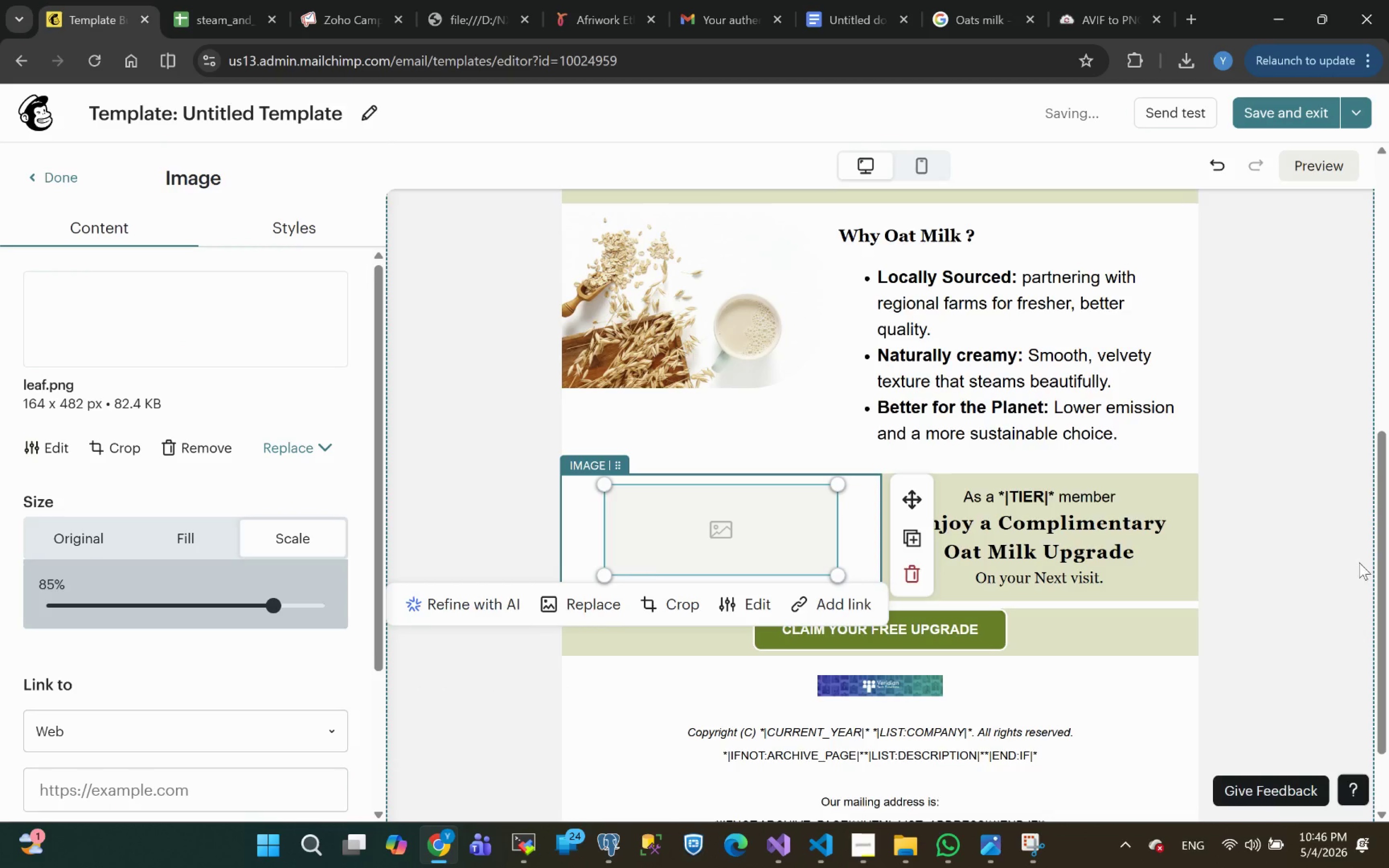 
left_click([688, 736])
 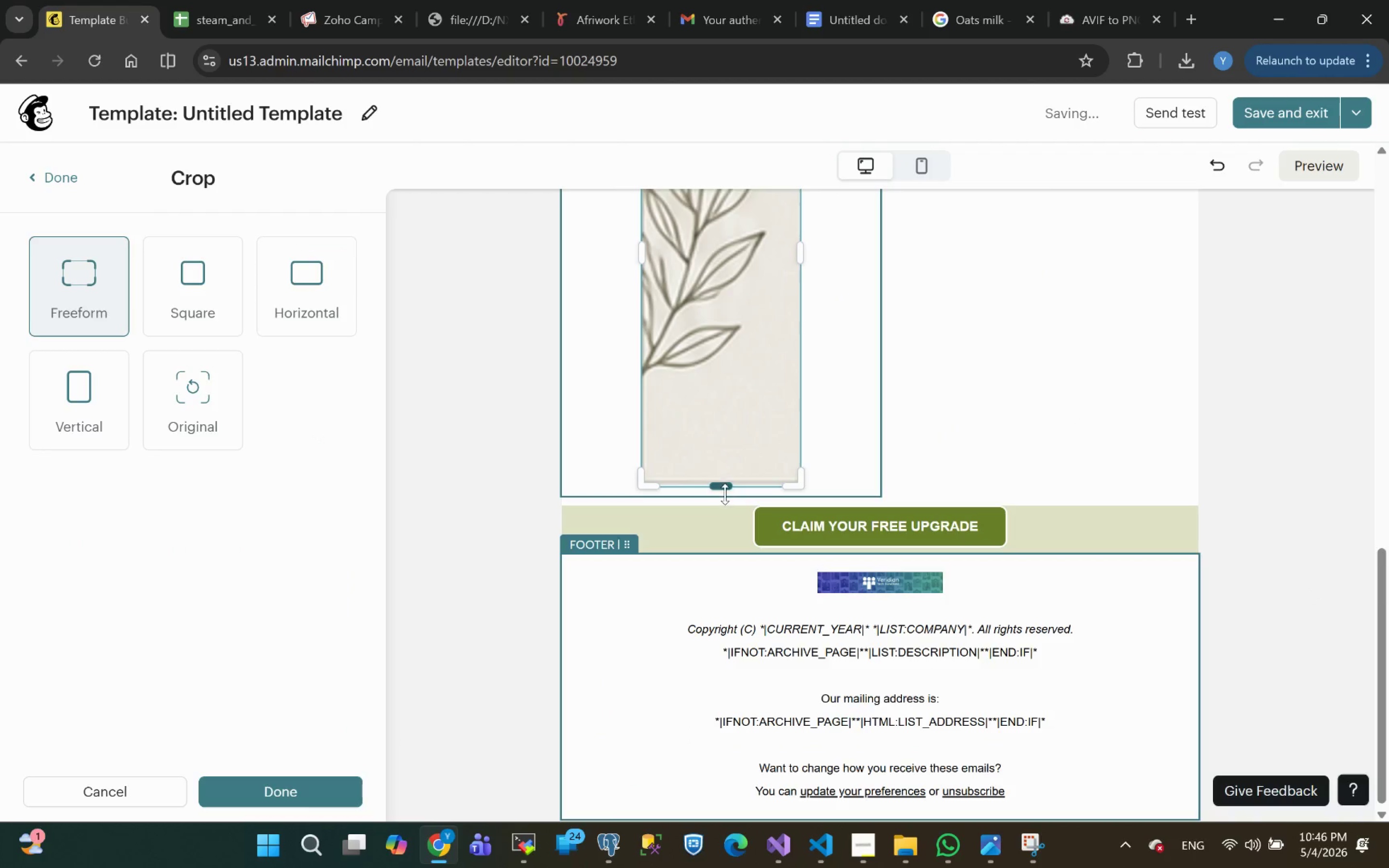 
left_click_drag(start_coordinate=[719, 483], to_coordinate=[698, 389])
 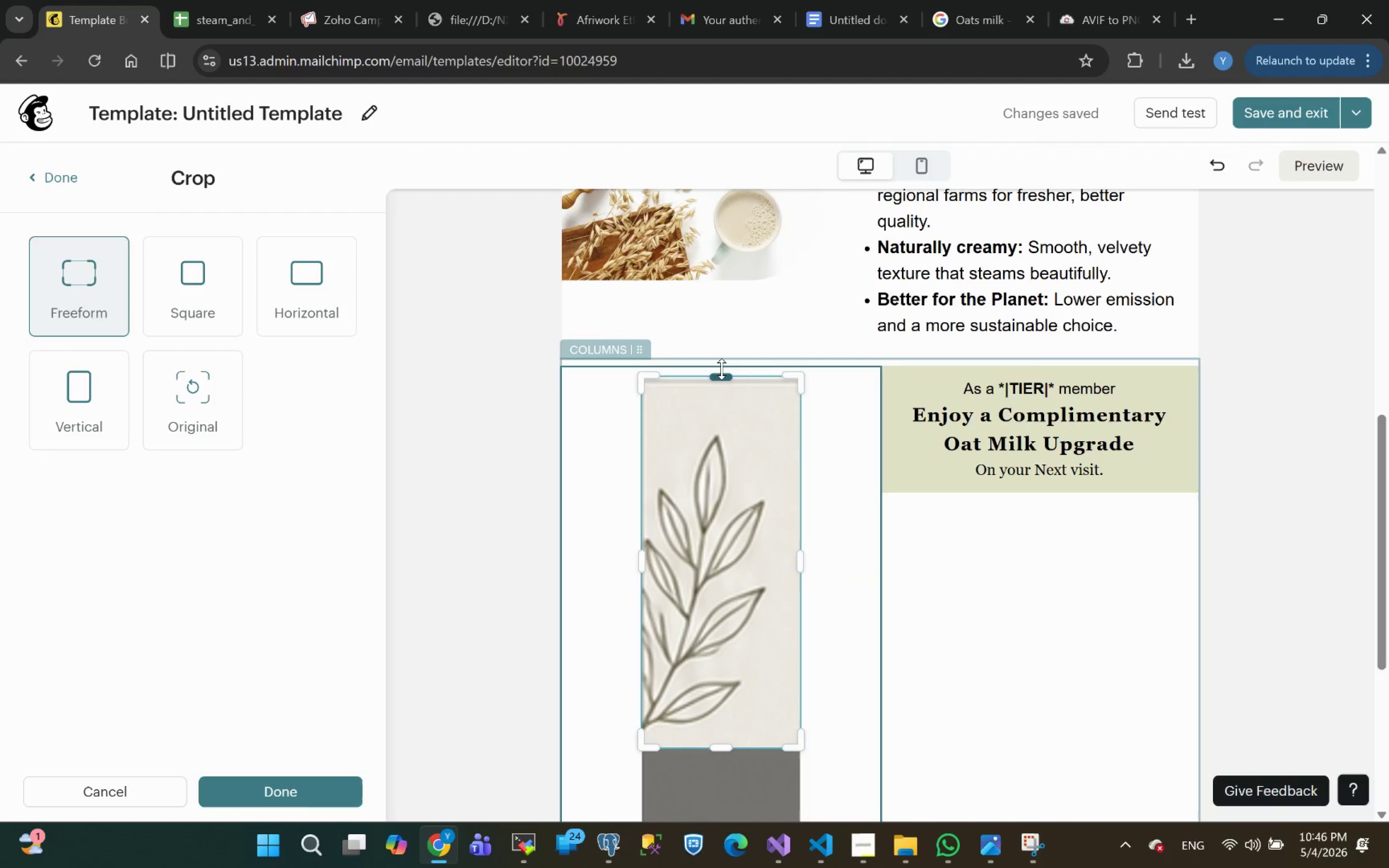 
left_click_drag(start_coordinate=[720, 371], to_coordinate=[721, 417])
 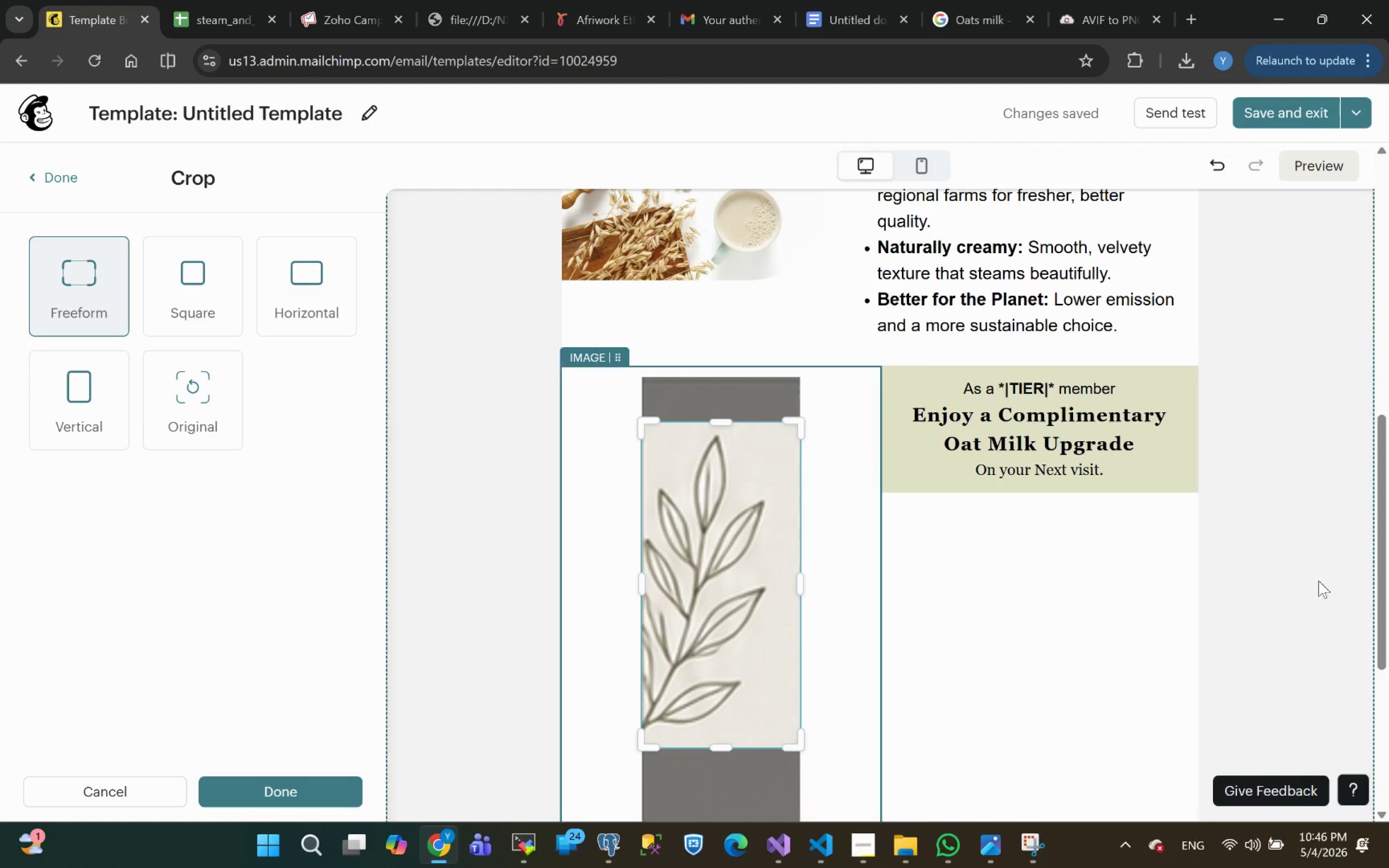 
left_click([1326, 571])
 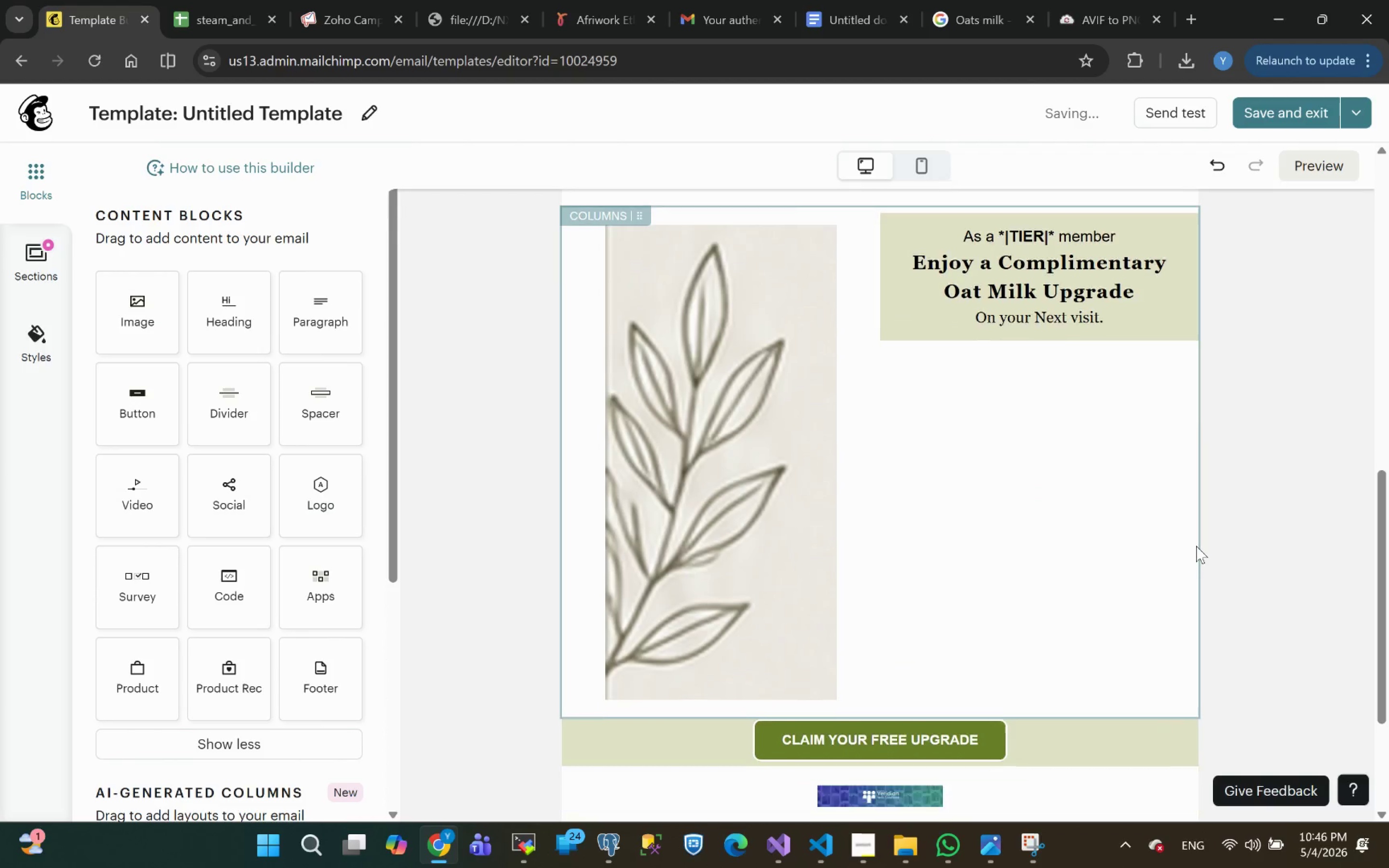 
left_click([678, 530])
 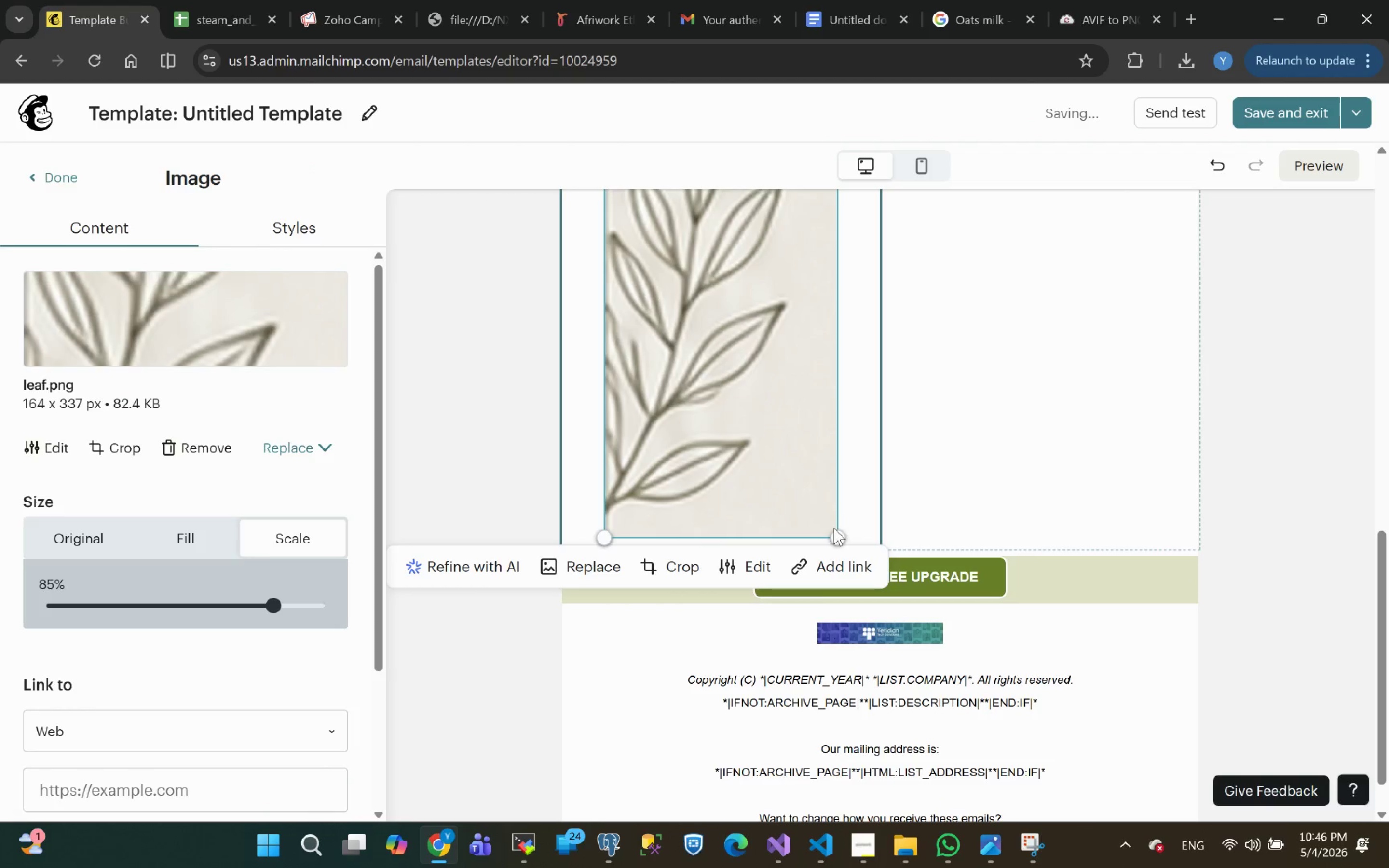 
left_click_drag(start_coordinate=[837, 542], to_coordinate=[797, 136])
 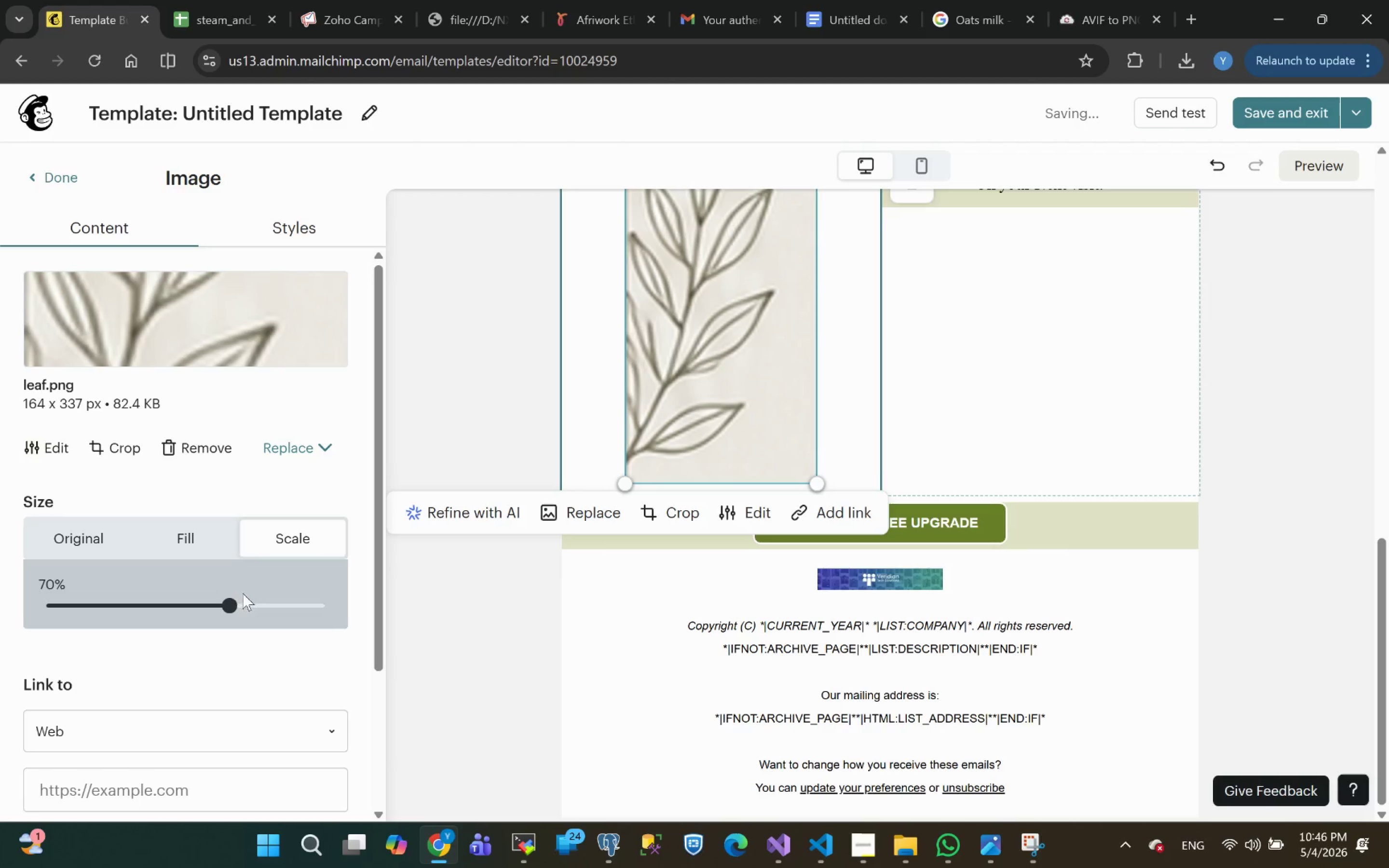 
left_click_drag(start_coordinate=[229, 612], to_coordinate=[116, 610])
 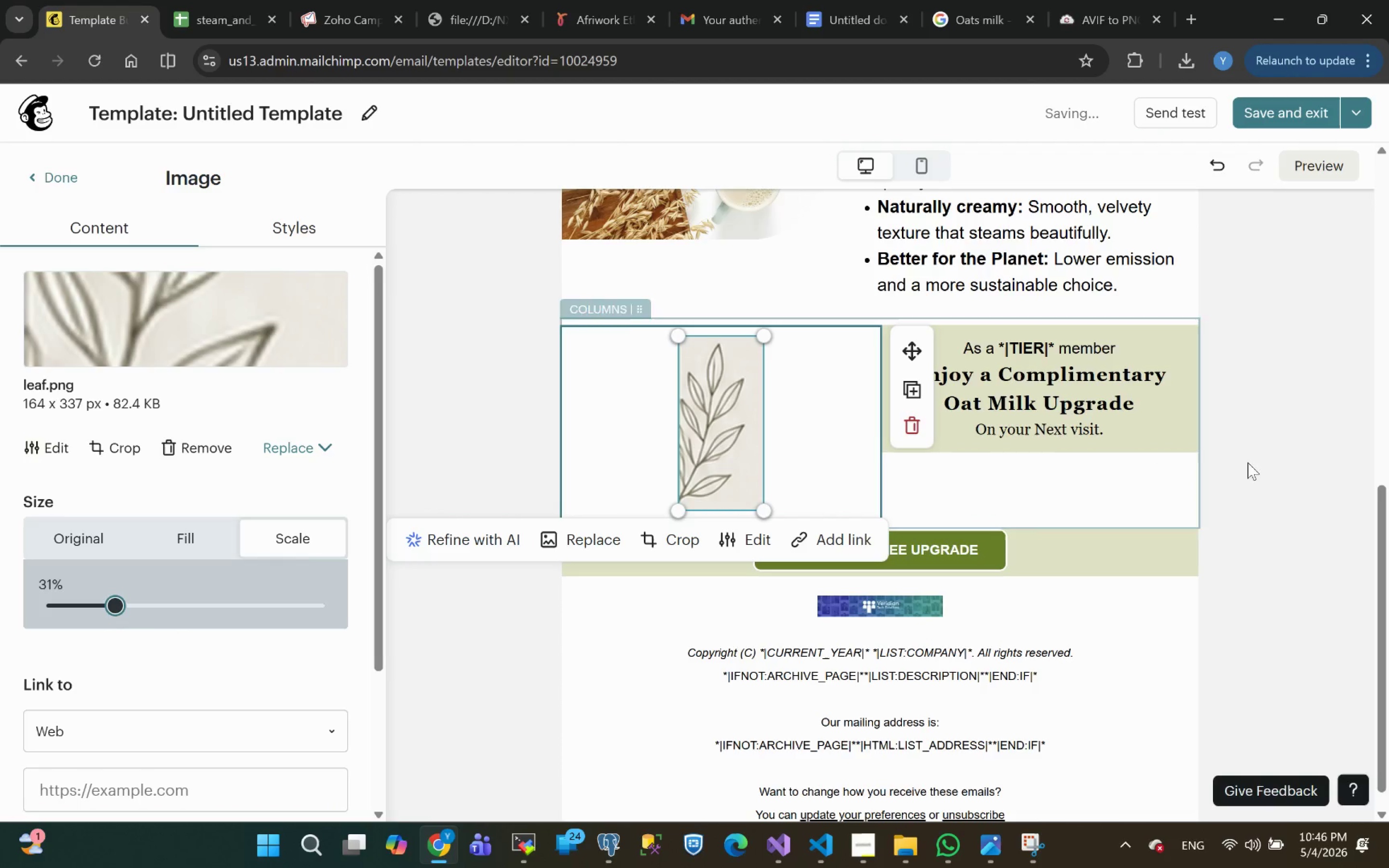 
left_click([1254, 470])
 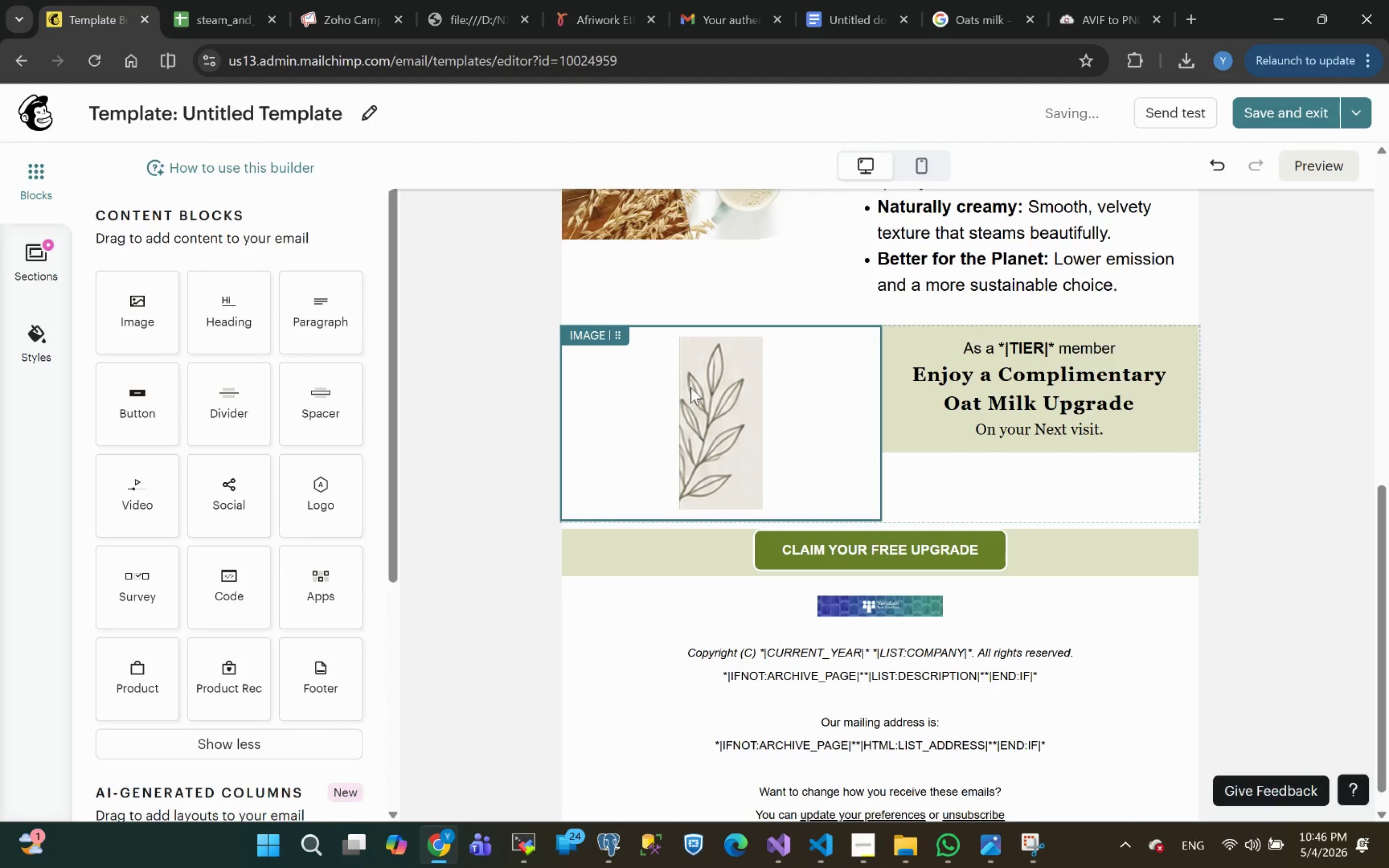 
left_click([740, 424])
 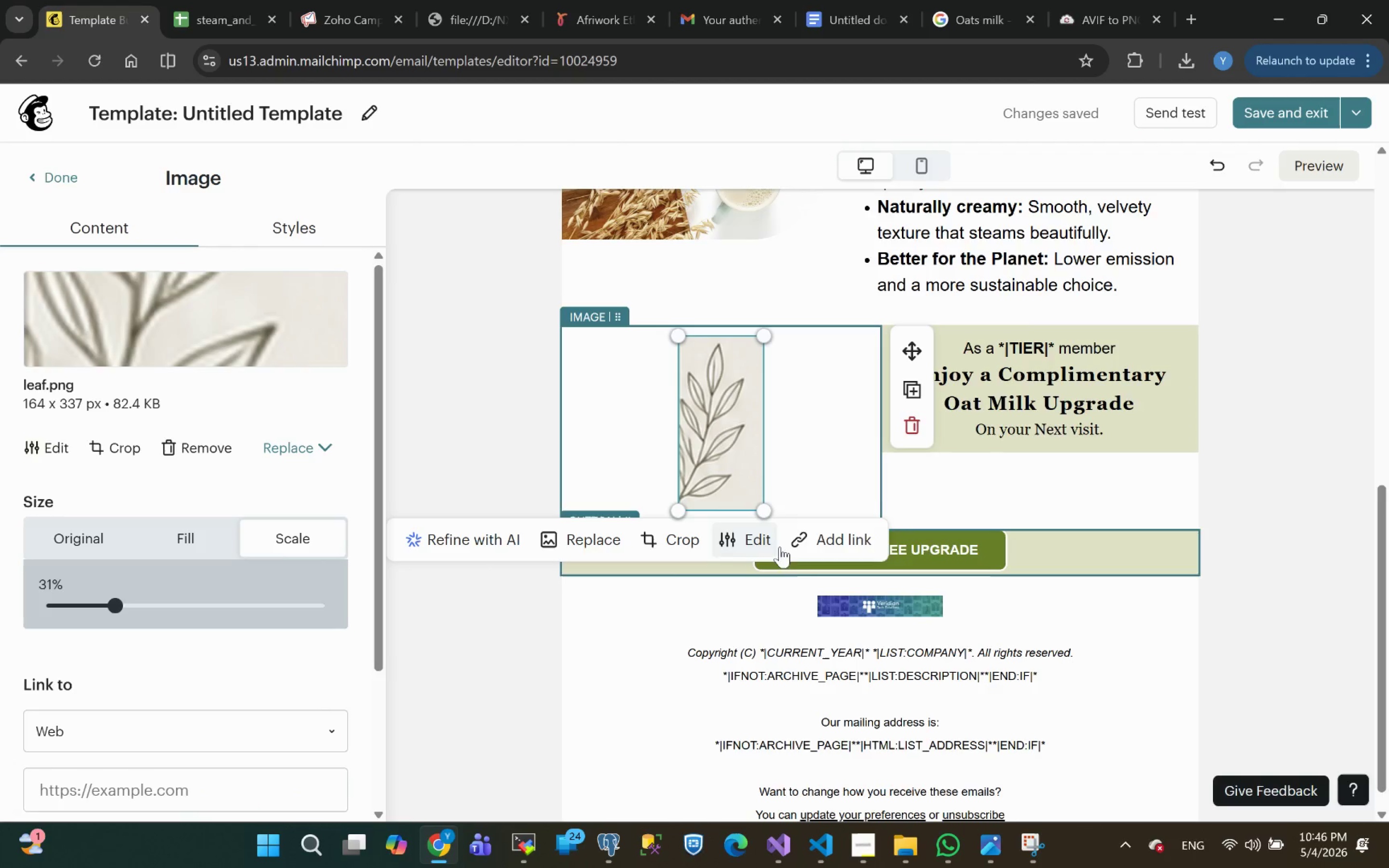 
wait(6.51)
 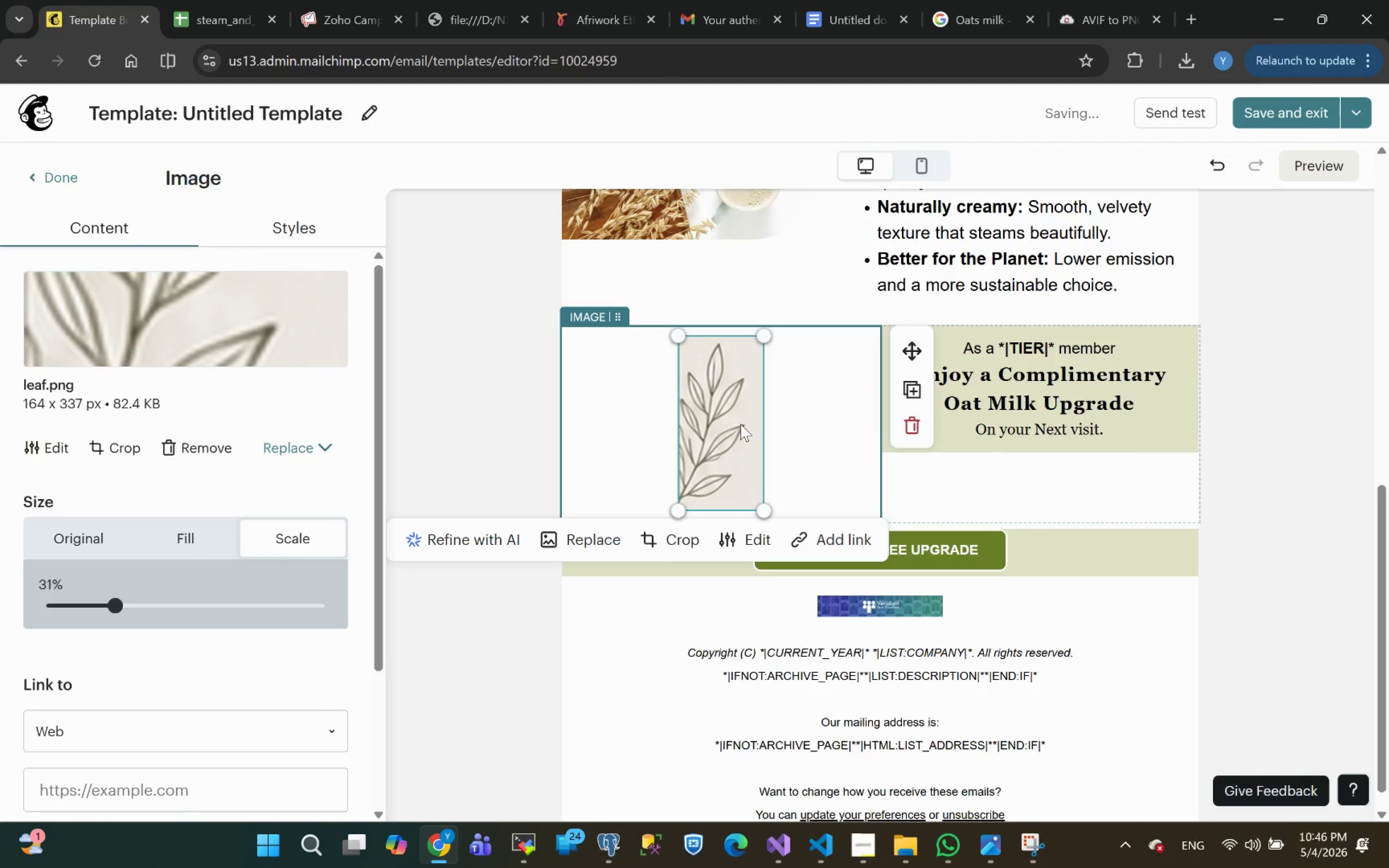 
left_click([210, 450])
 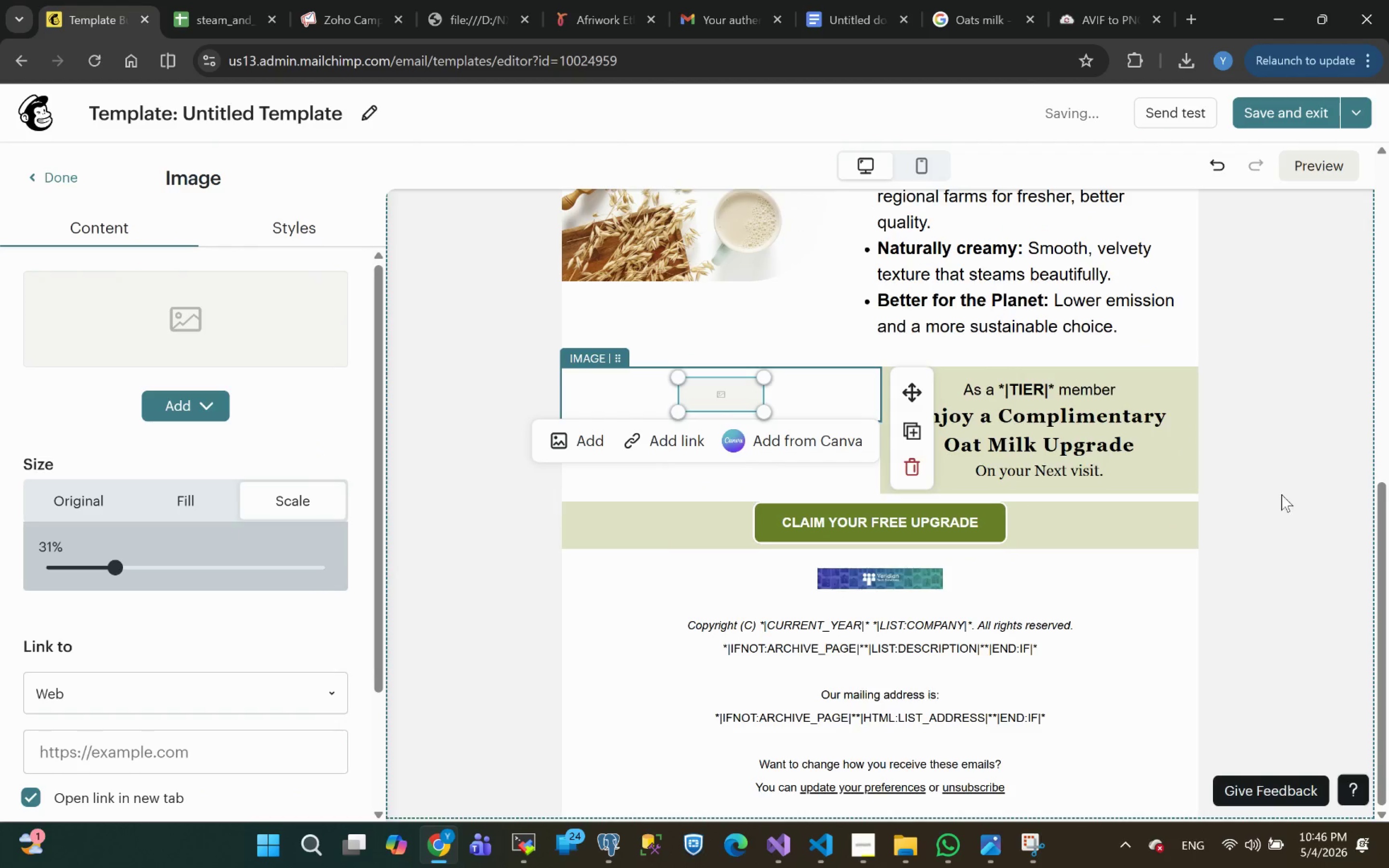 
left_click([1291, 507])
 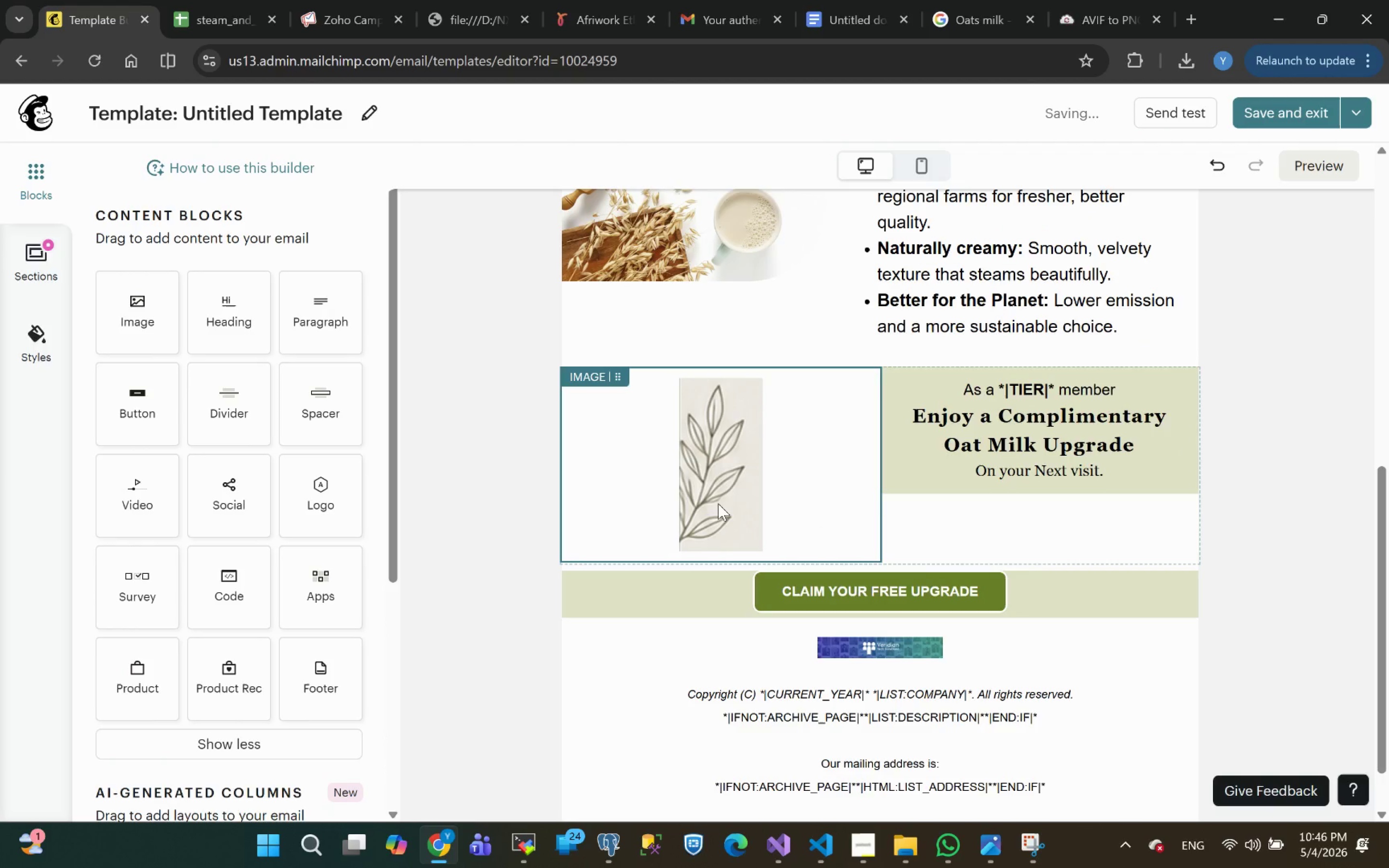 
left_click([718, 503])
 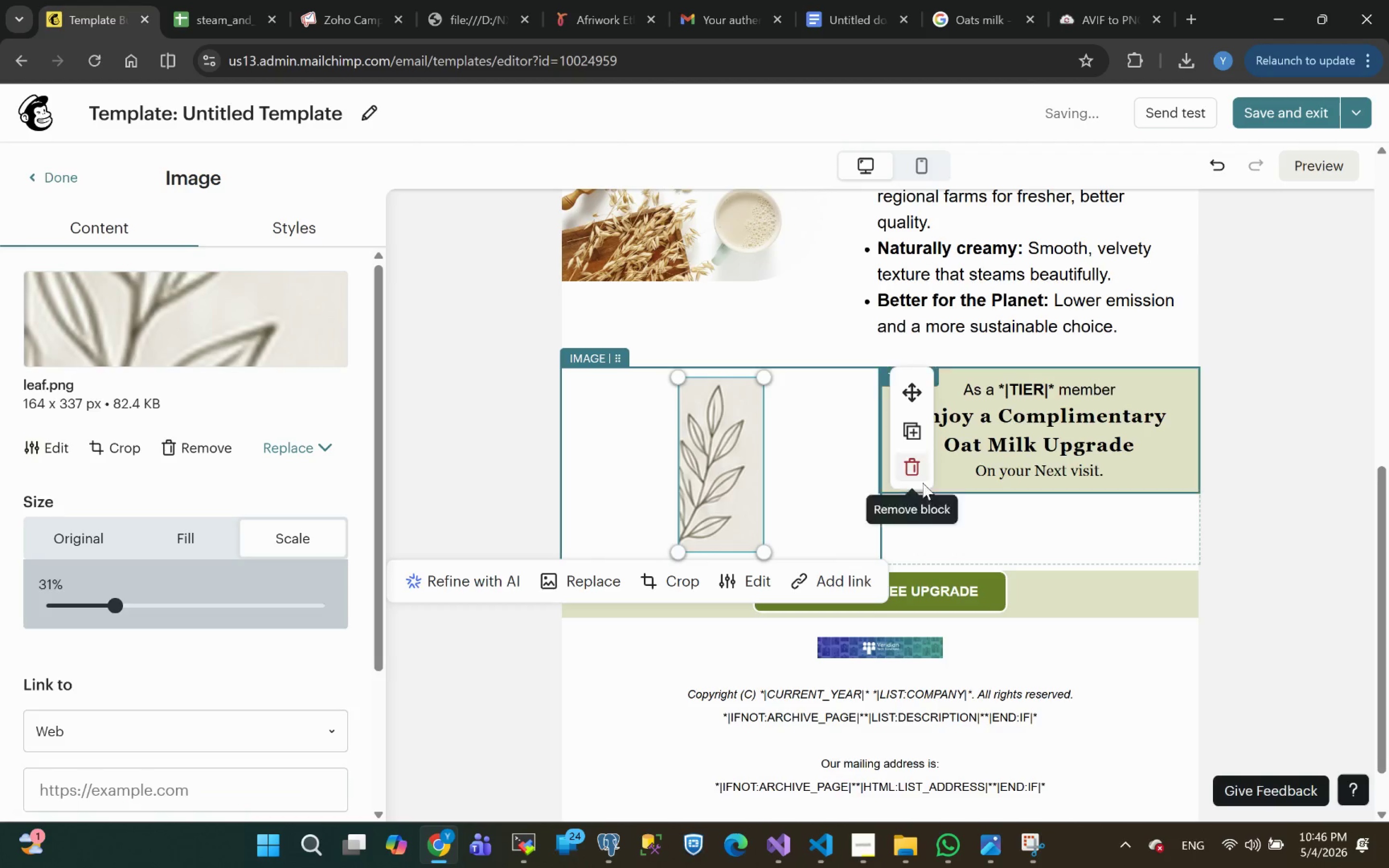 
left_click([907, 470])
 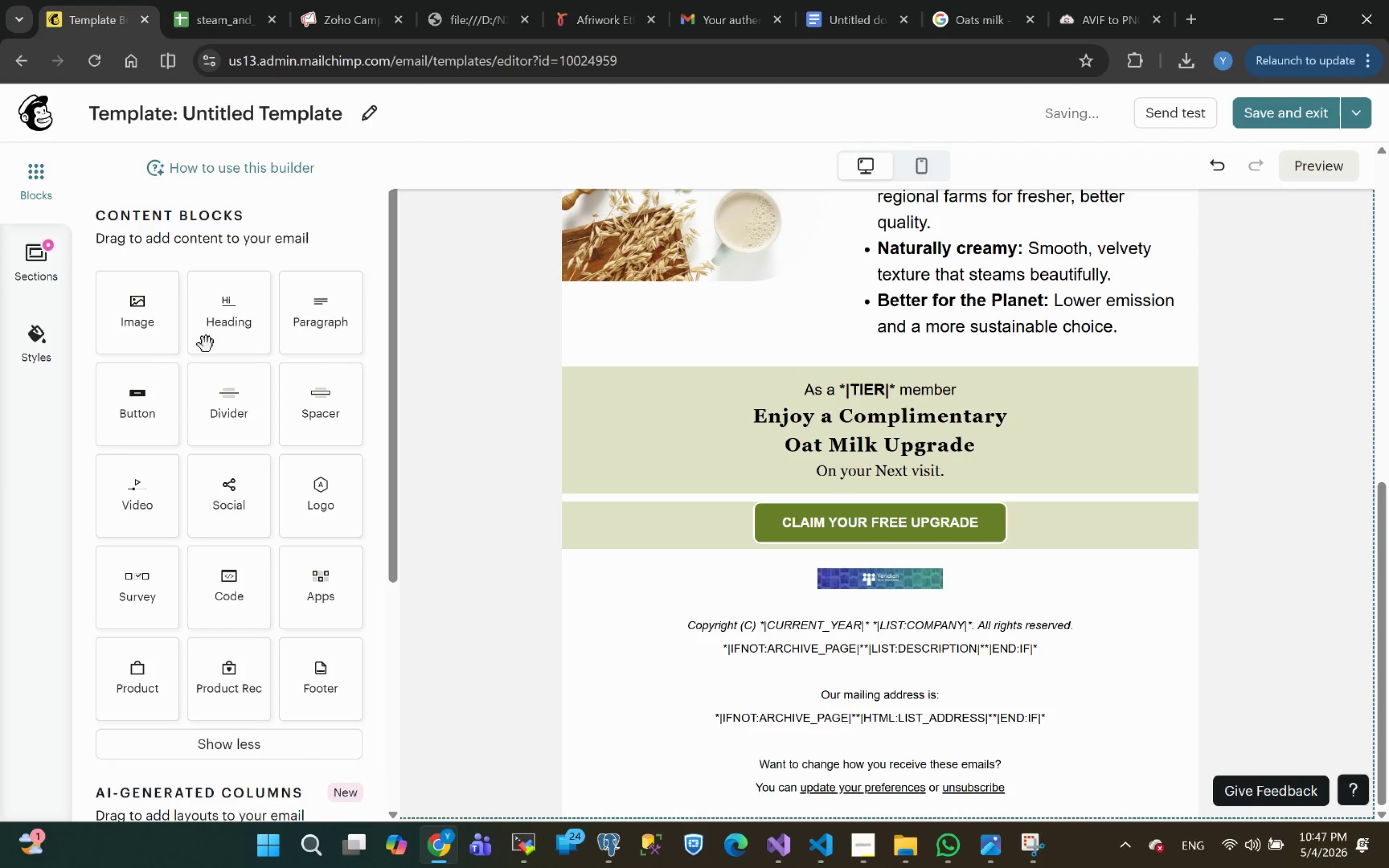 
left_click_drag(start_coordinate=[143, 326], to_coordinate=[581, 450])
 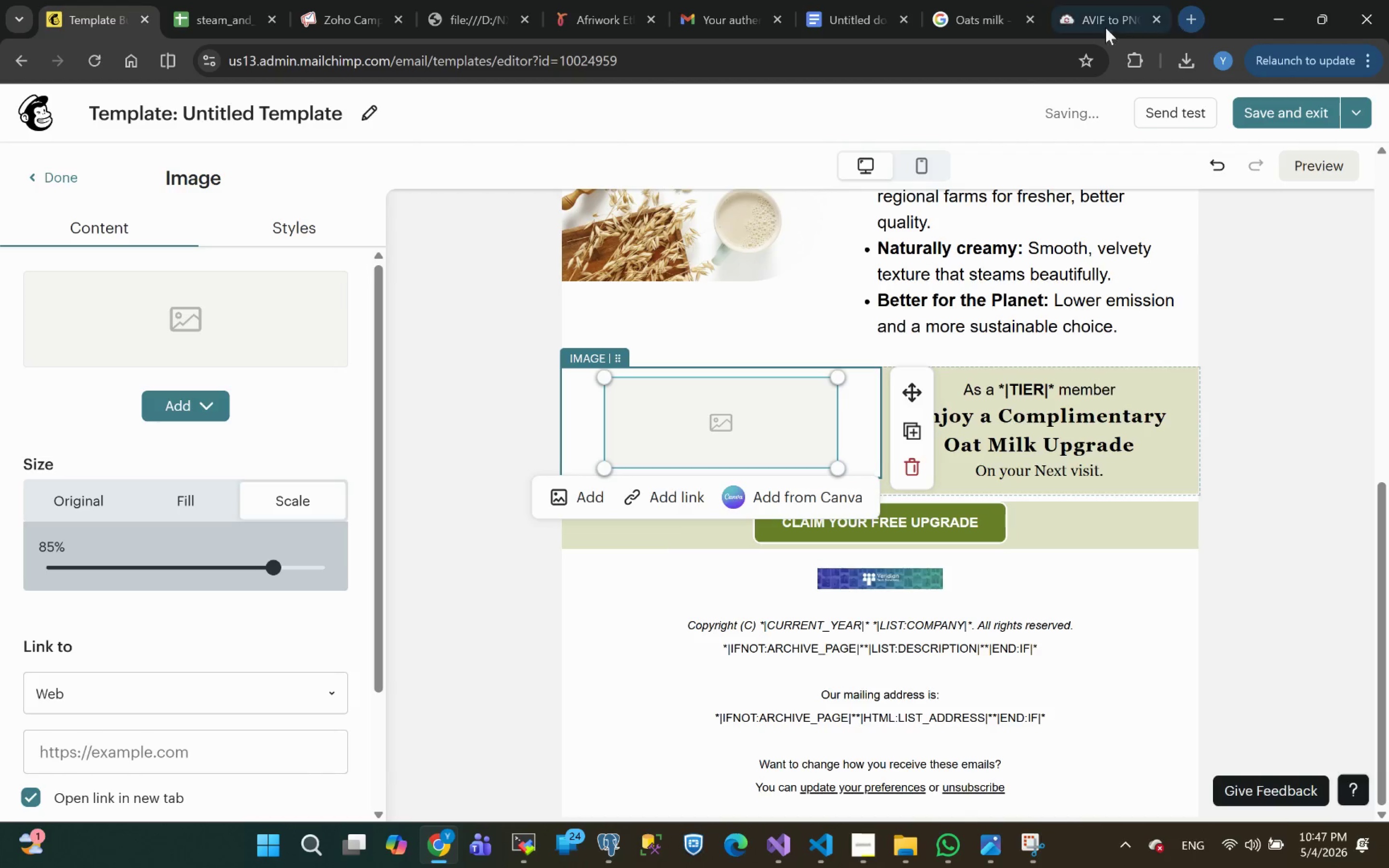 
wait(6.05)
 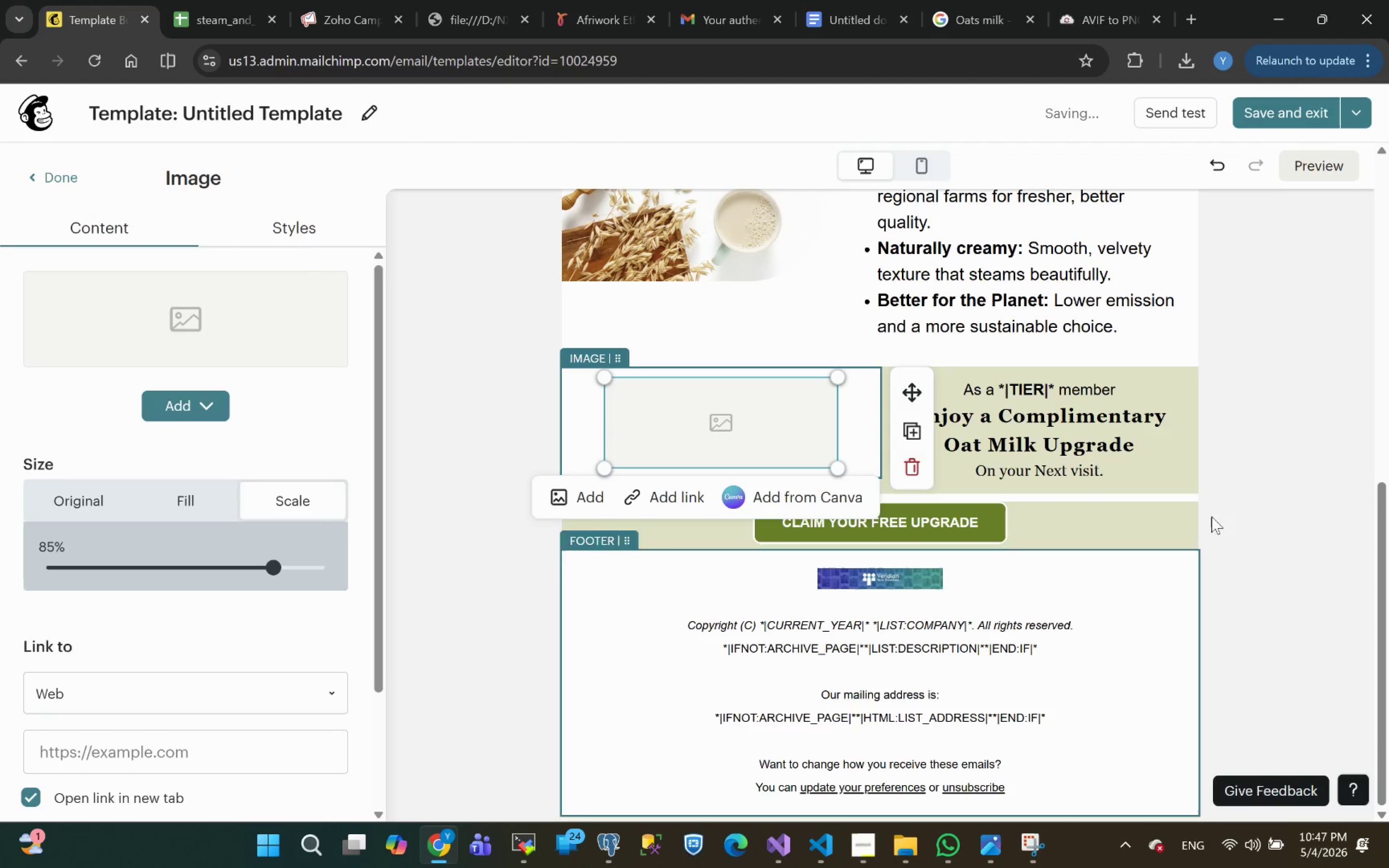 
left_click([974, 14])
 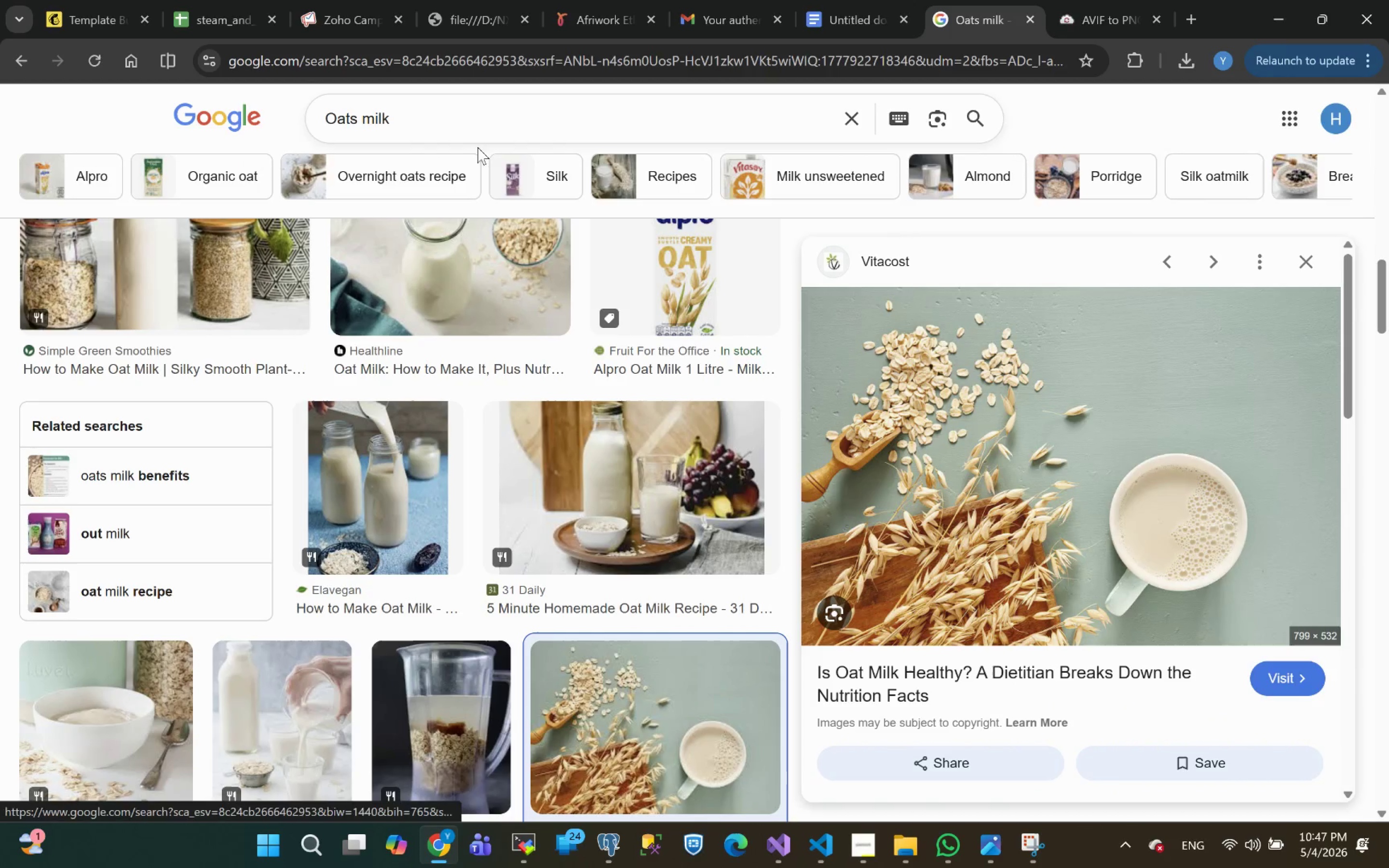 
left_click_drag(start_coordinate=[412, 117], to_coordinate=[362, 118])
 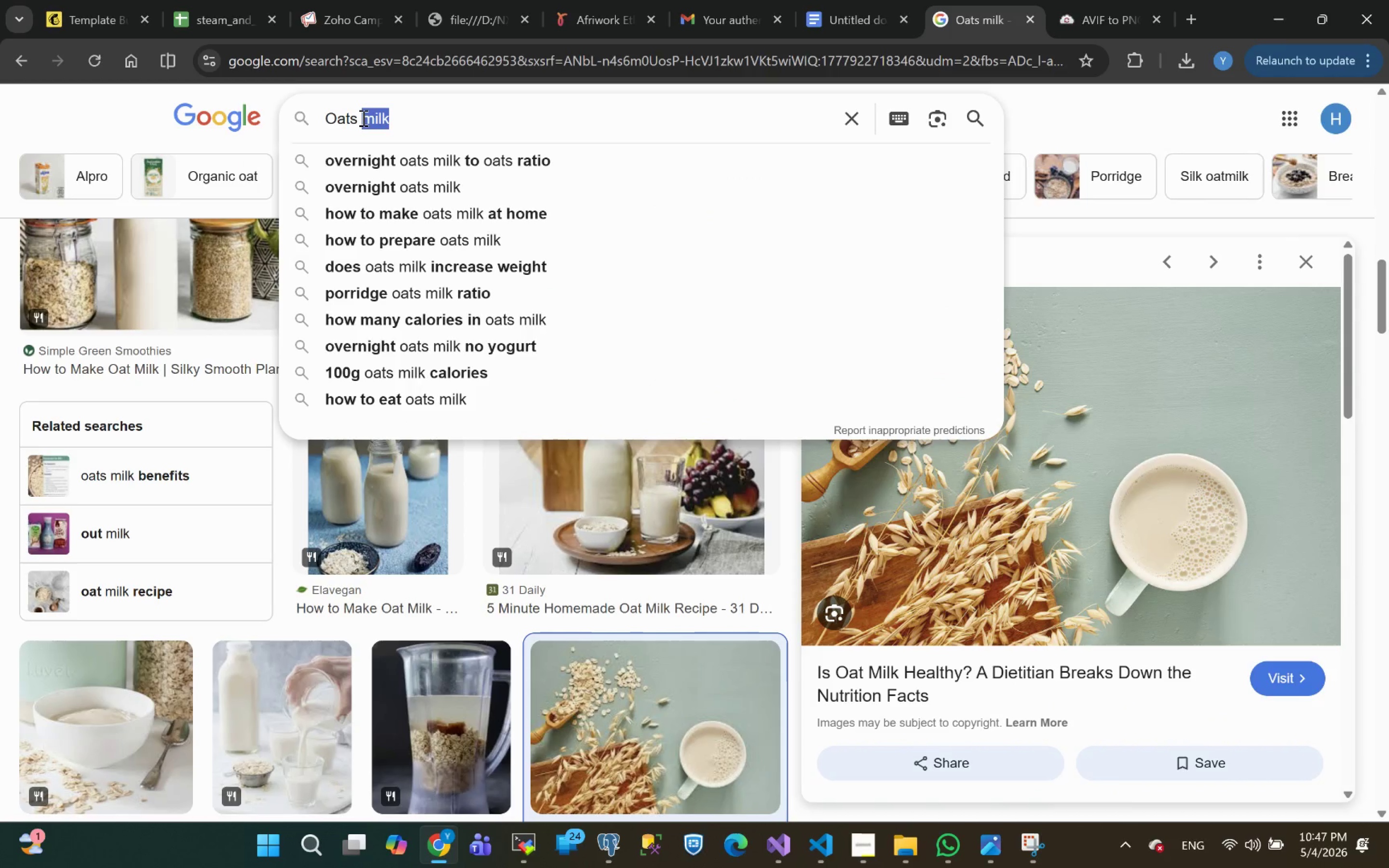 
type(leaf)
 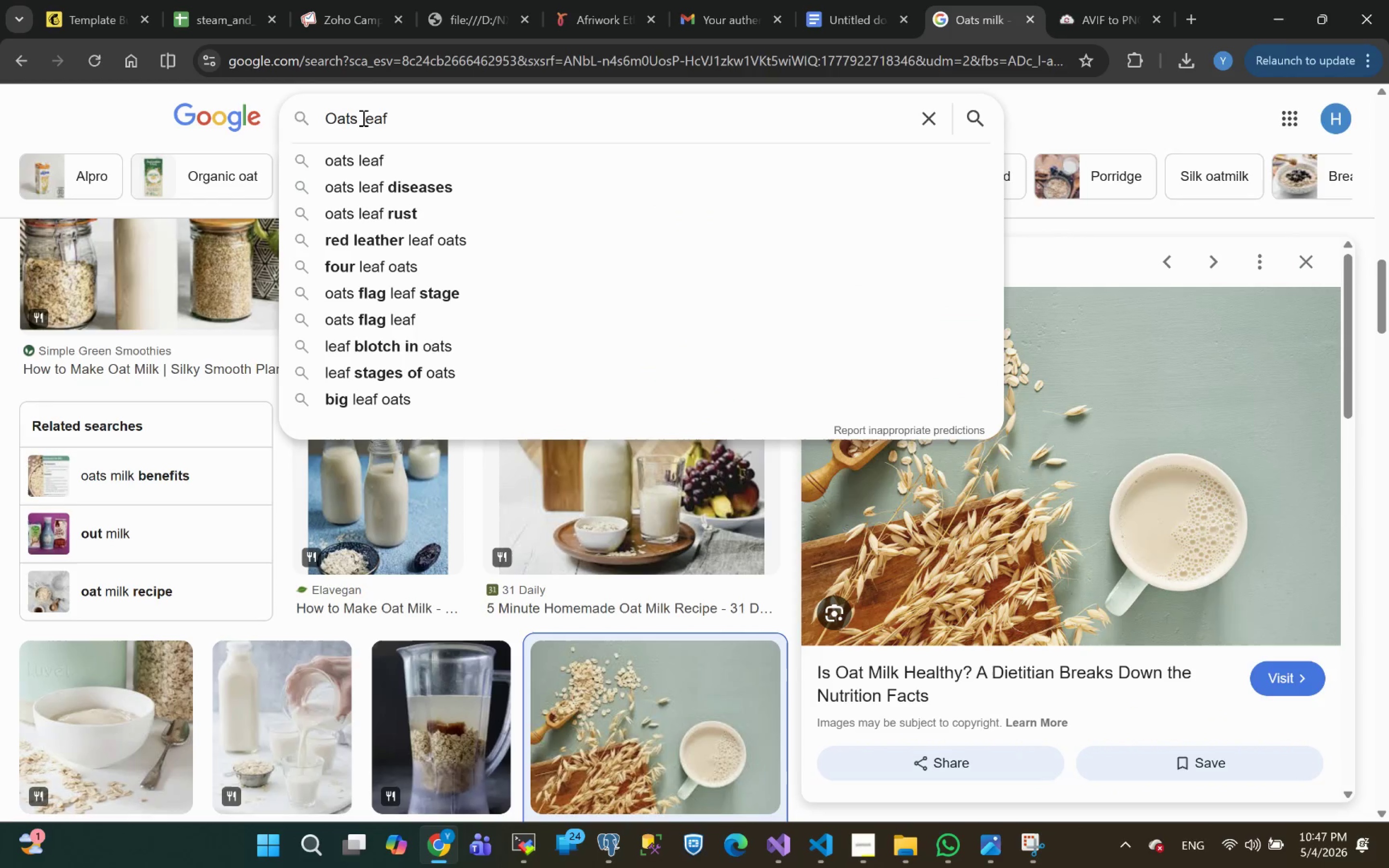 
key(Enter)
 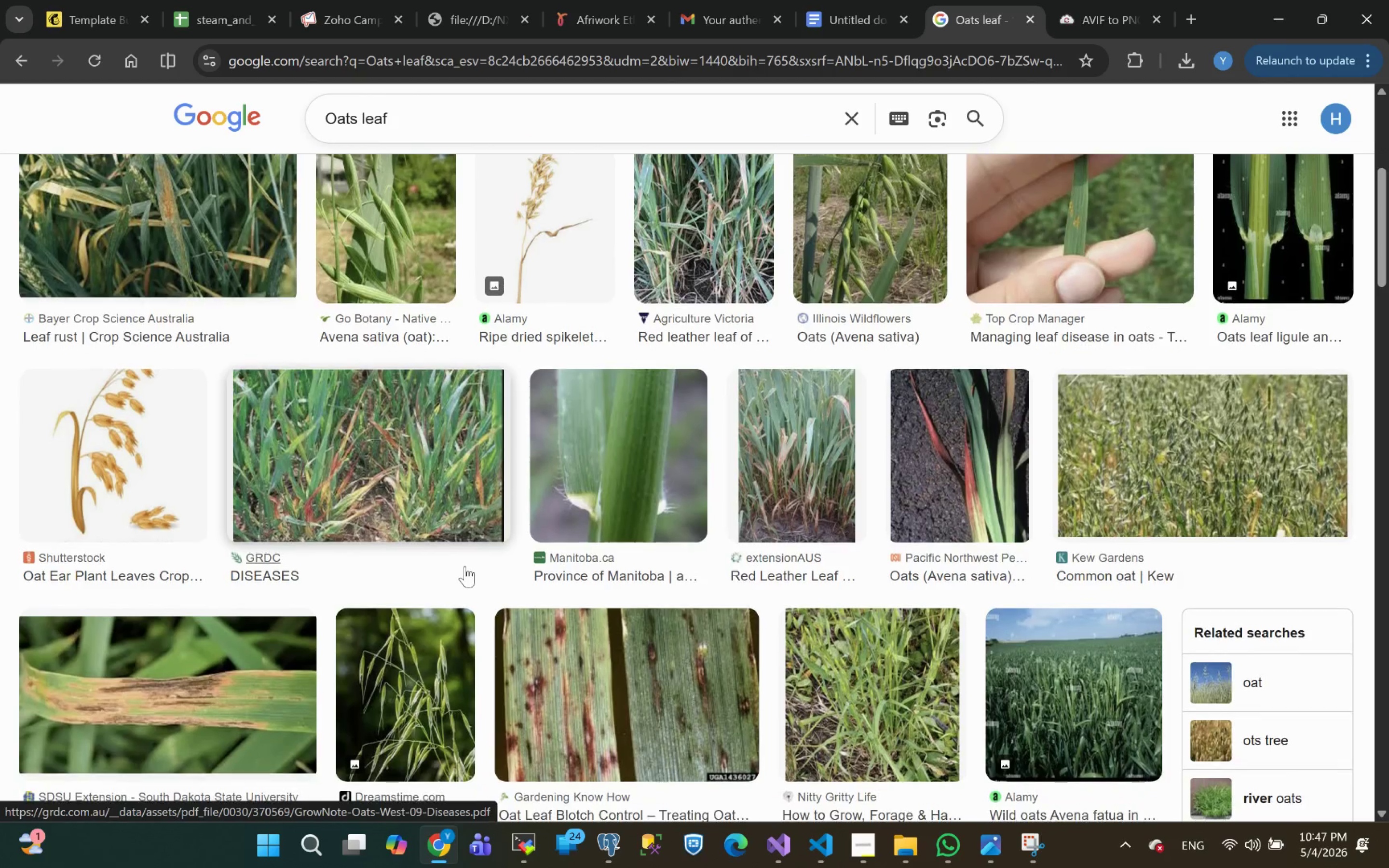 
wait(9.81)
 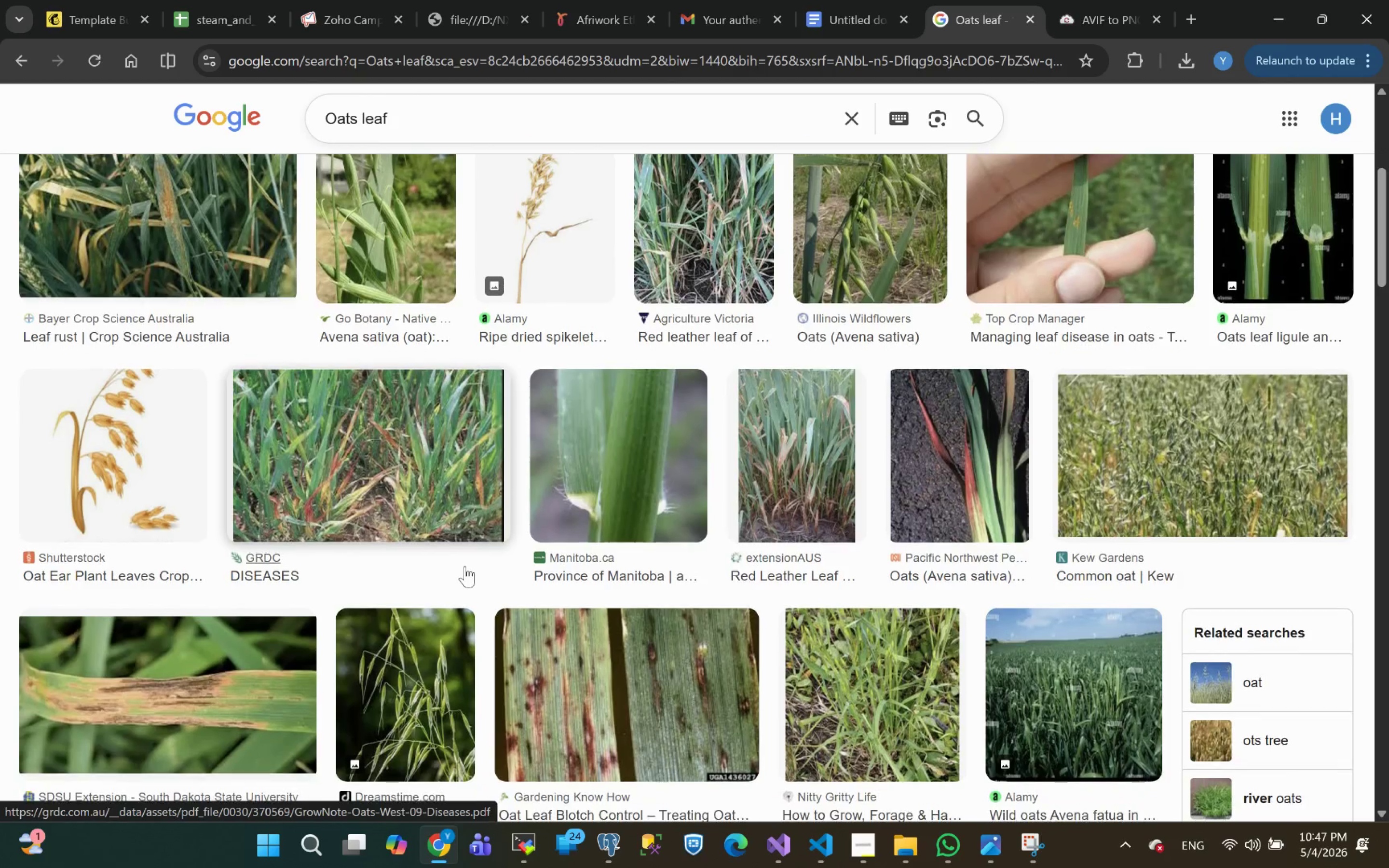 
mouse_move([125, 518])
 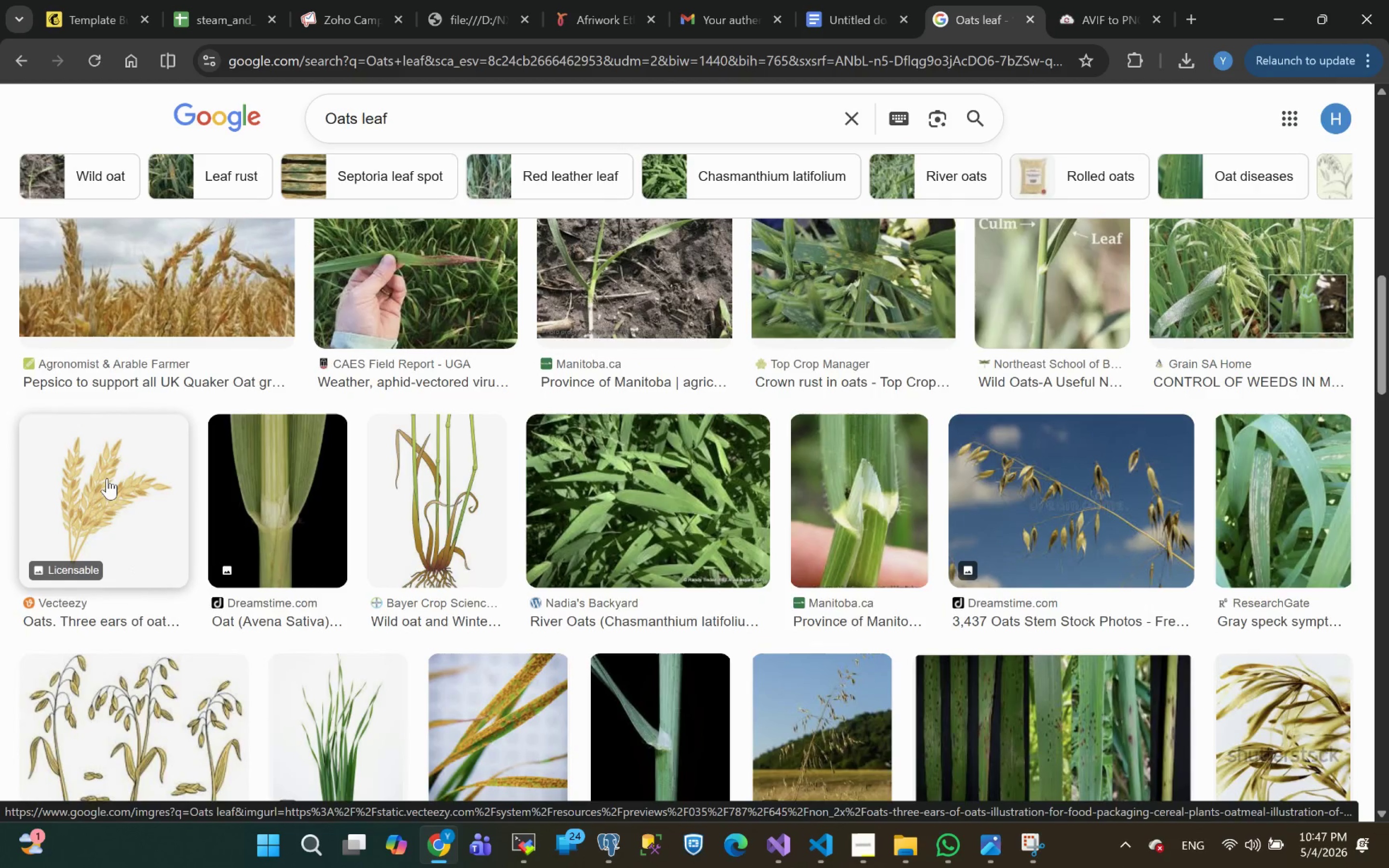 
left_click([107, 478])
 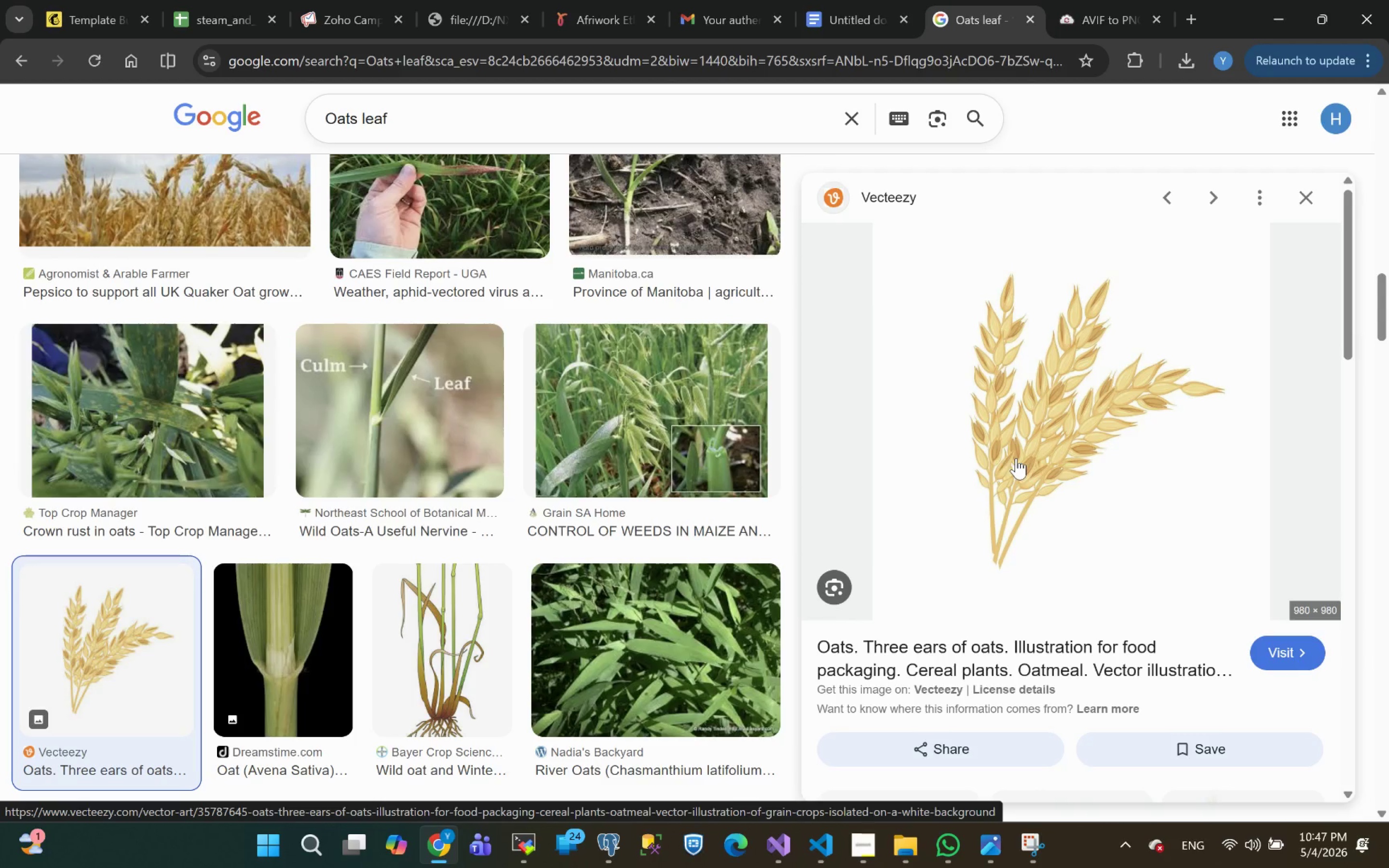 
mouse_move([1083, 504])
 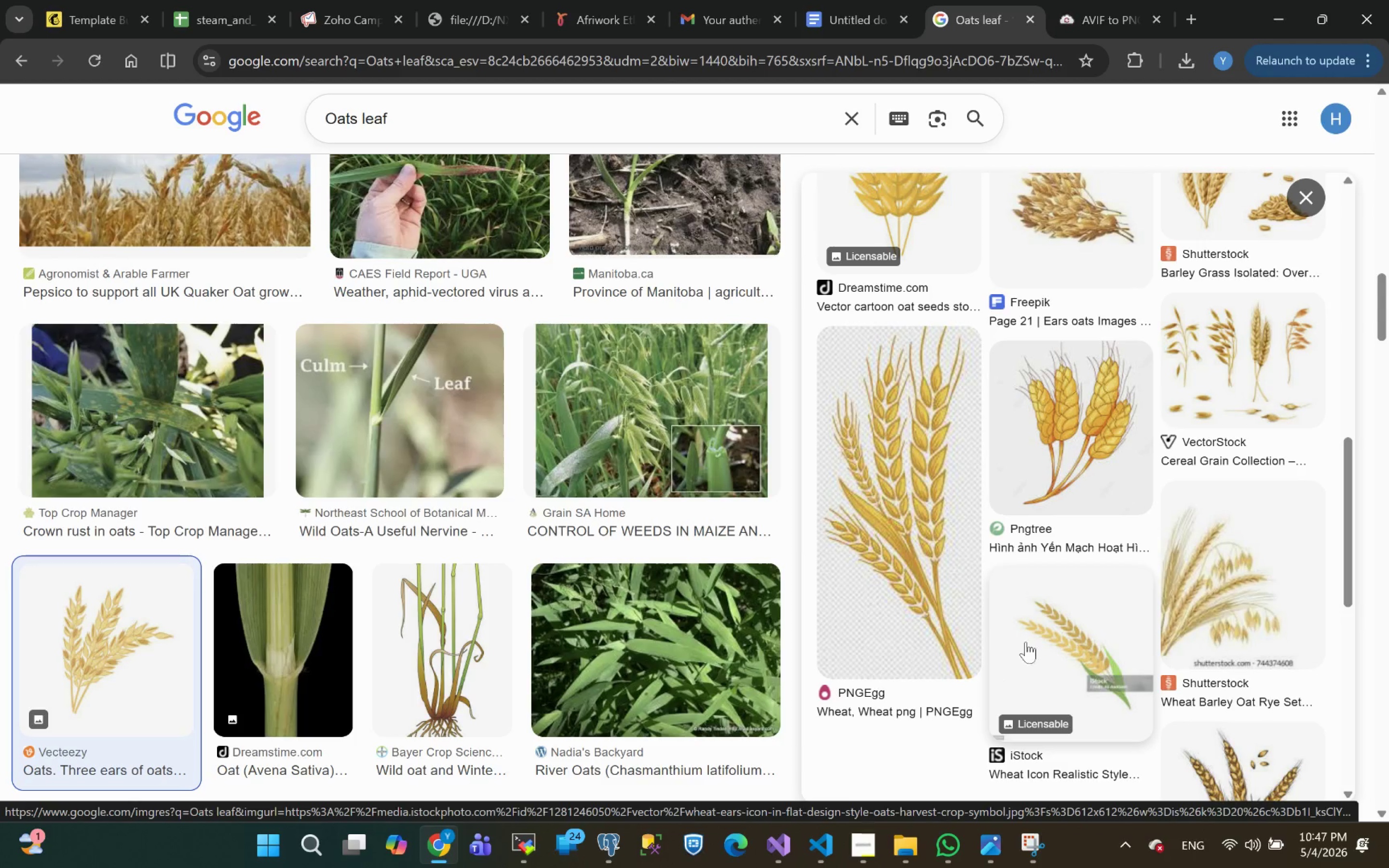 
wait(16.18)
 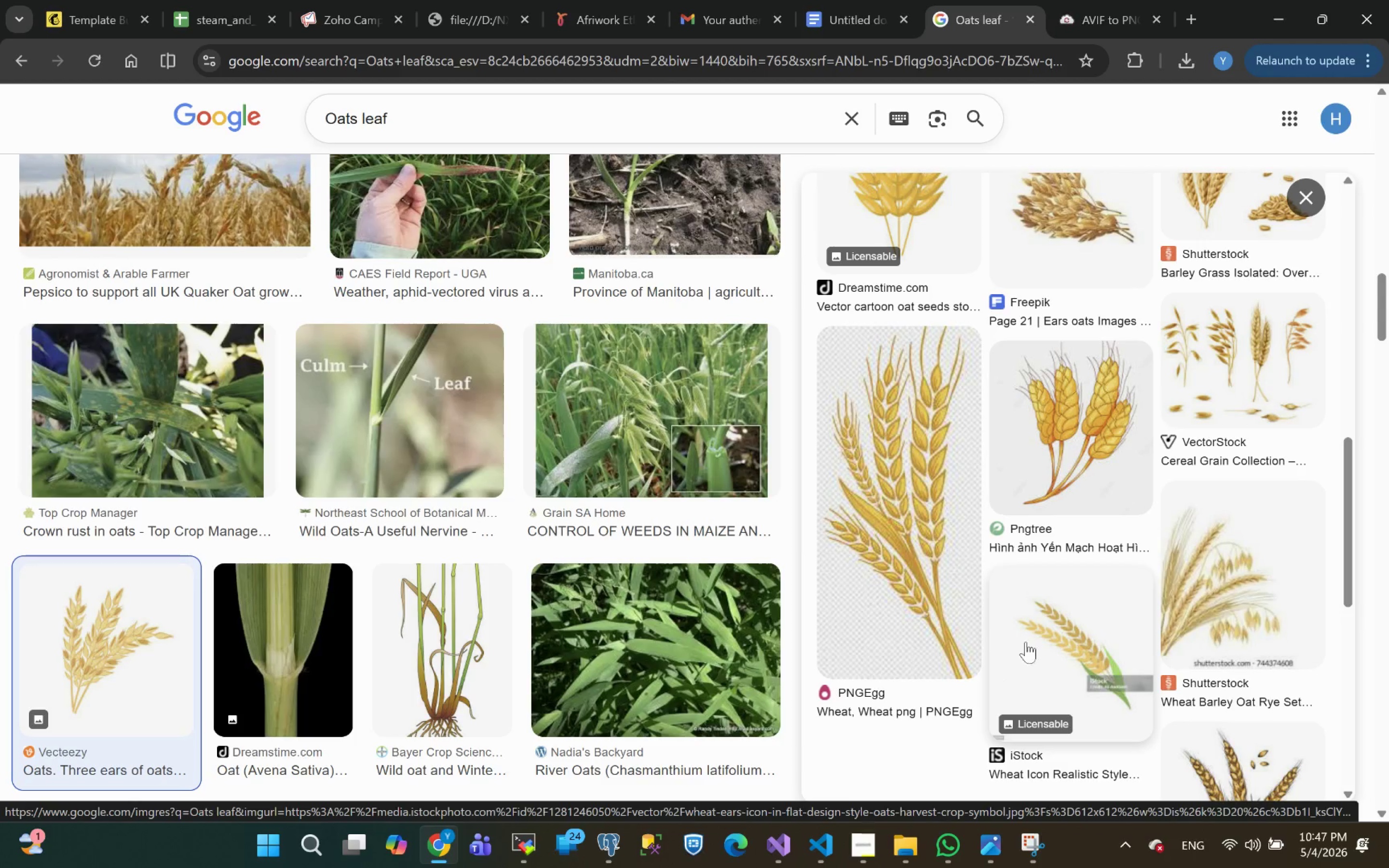 
left_click([926, 717])
 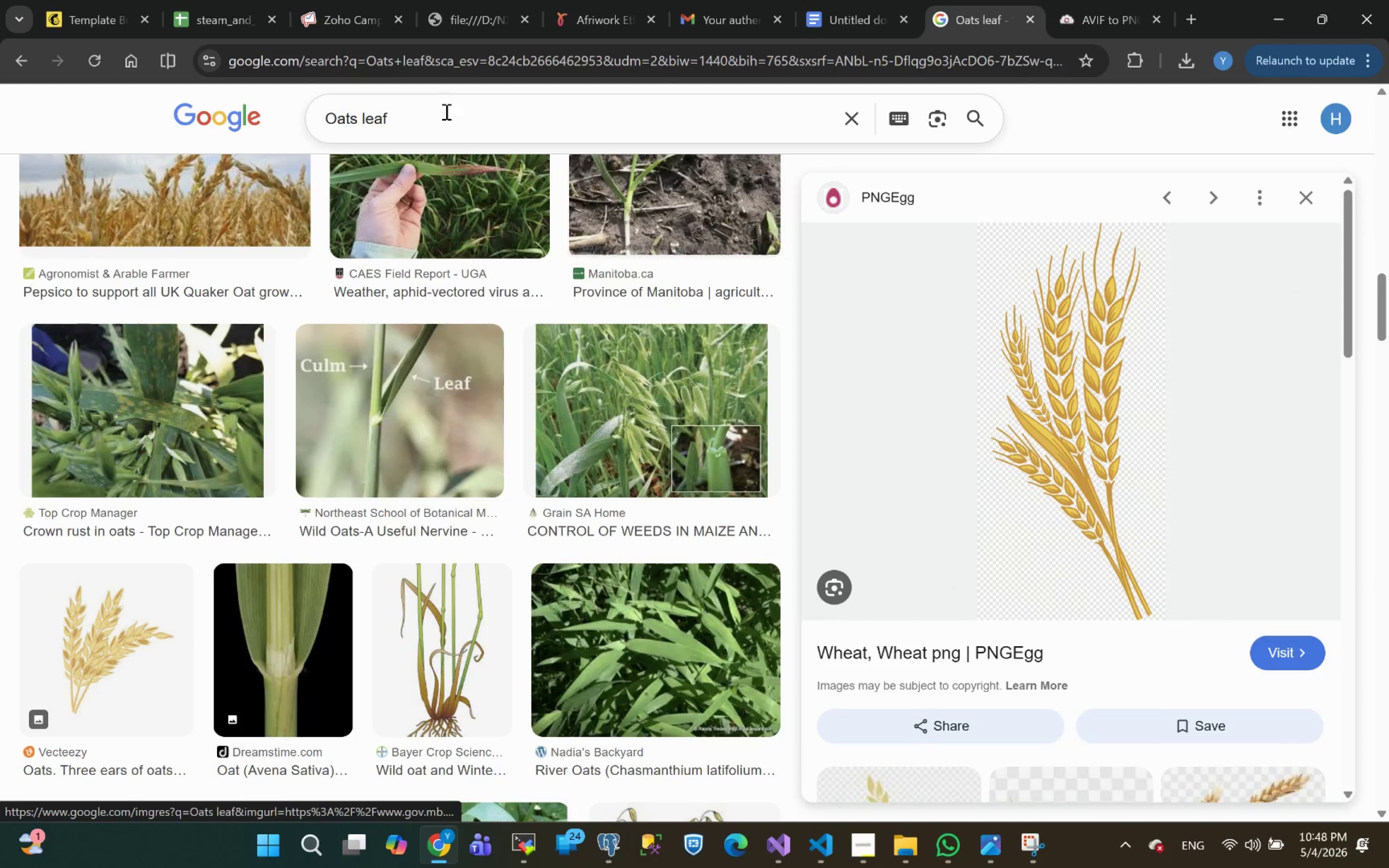 
left_click([428, 112])
 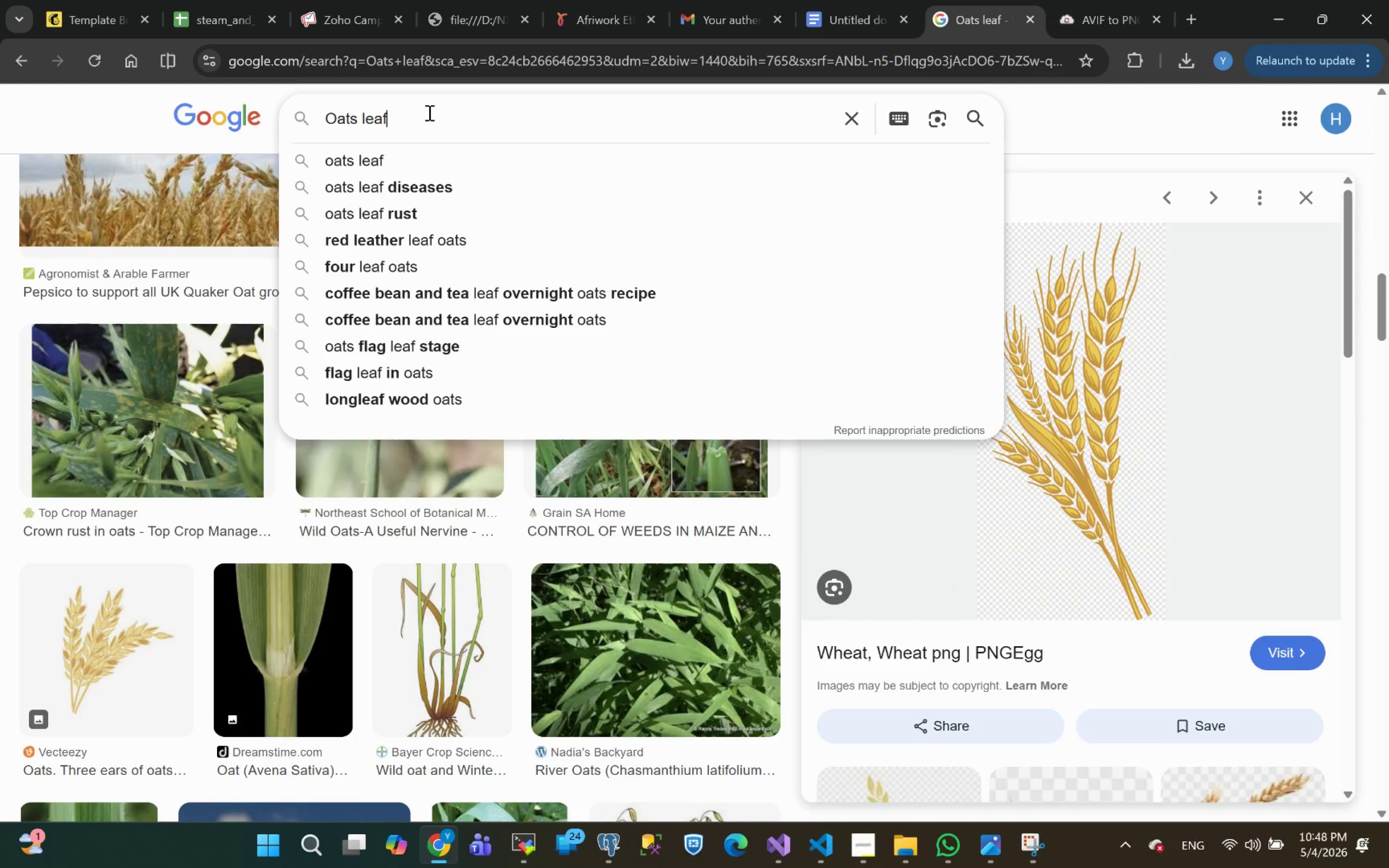 
type( no background)
 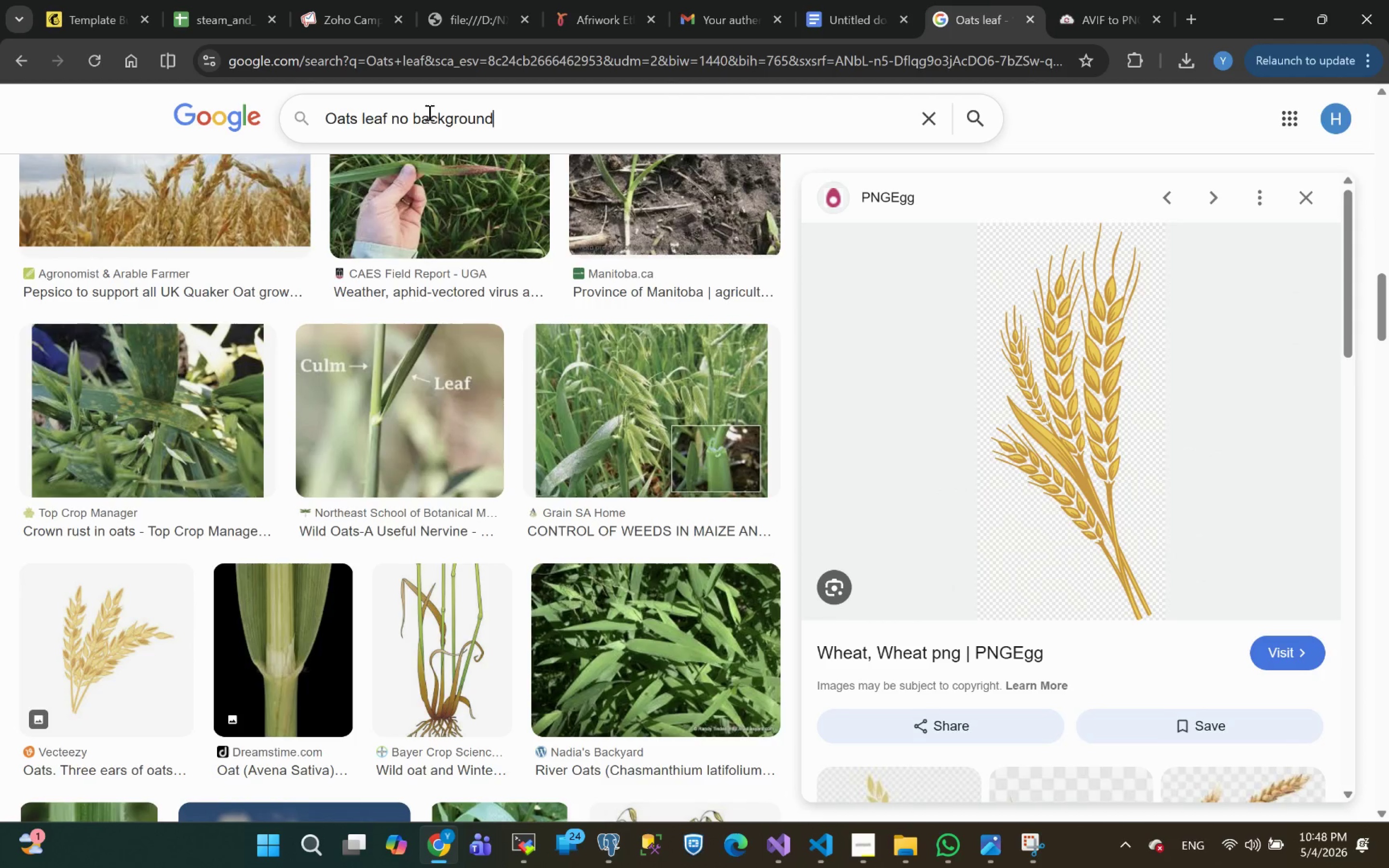 
key(Enter)
 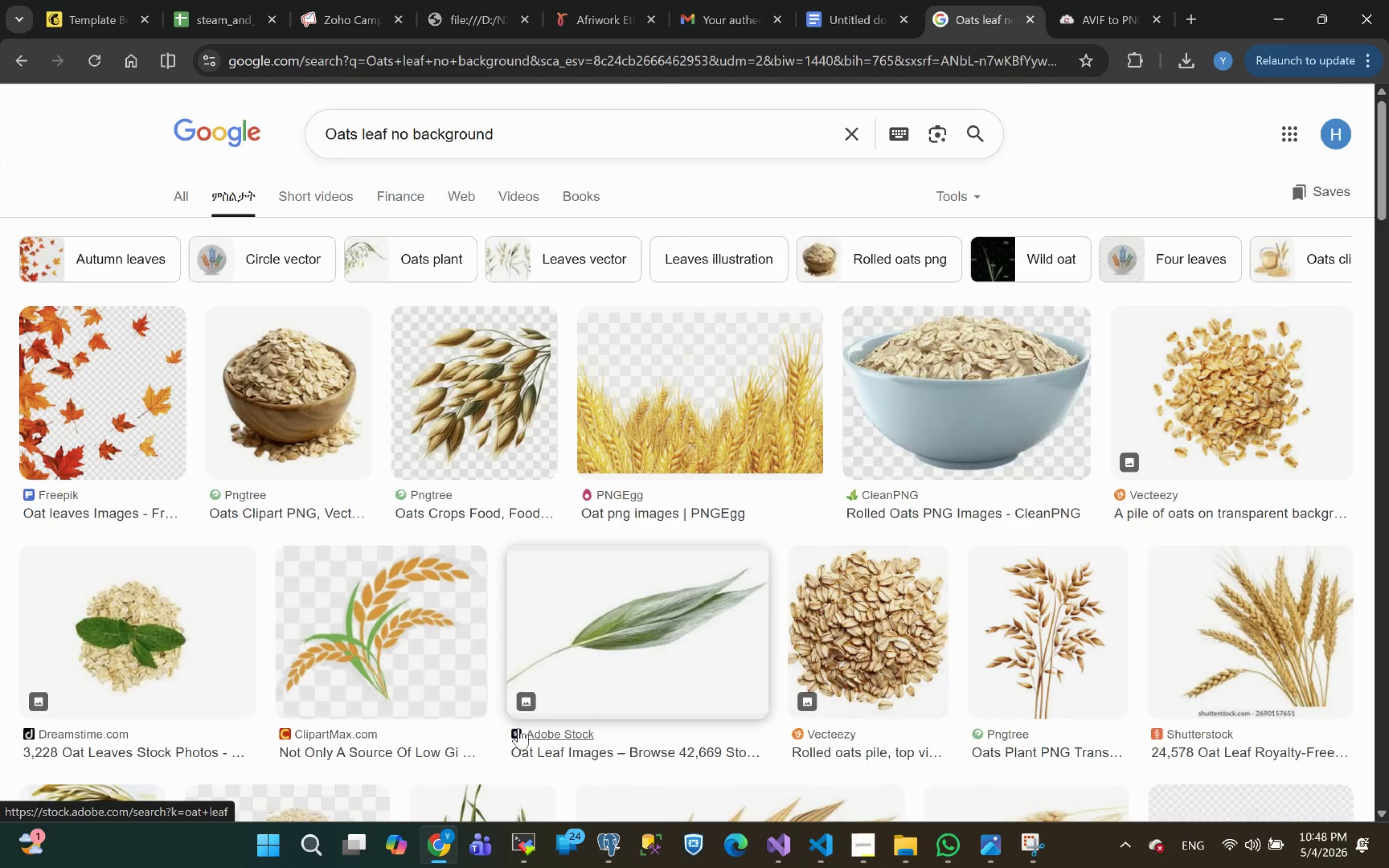 
wait(5.94)
 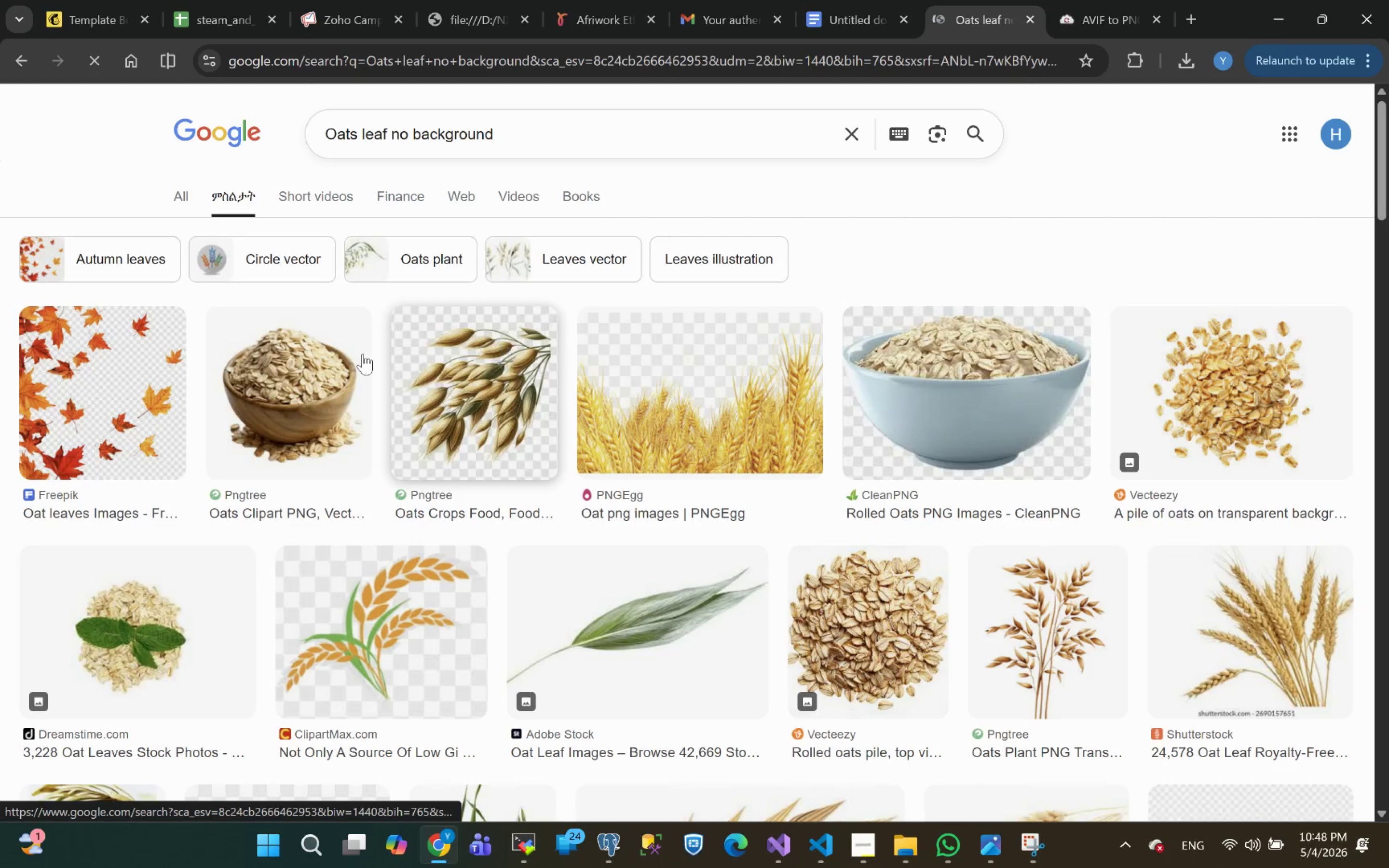 
left_click([408, 635])
 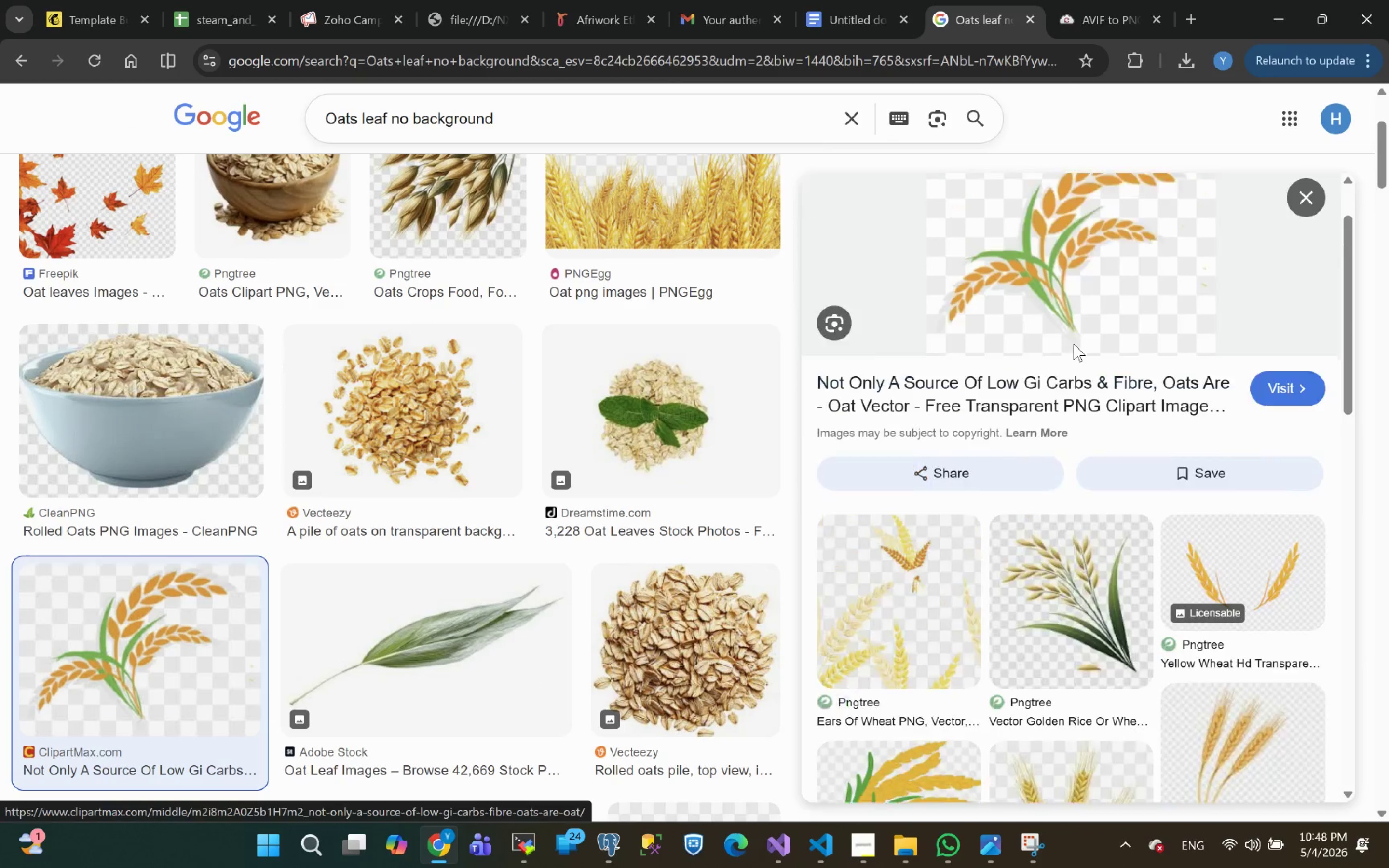 
wait(5.27)
 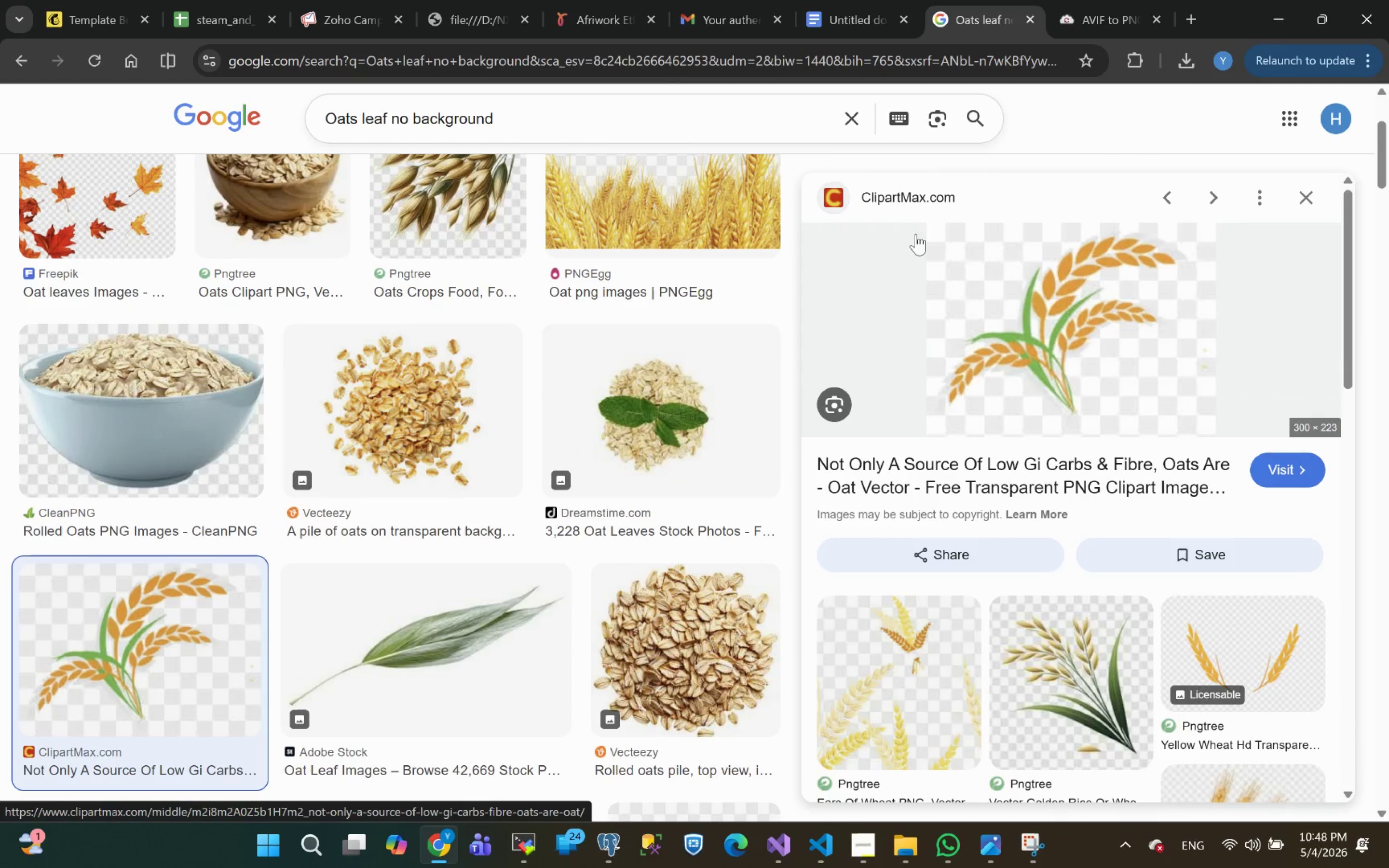 
right_click([1078, 293])
 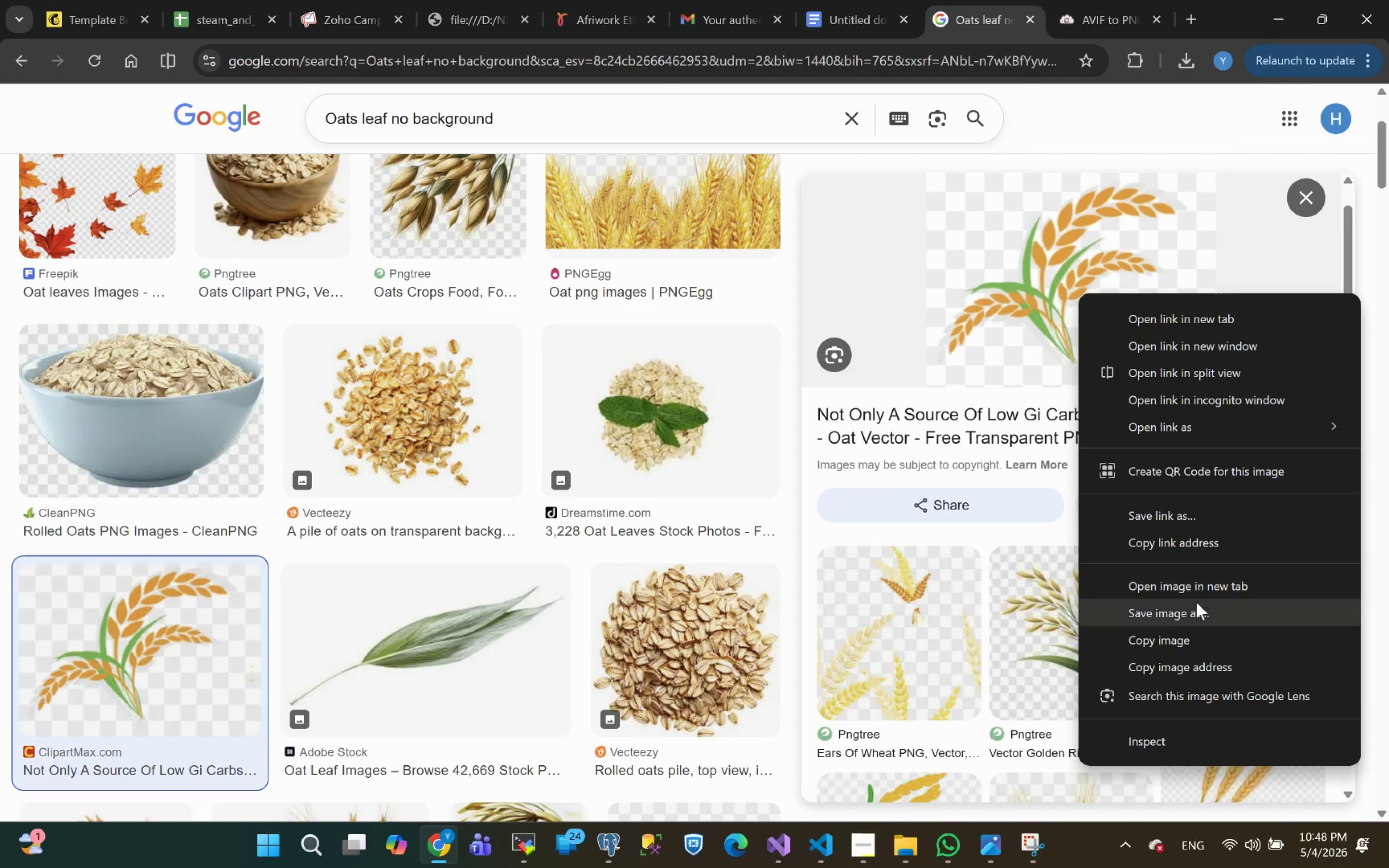 
left_click([1201, 606])
 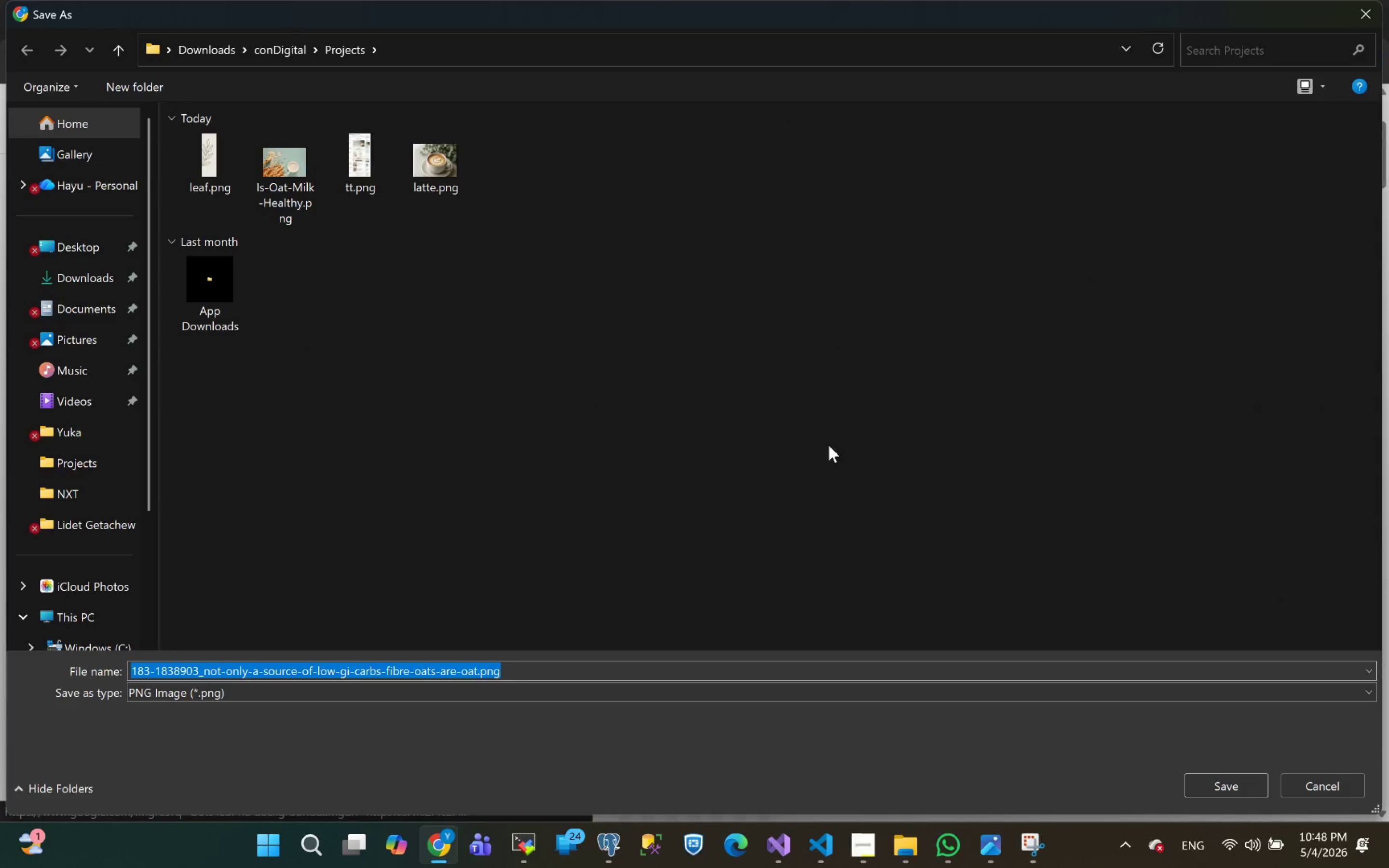 
left_click([1222, 789])
 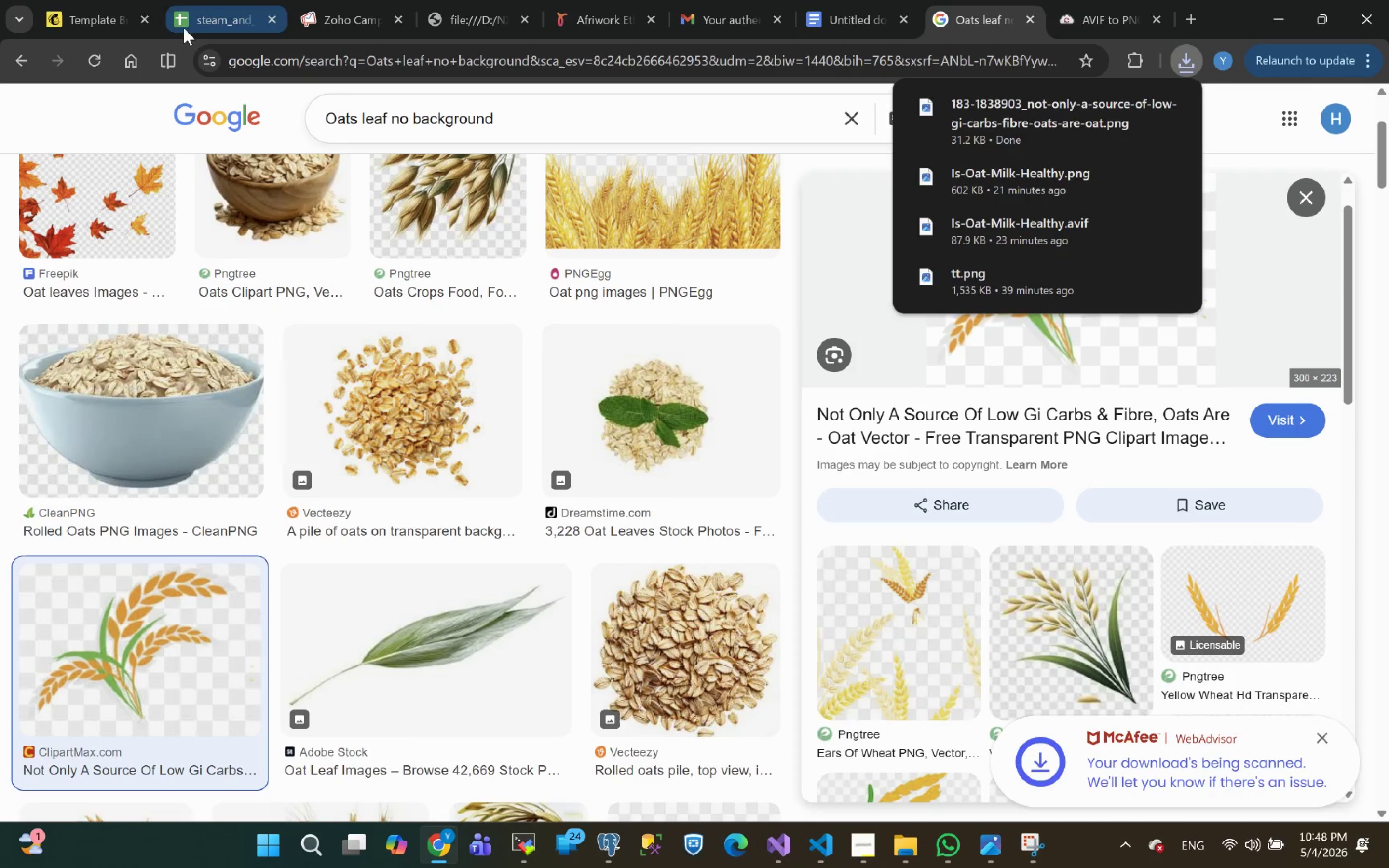 
left_click([86, 12])
 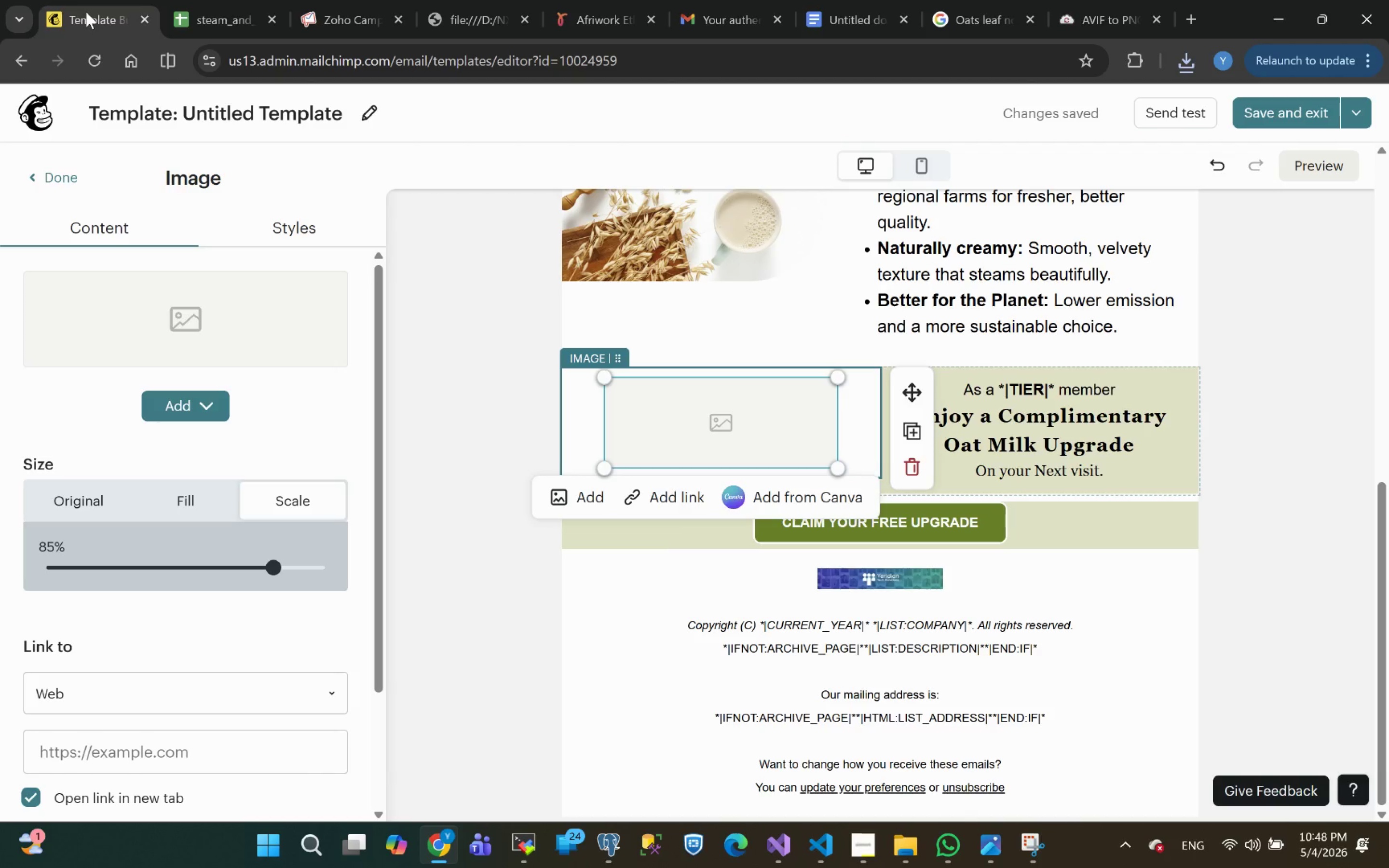 
wait(21.98)
 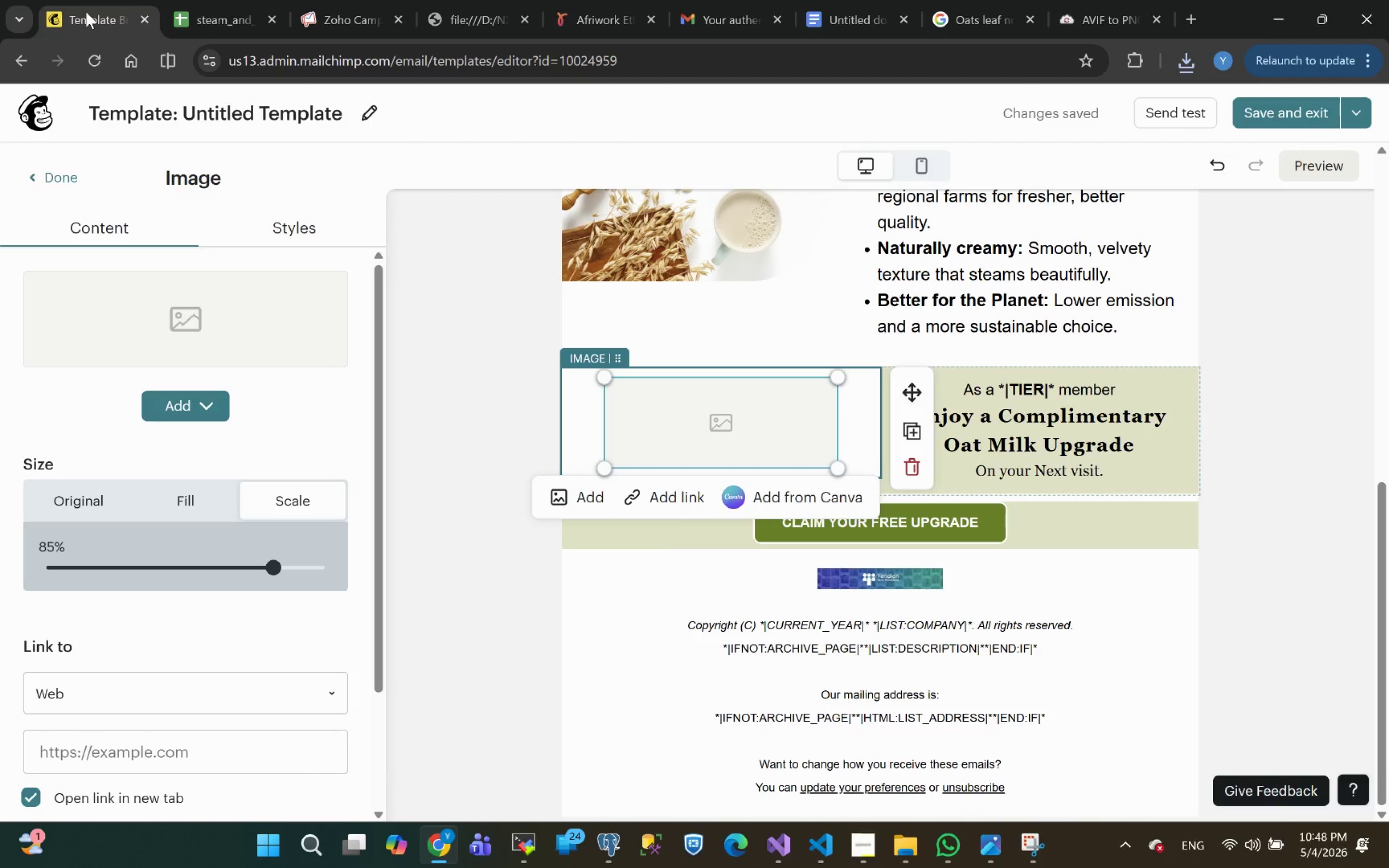 
left_click([177, 406])
 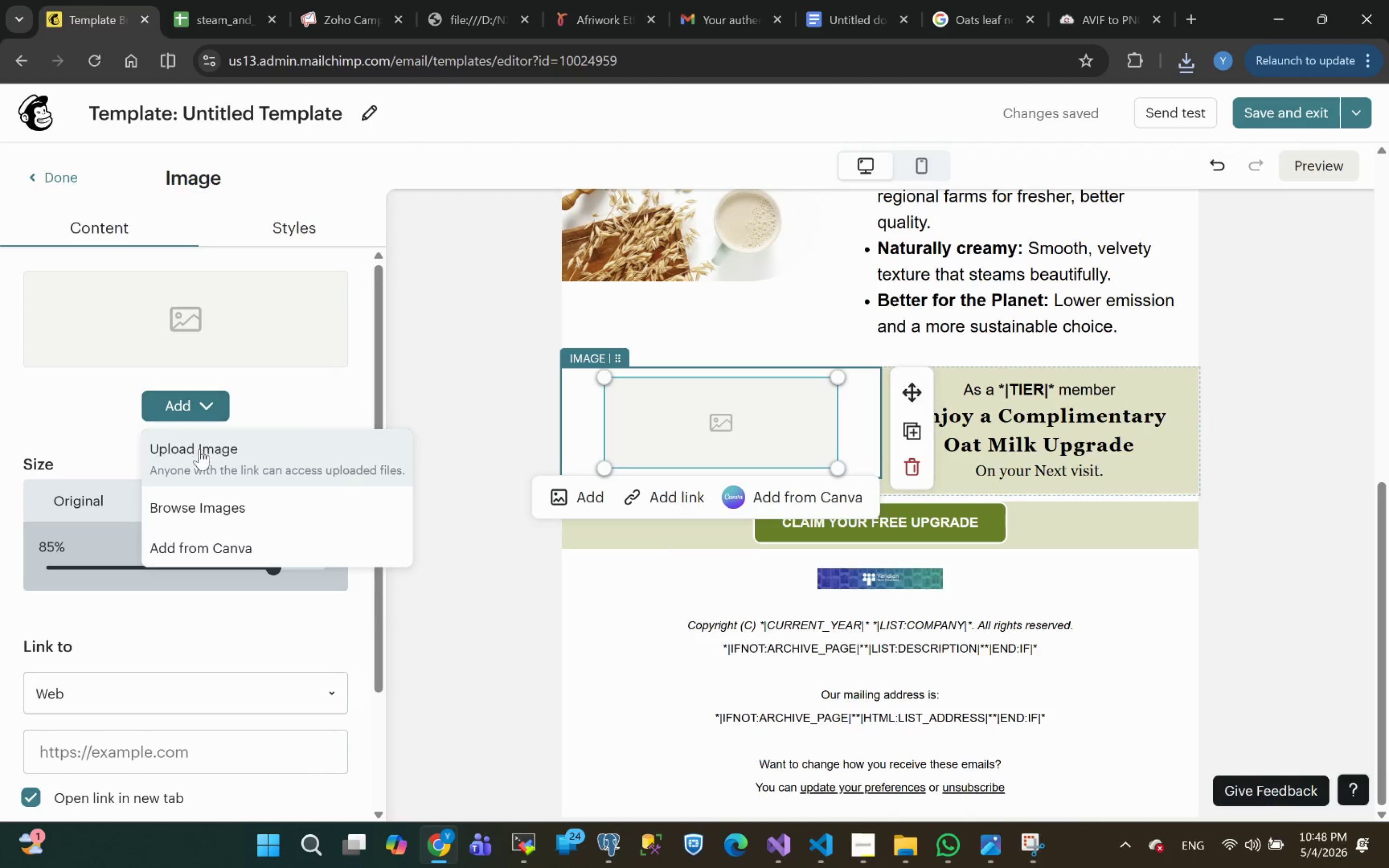 
left_click([202, 454])
 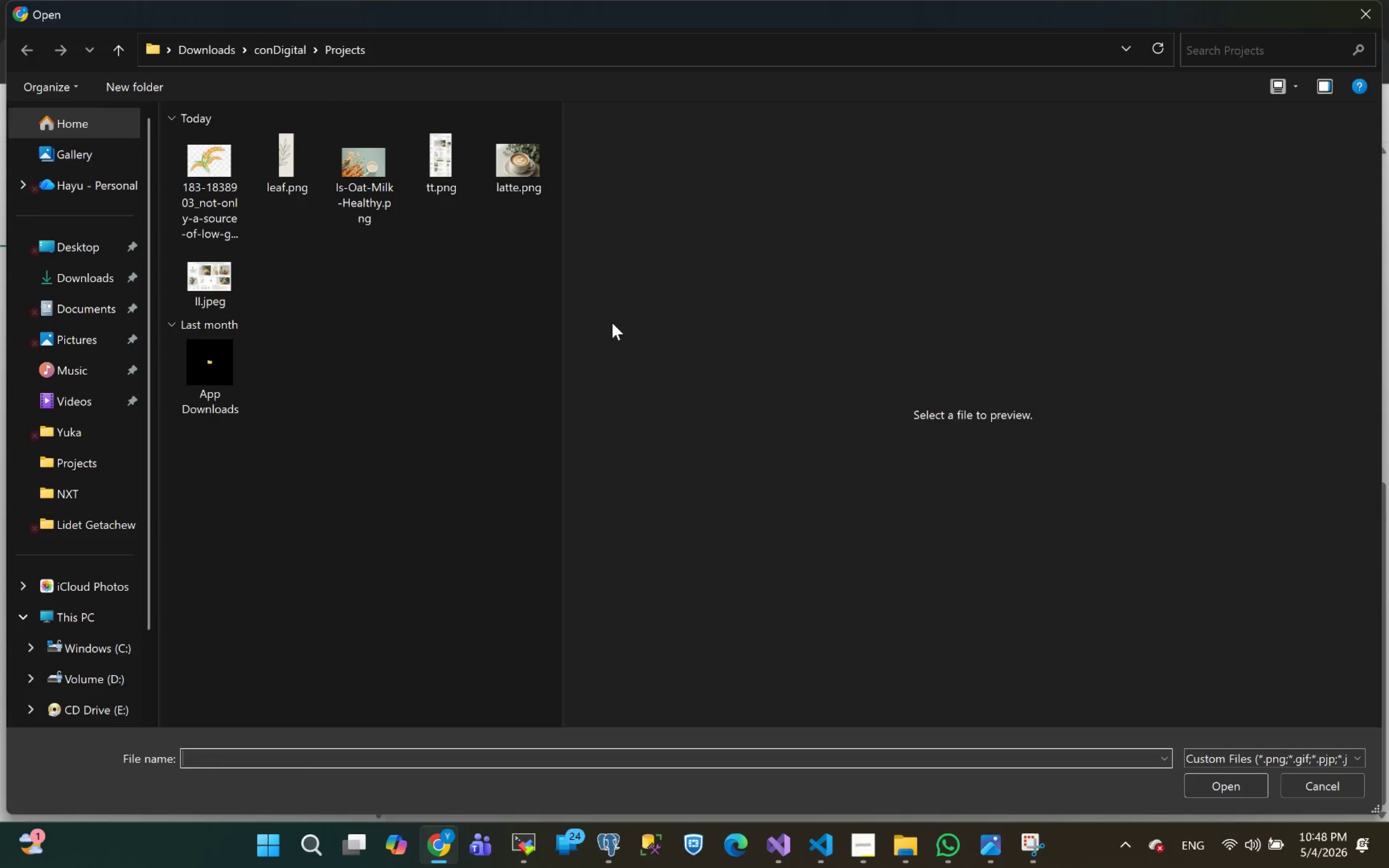 
left_click([201, 158])
 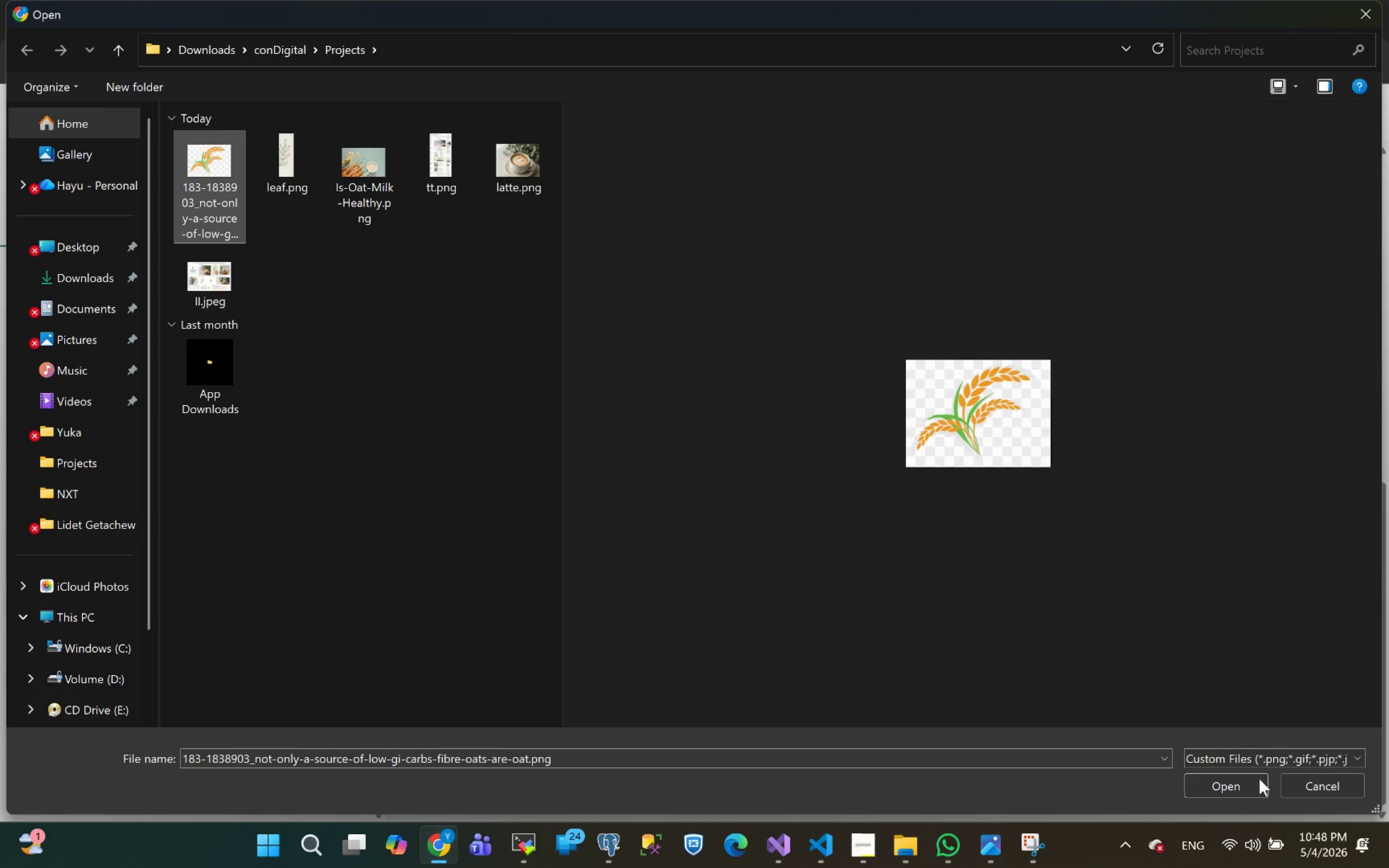 
left_click([1234, 784])
 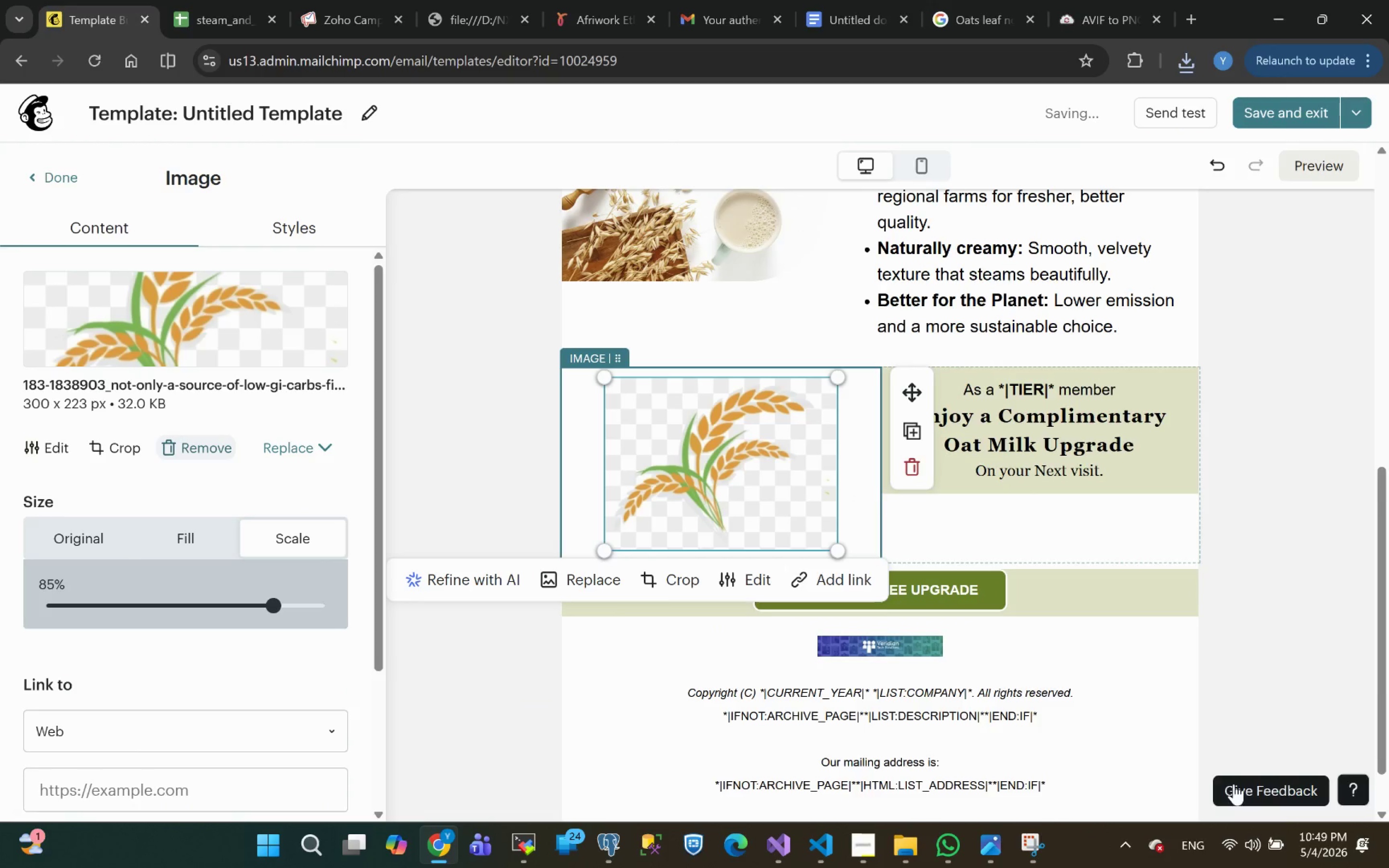 
wait(6.56)
 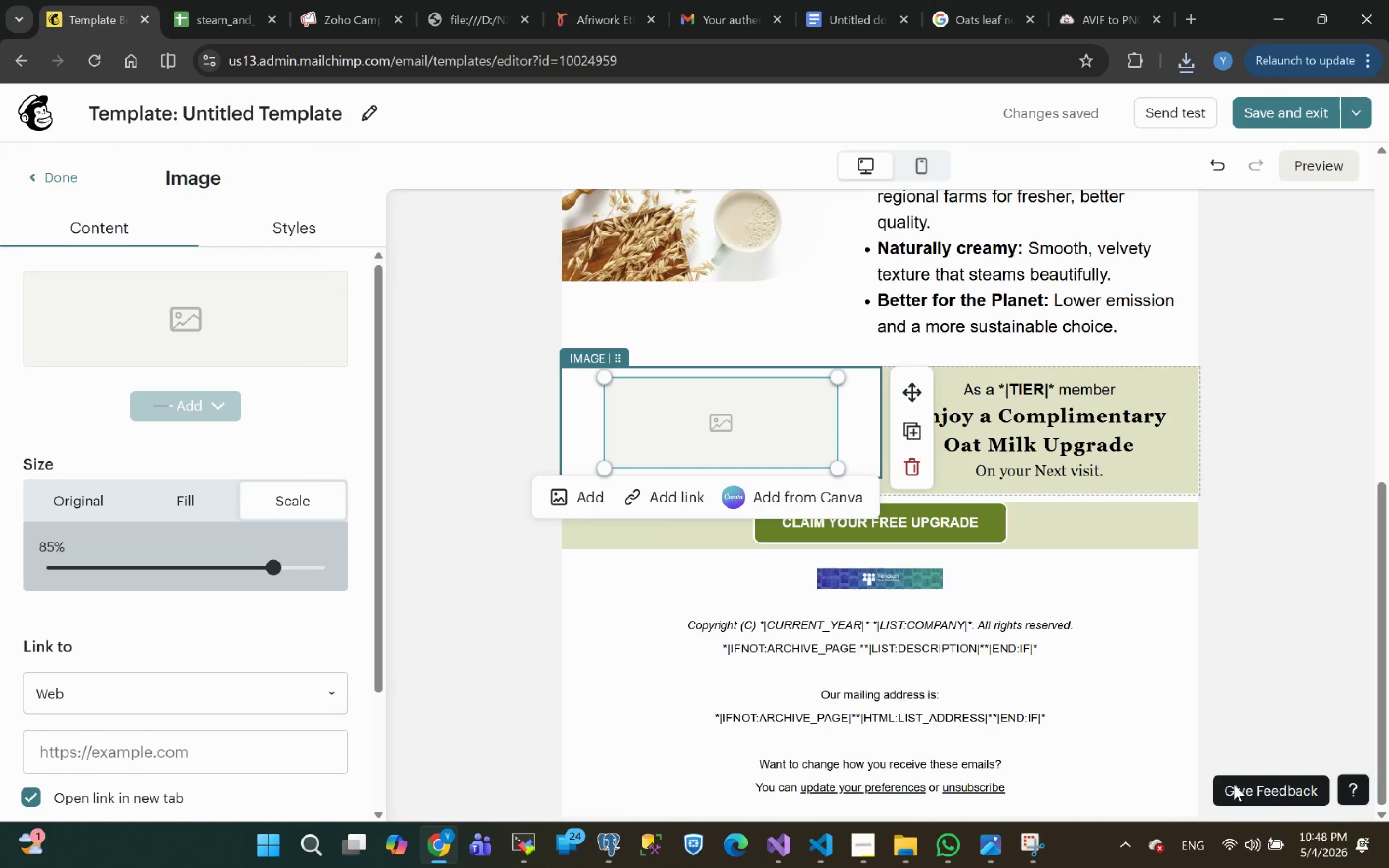 
left_click([1278, 525])
 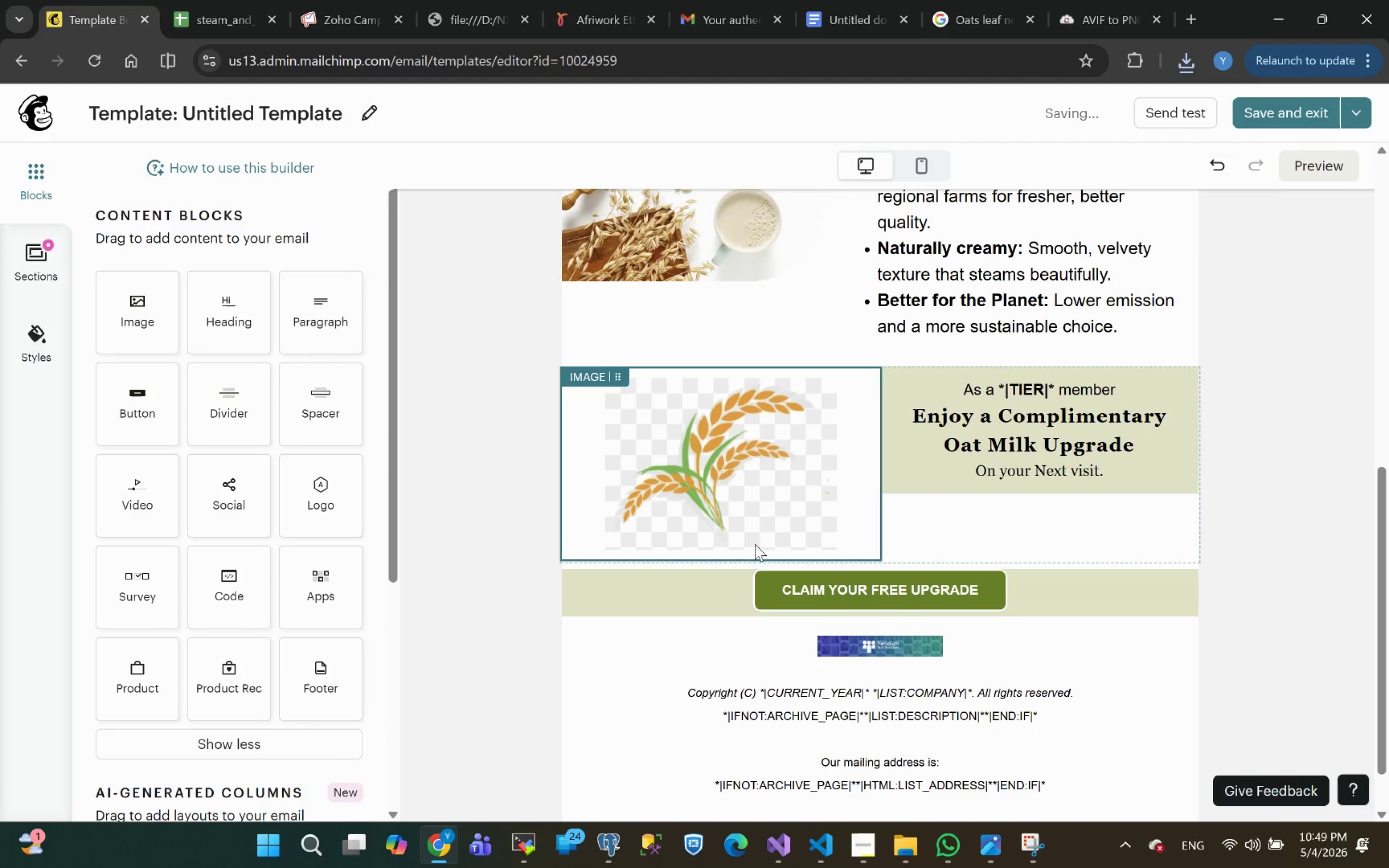 
left_click([745, 444])
 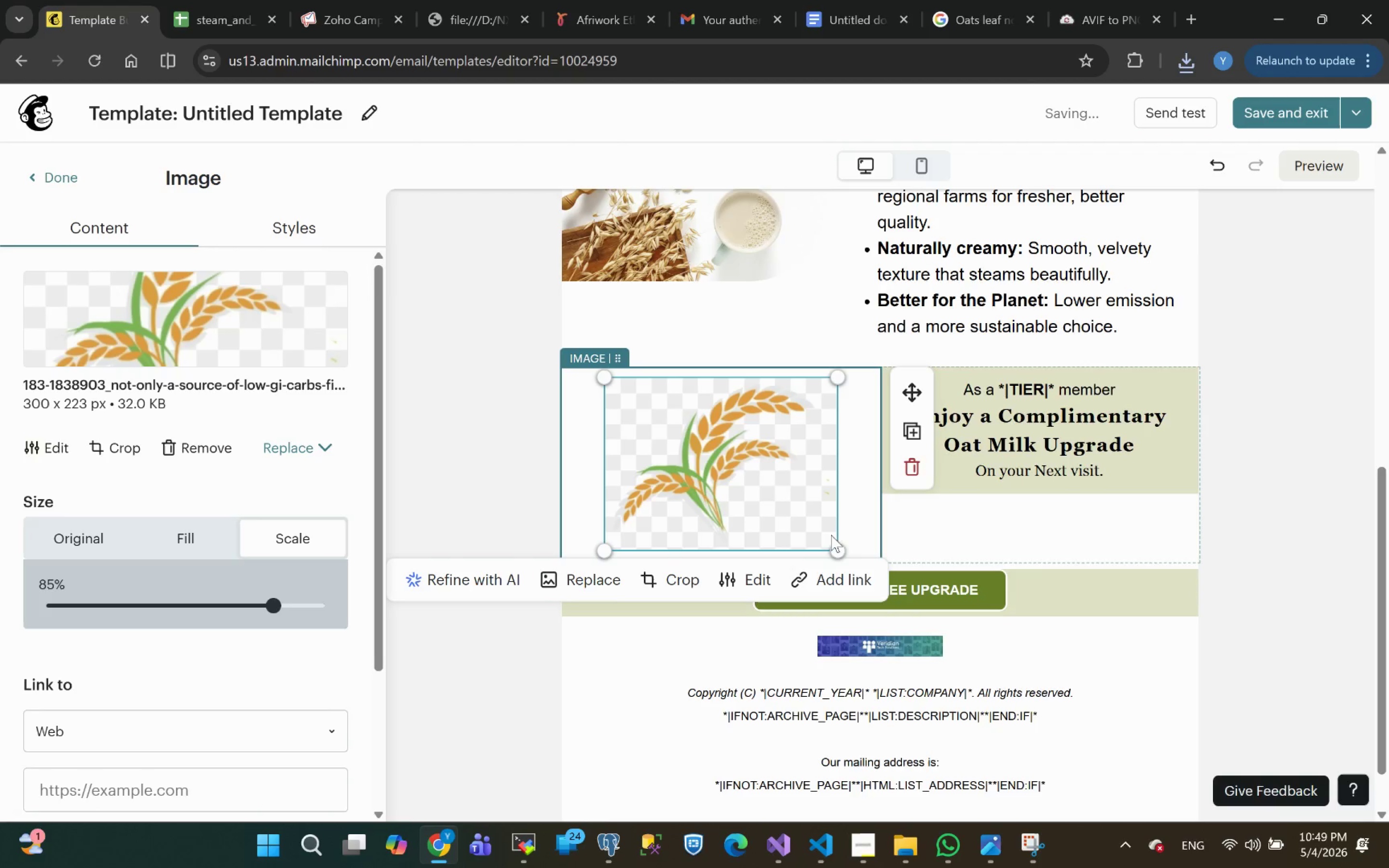 
left_click_drag(start_coordinate=[836, 546], to_coordinate=[821, 473])
 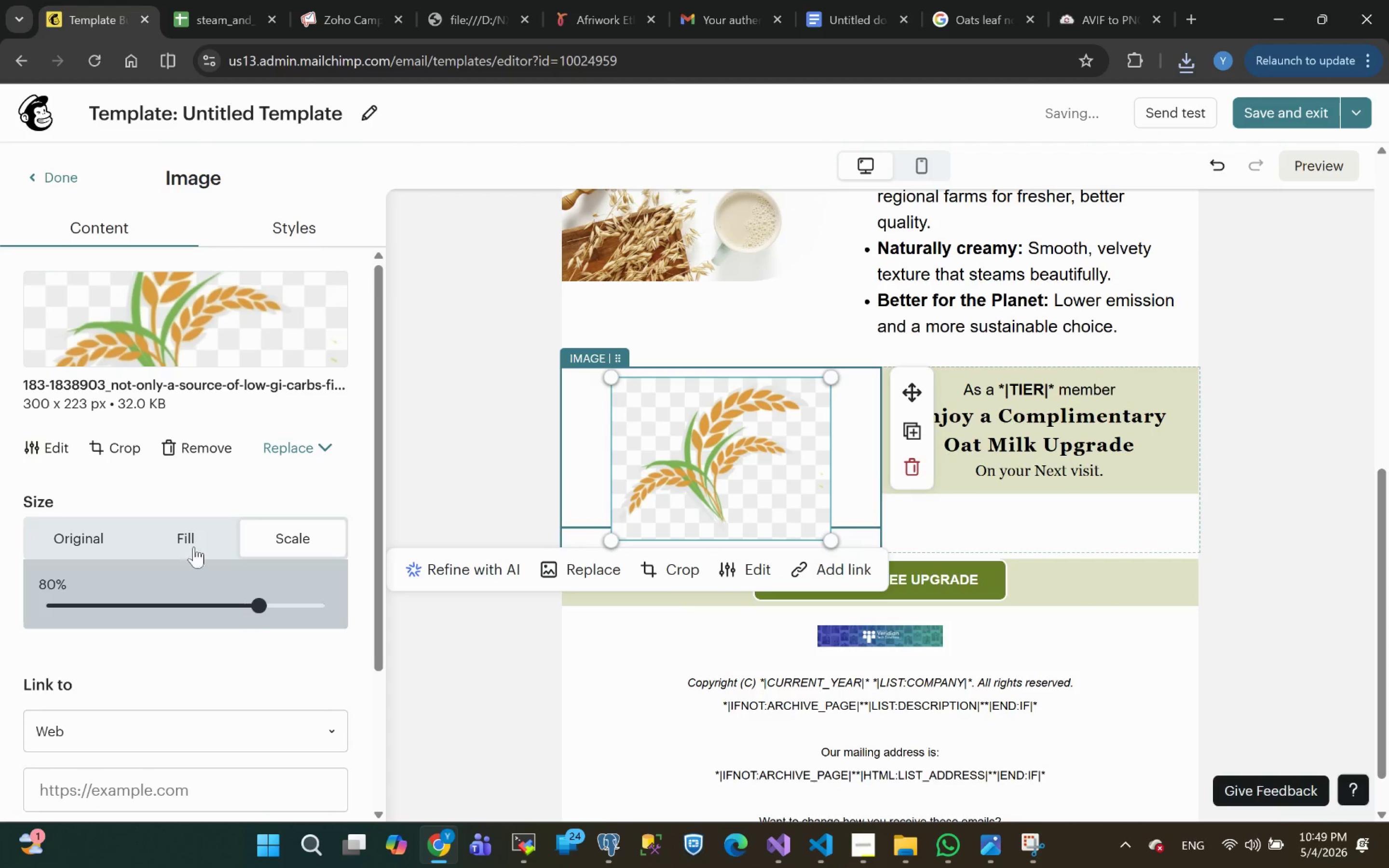 
left_click([186, 539])
 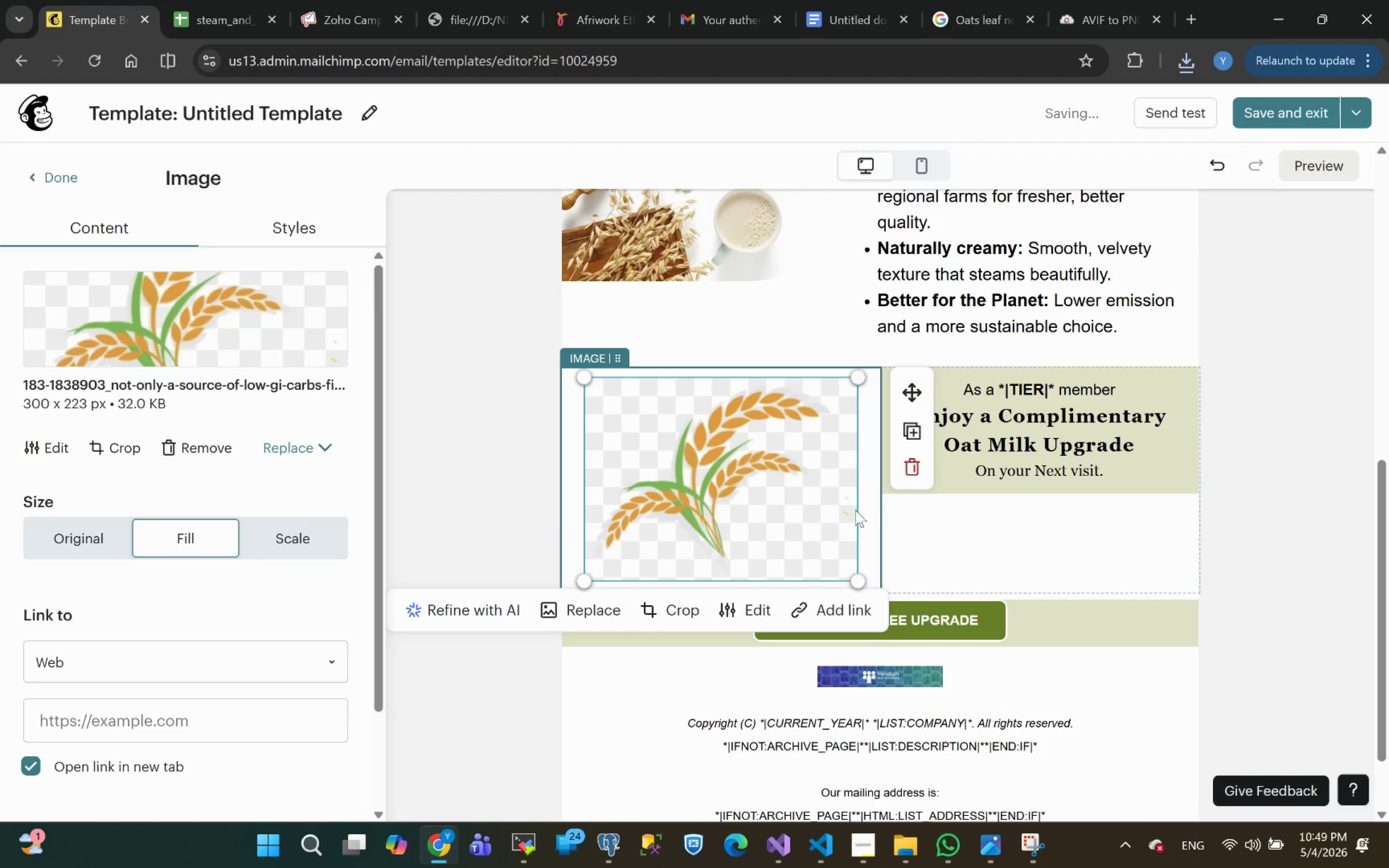 
wait(5.63)
 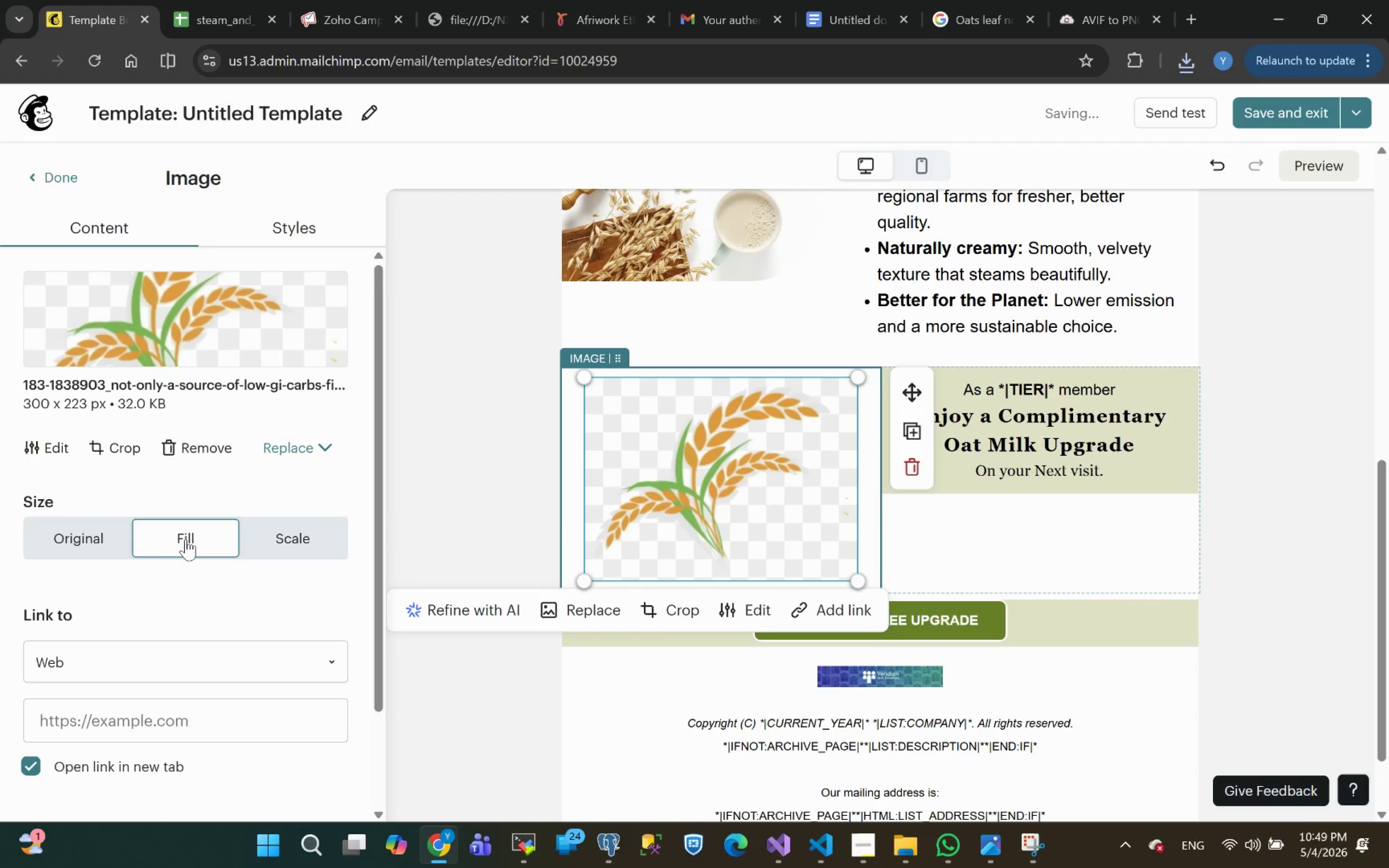 
left_click([94, 540])
 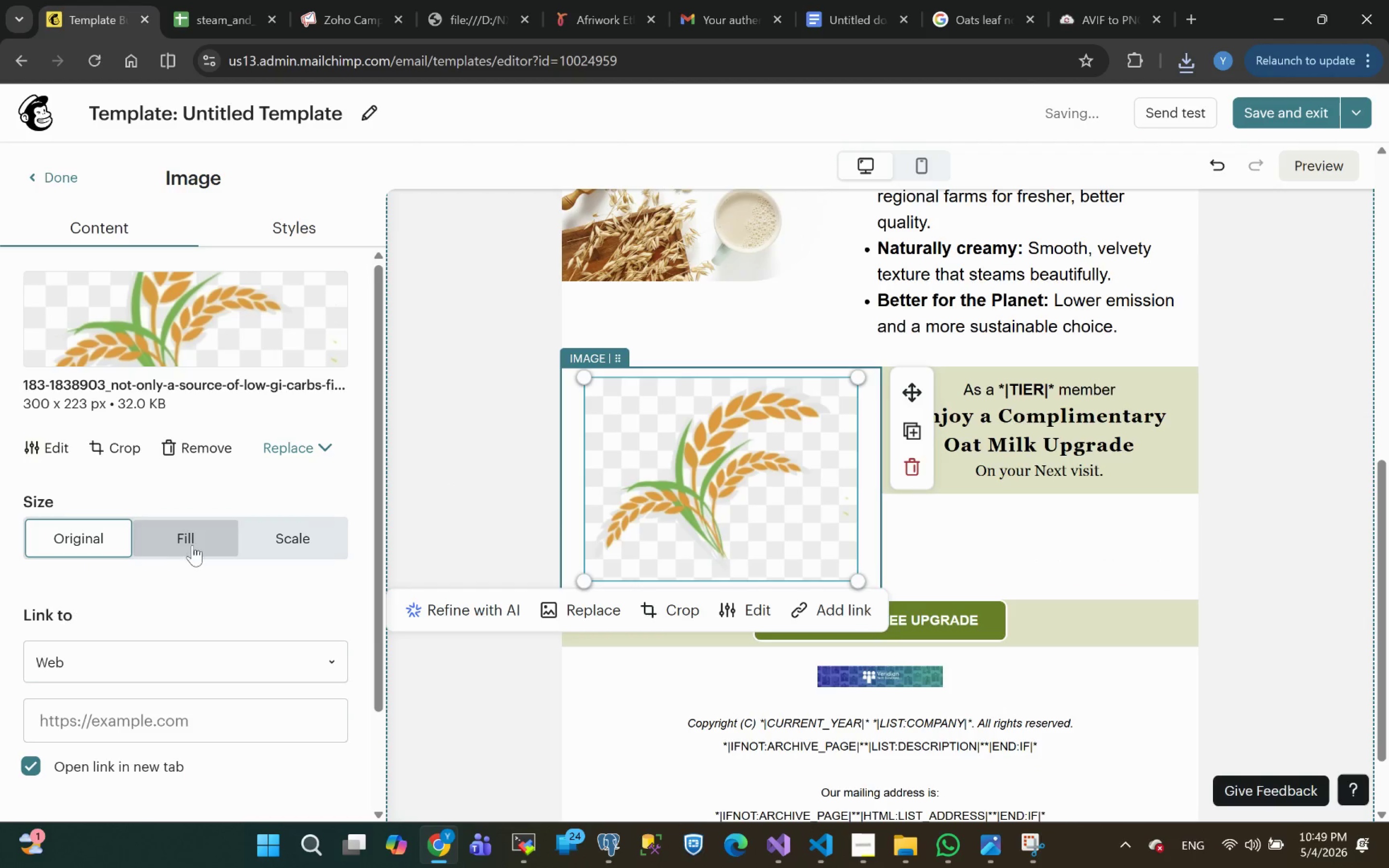 
left_click([194, 546])
 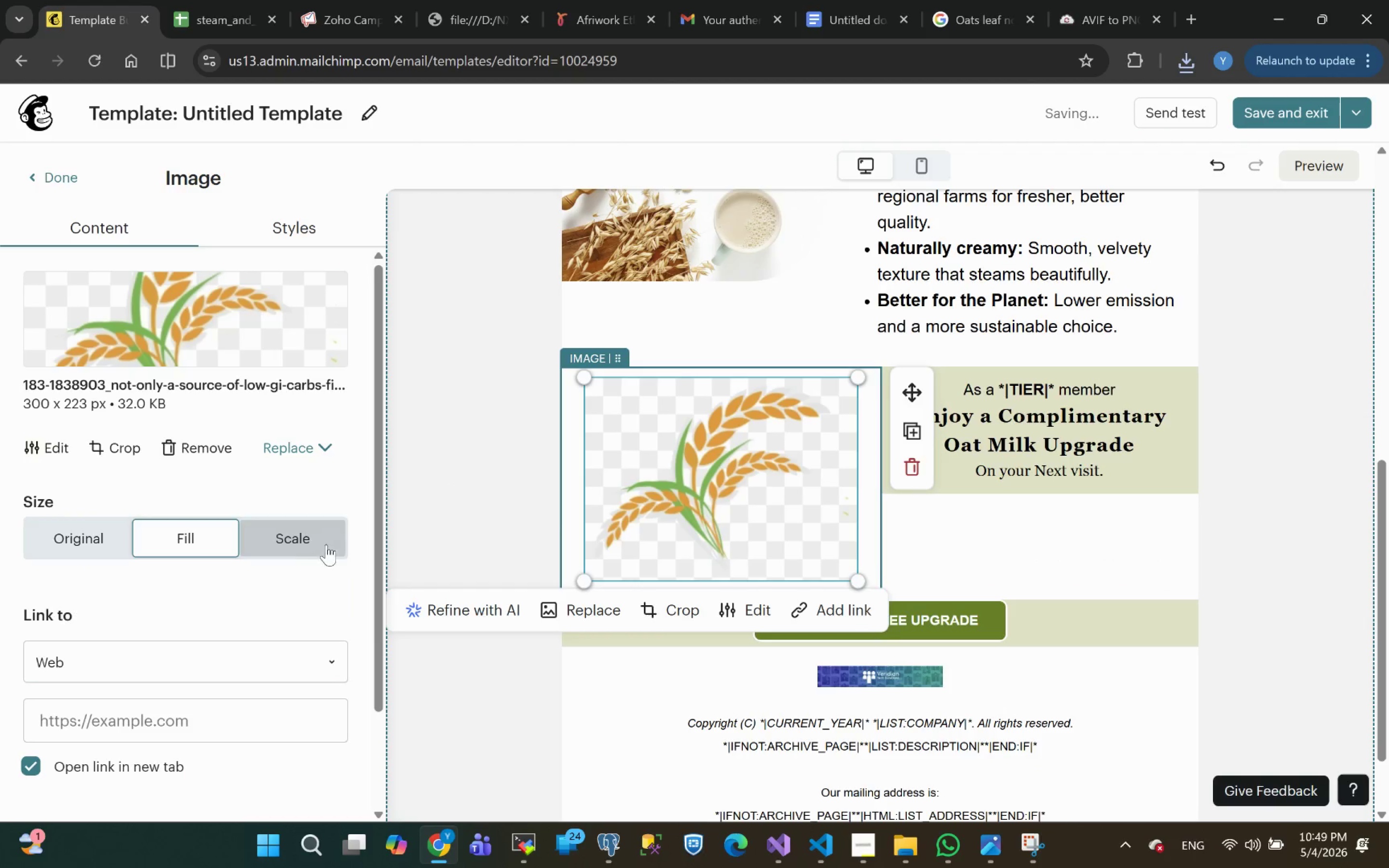 
left_click([328, 544])
 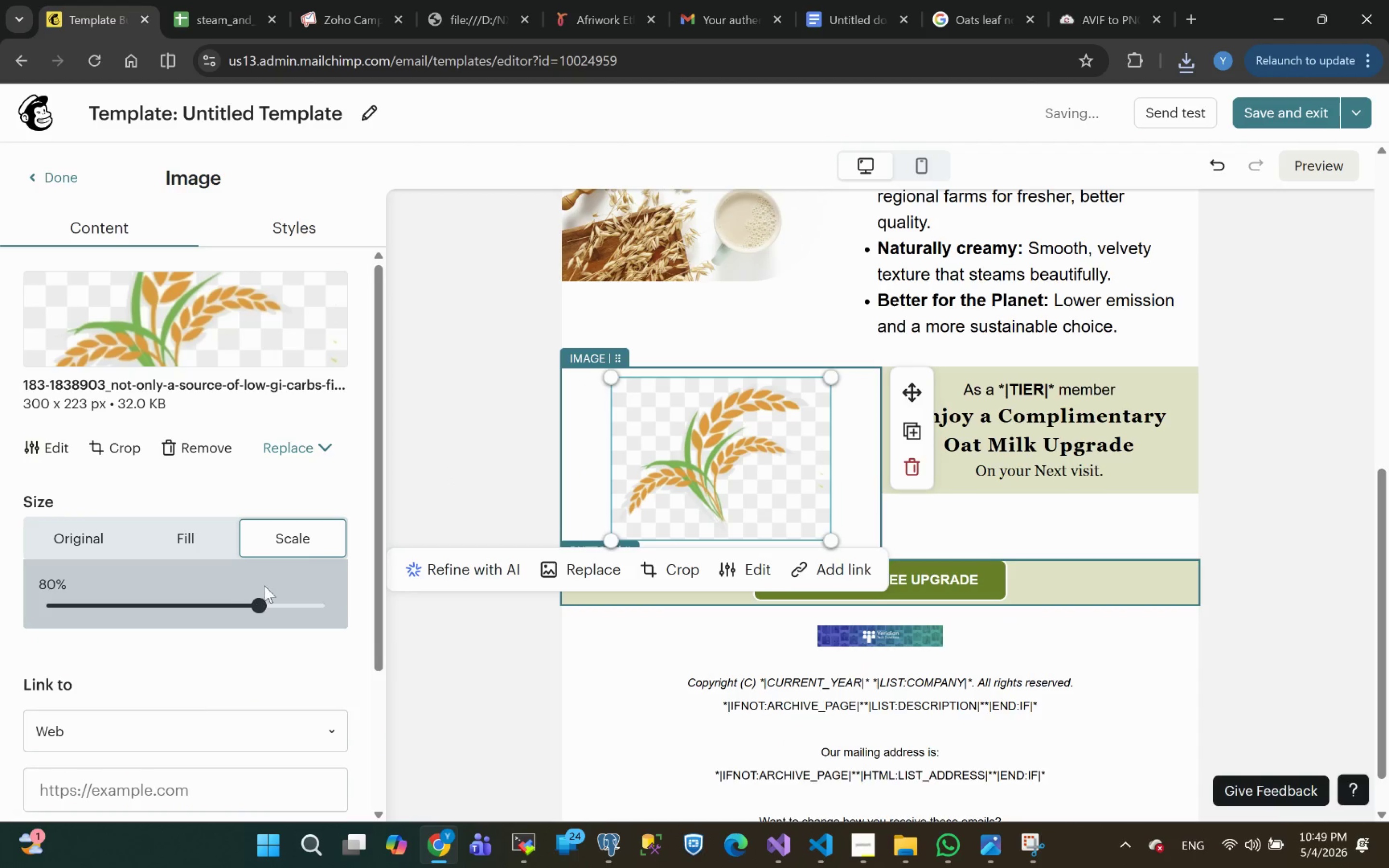 
left_click_drag(start_coordinate=[262, 603], to_coordinate=[216, 600])
 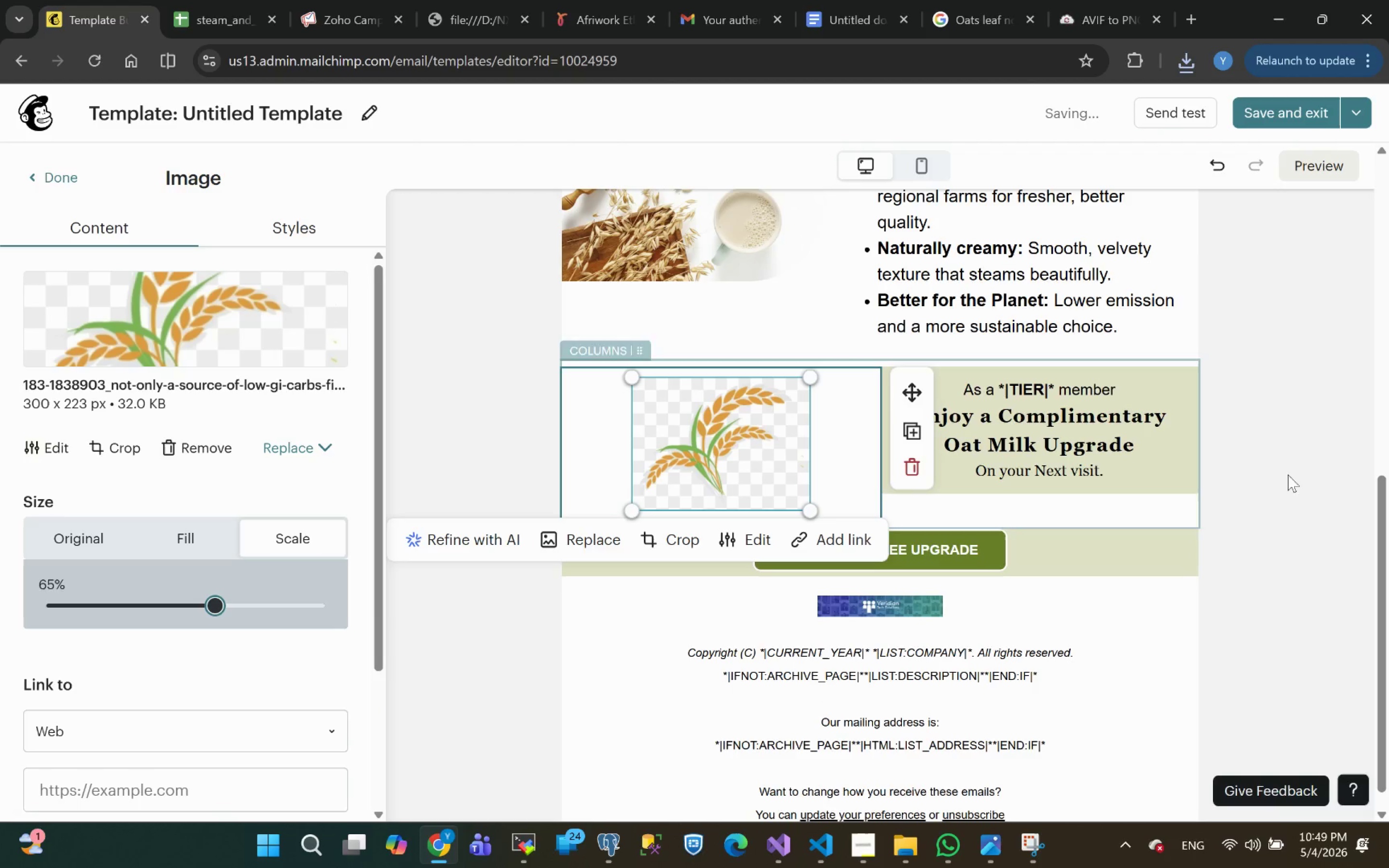 
left_click([1285, 499])
 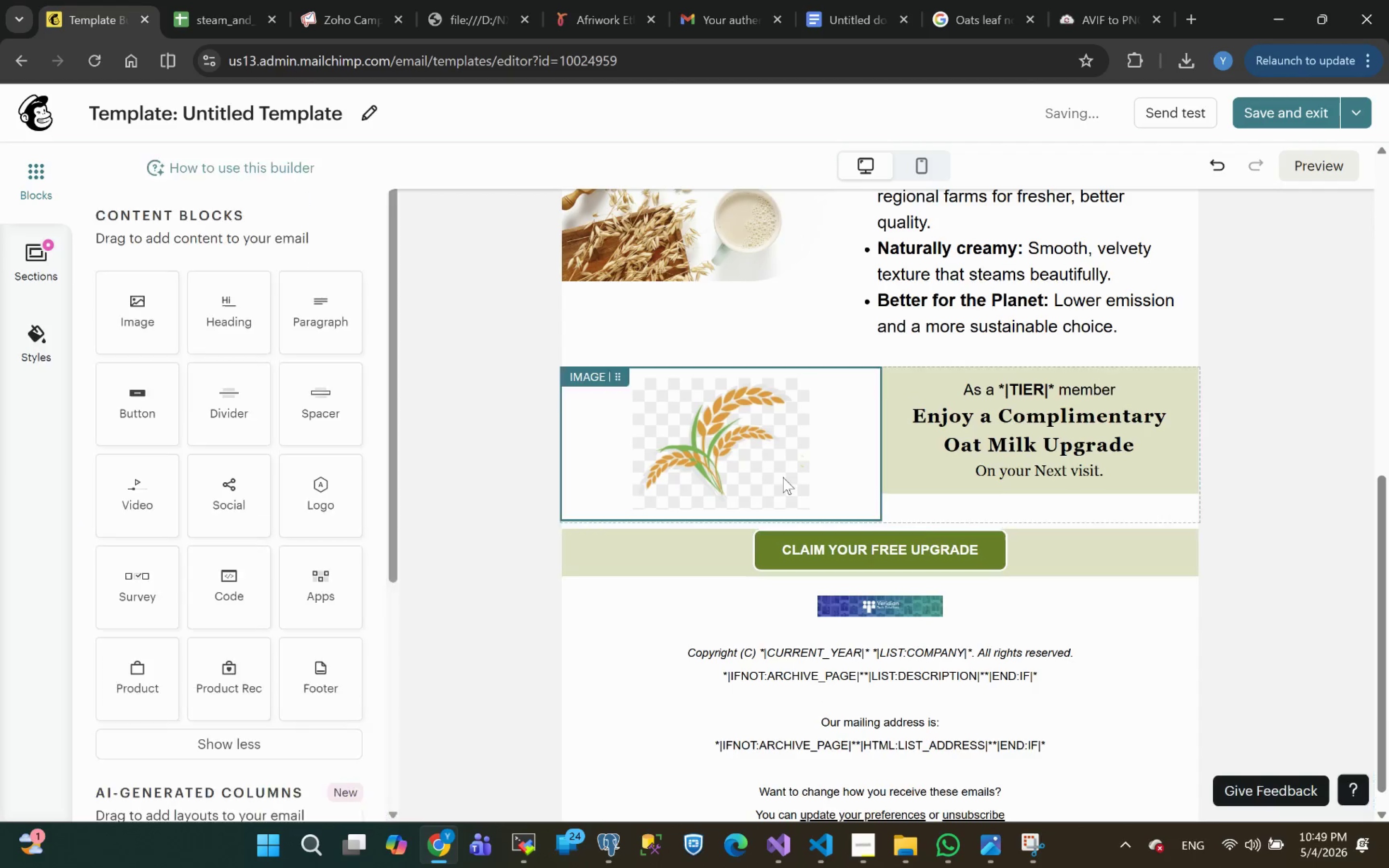 
left_click([705, 428])
 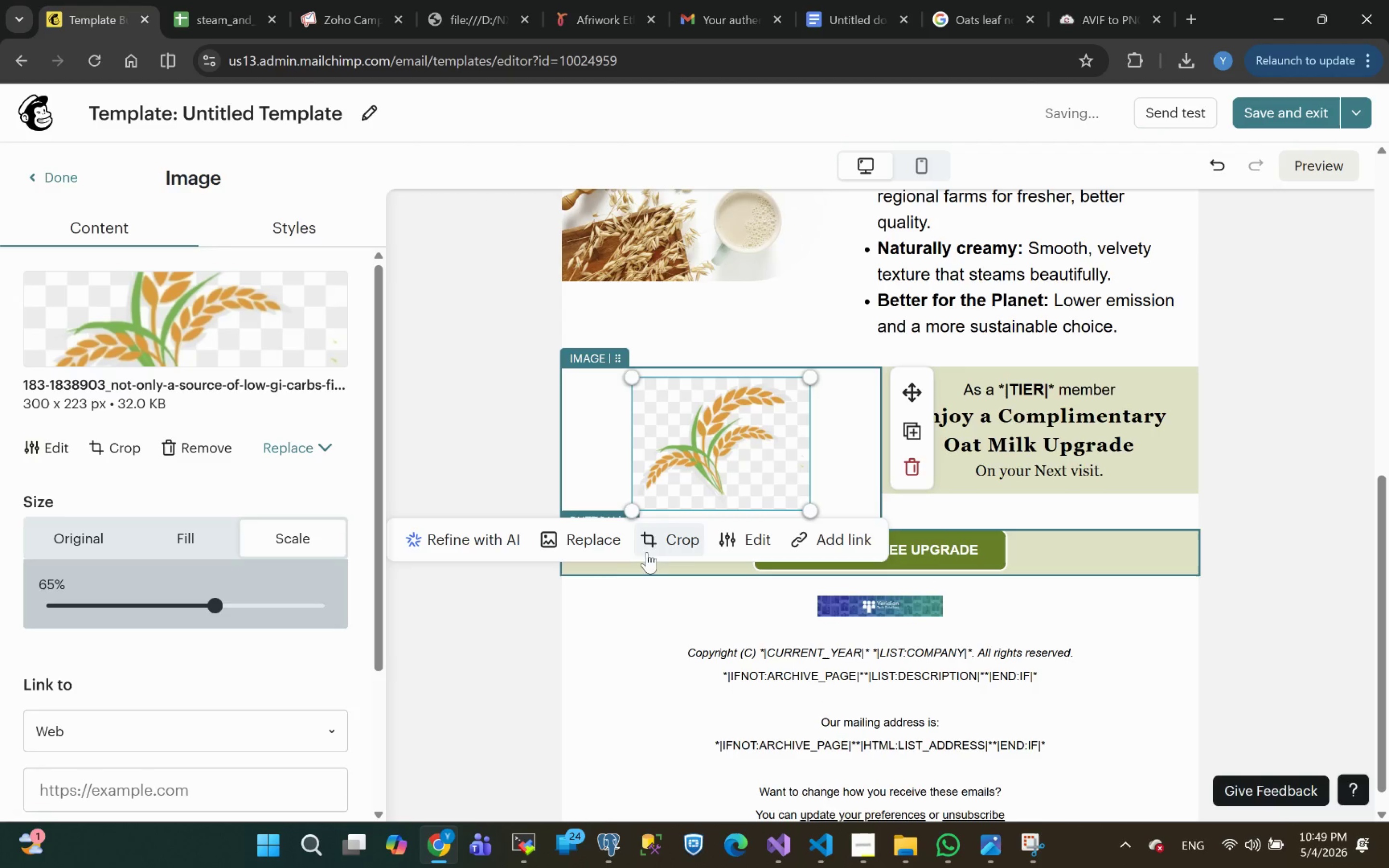 
left_click([469, 544])
 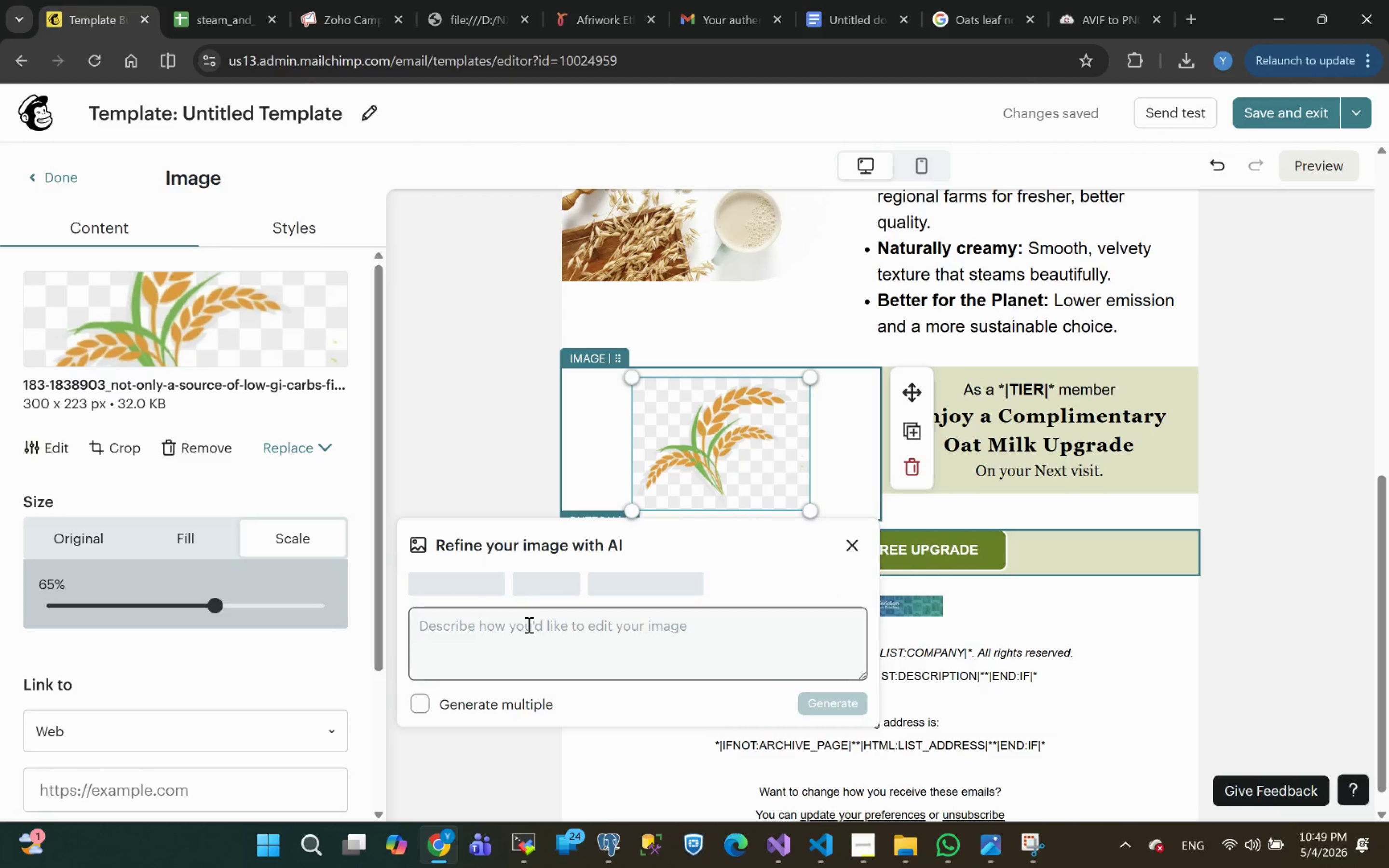 
left_click([492, 638])
 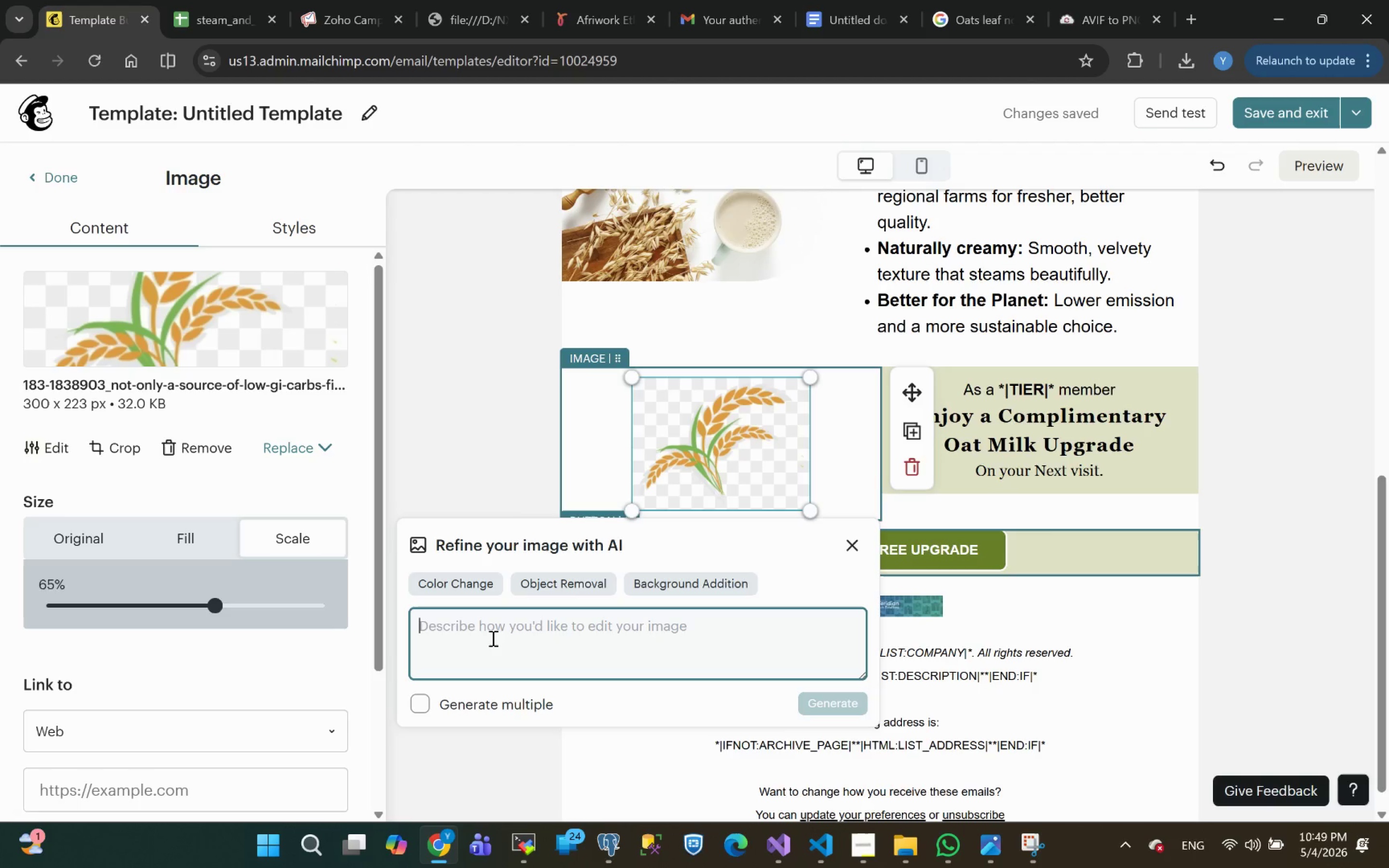 
type(Remove background)
 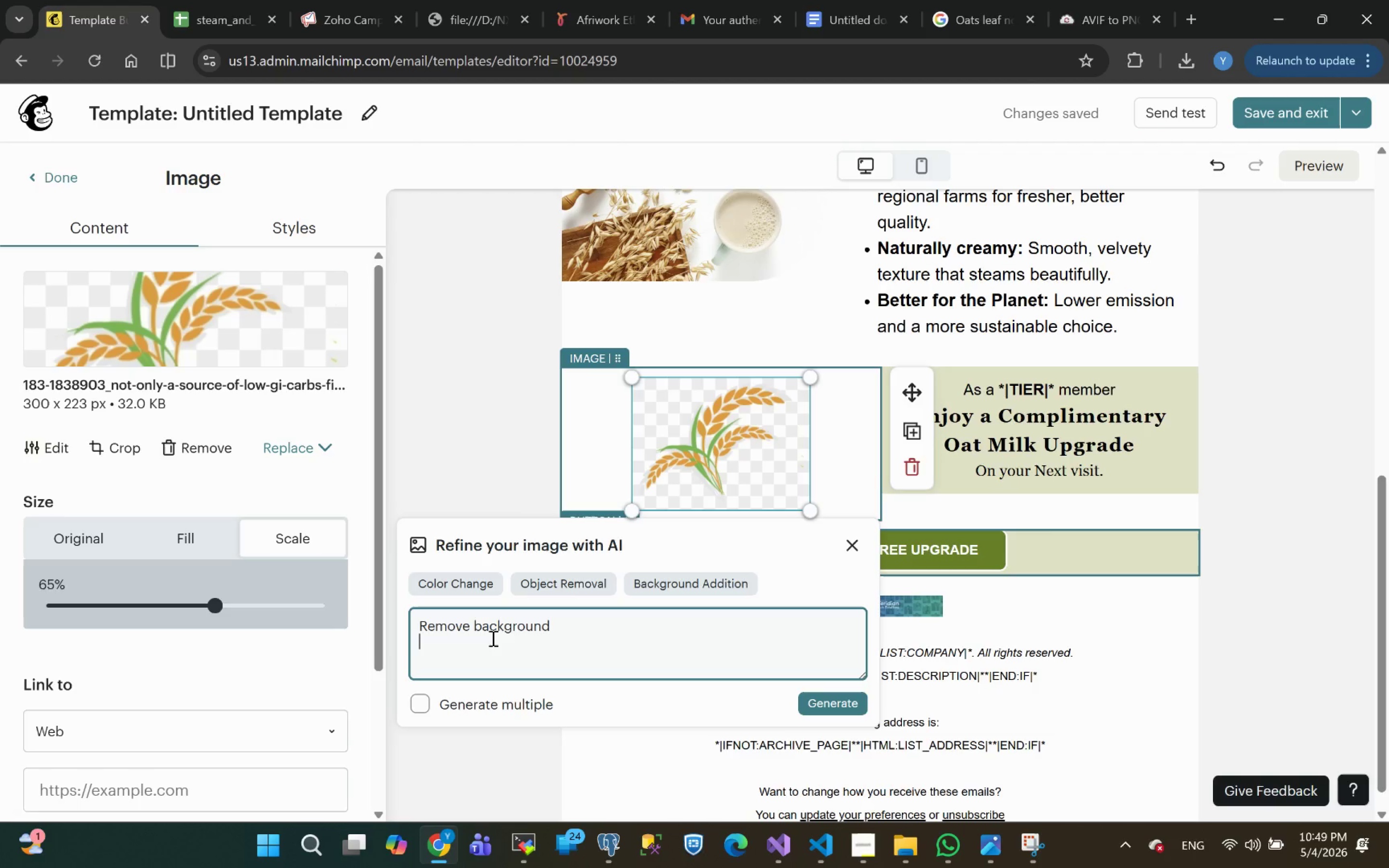 
key(Enter)
 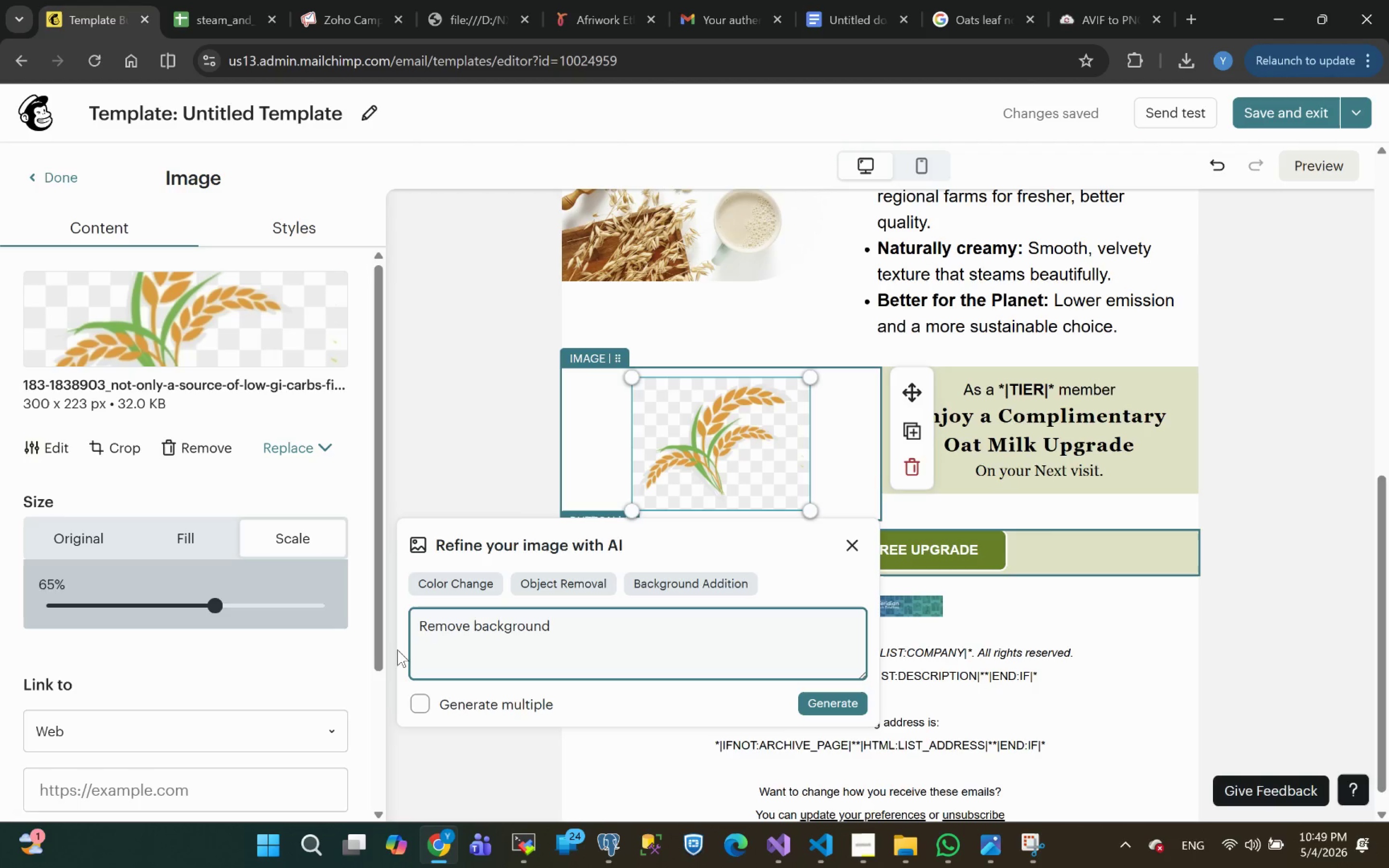 
key(Backspace)
 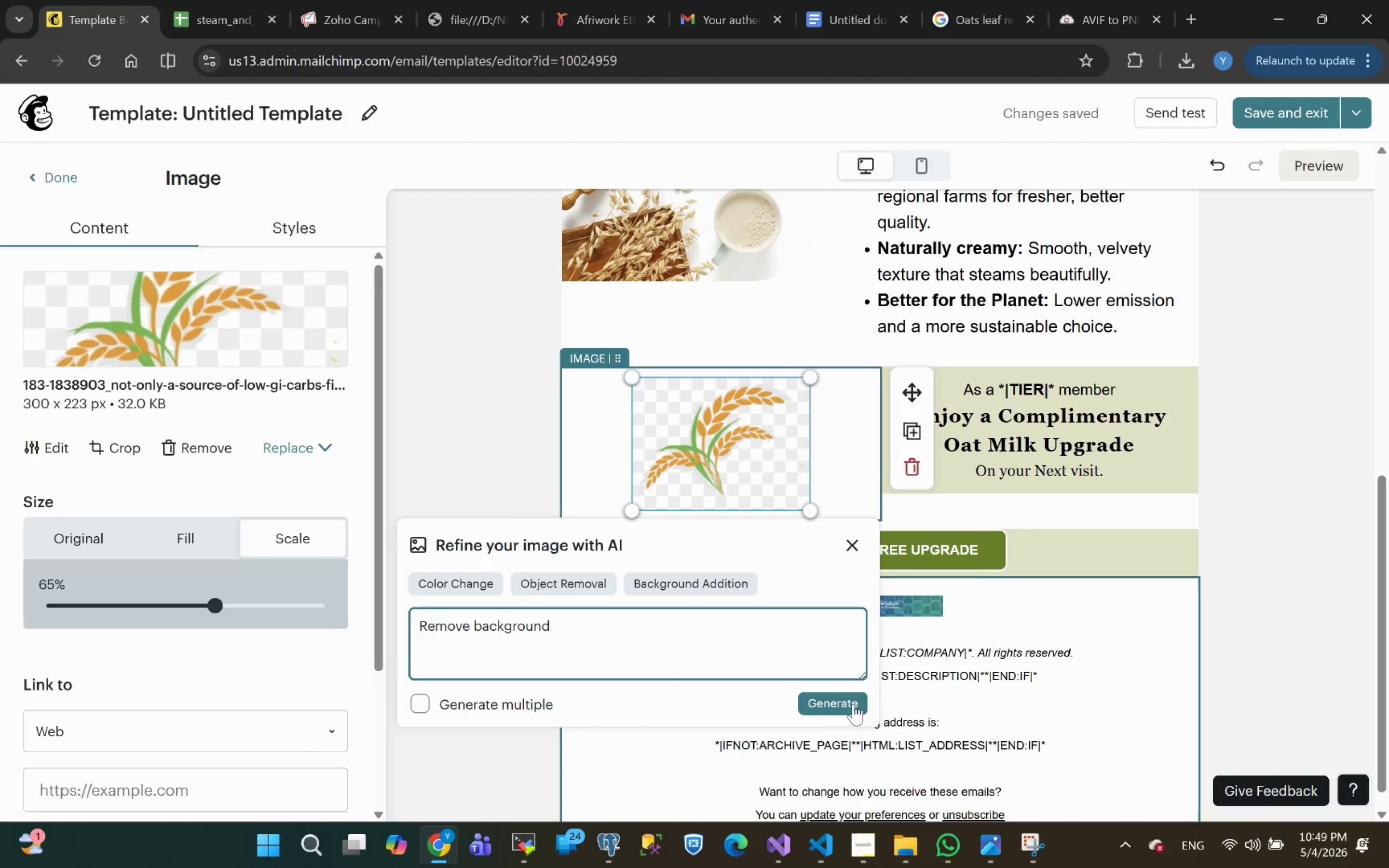 
left_click([836, 705])
 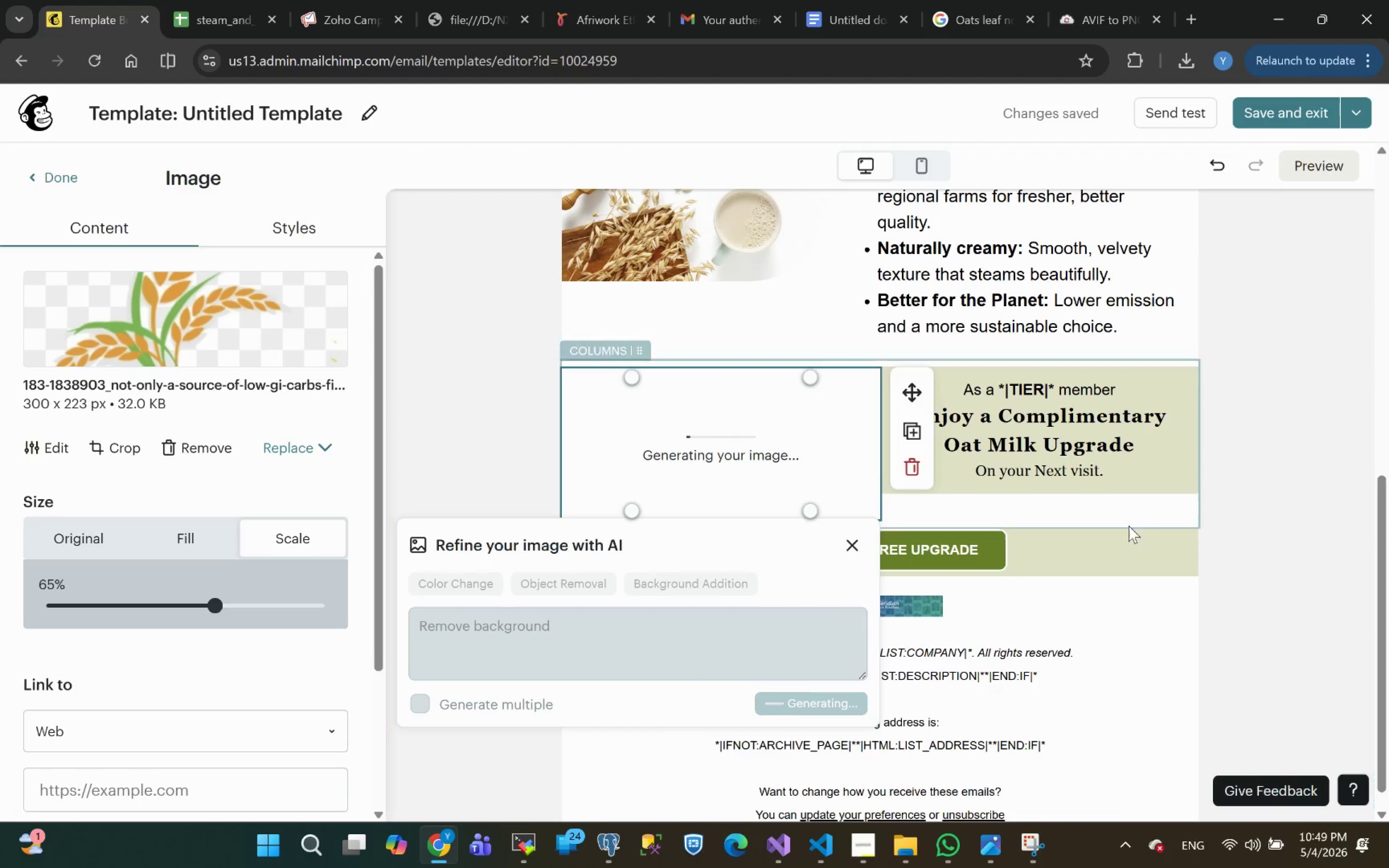 
left_click([1119, 516])
 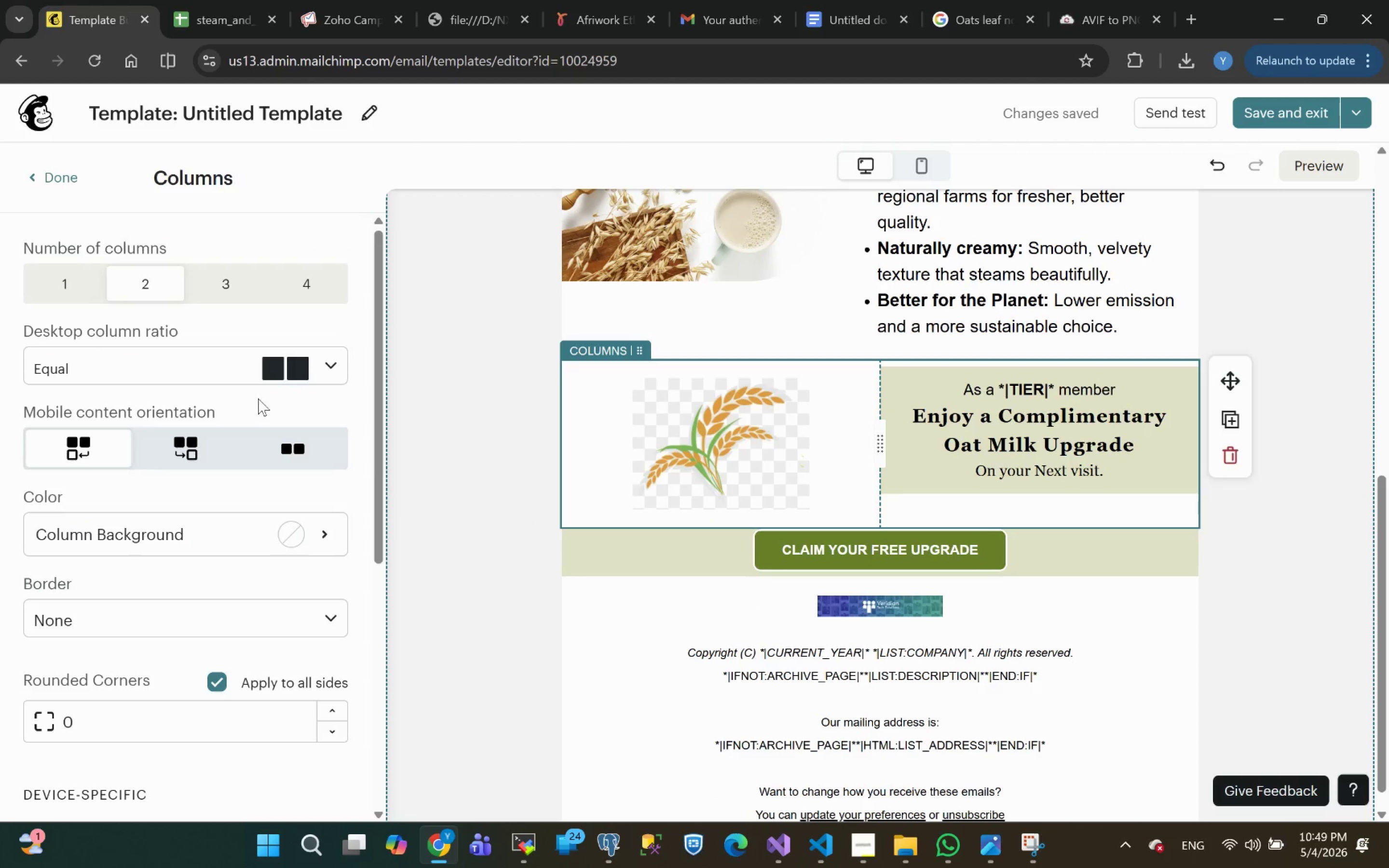 
wait(5.88)
 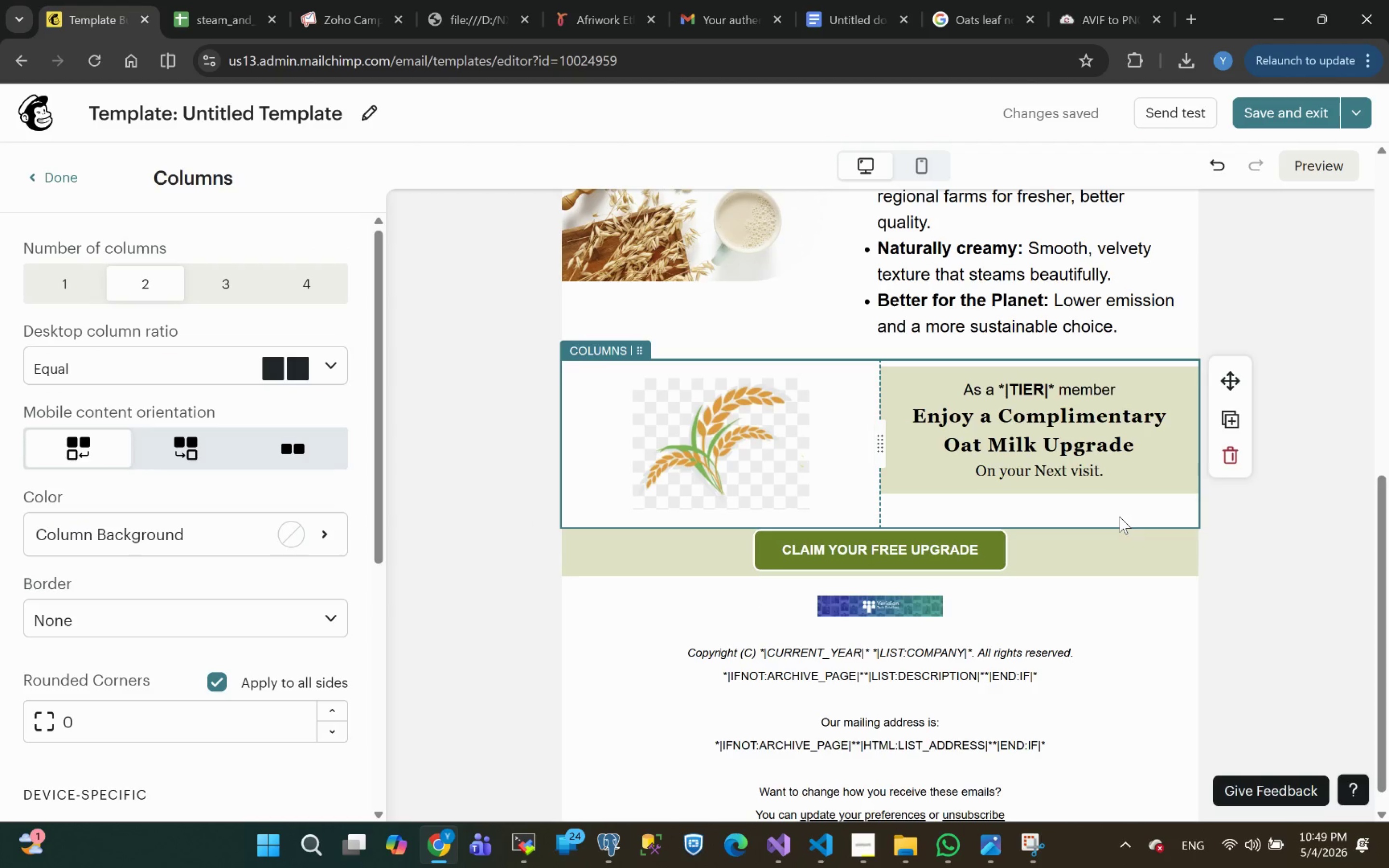 
left_click([196, 537])
 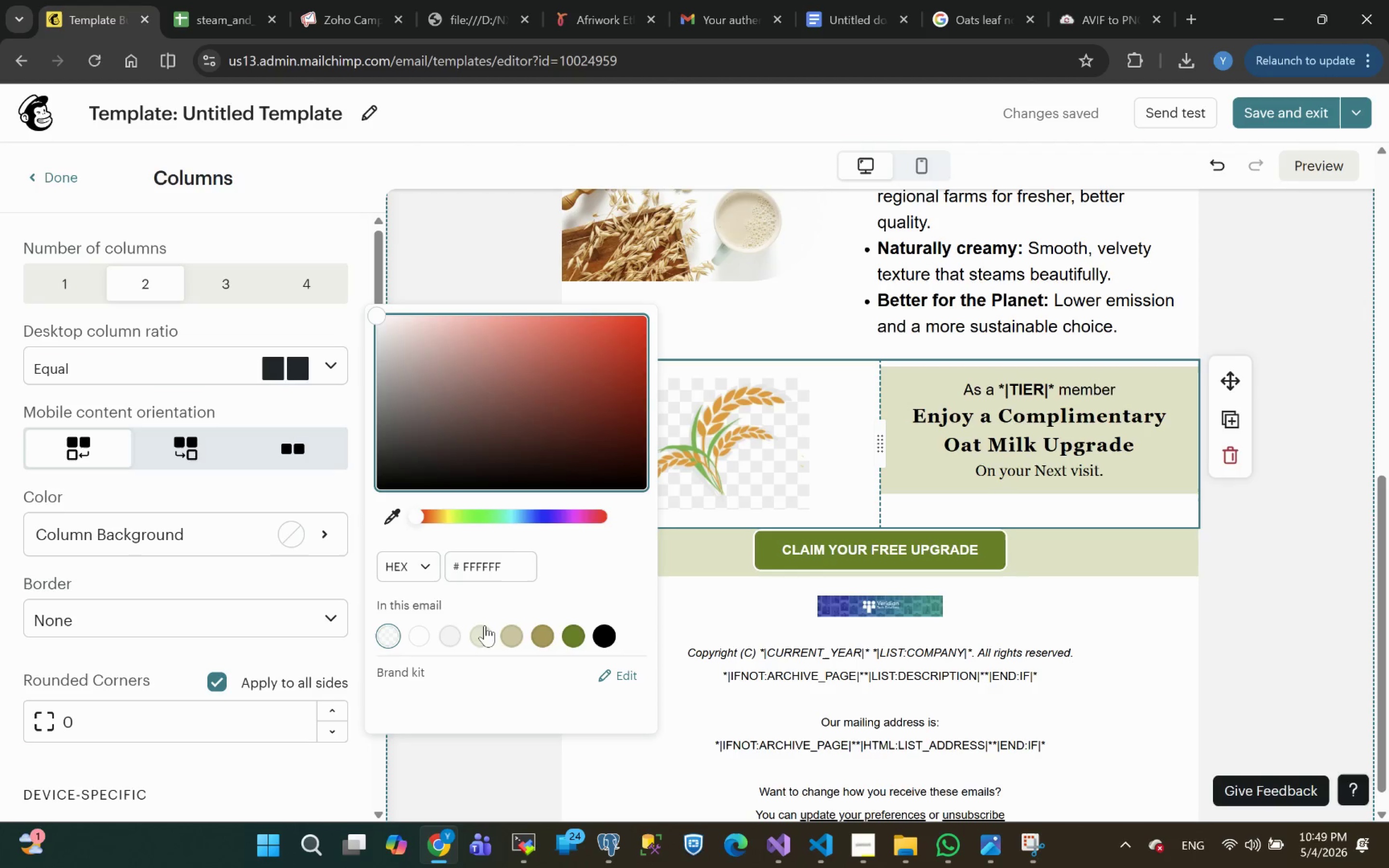 
left_click([480, 637])
 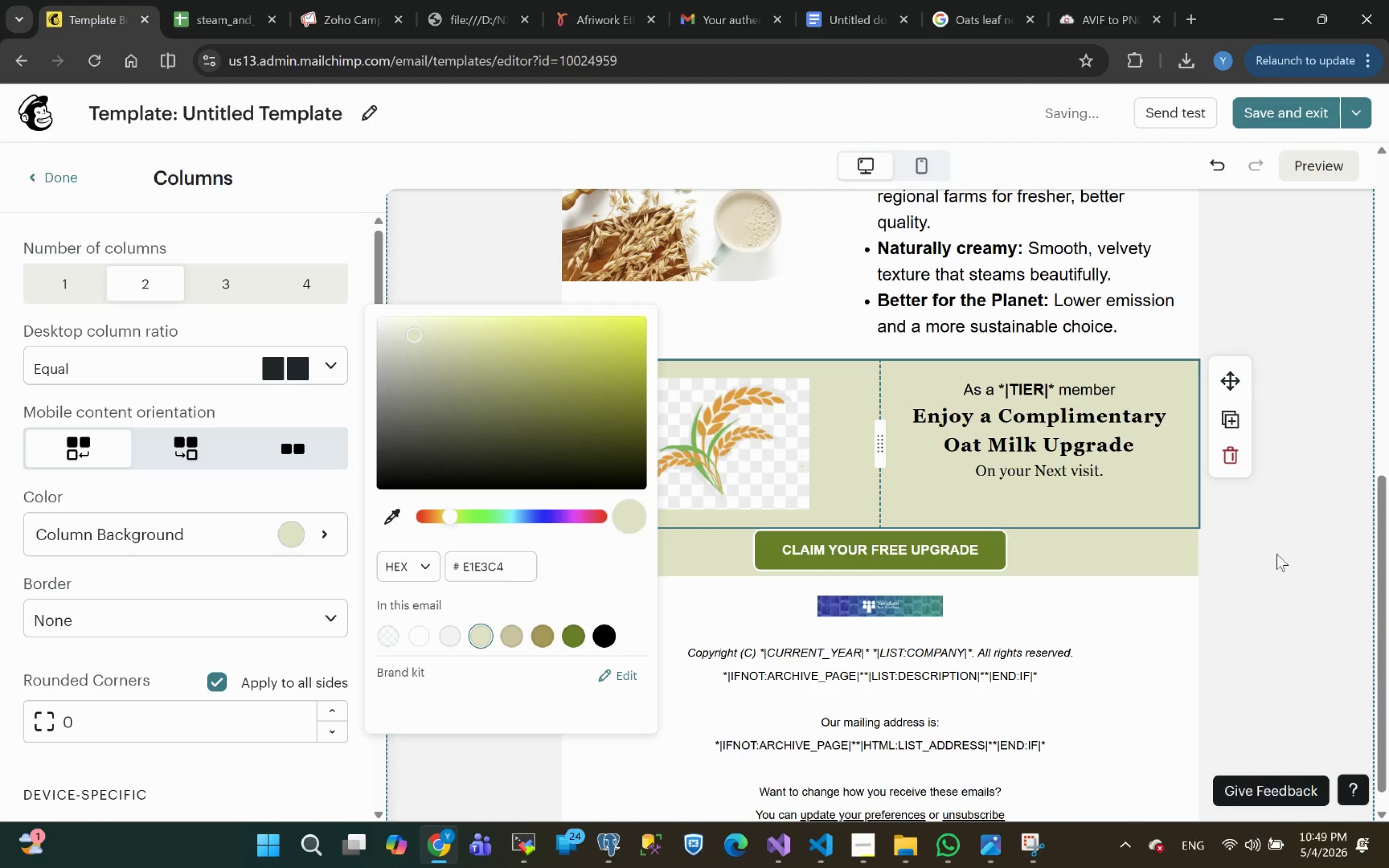 
left_click([1285, 563])
 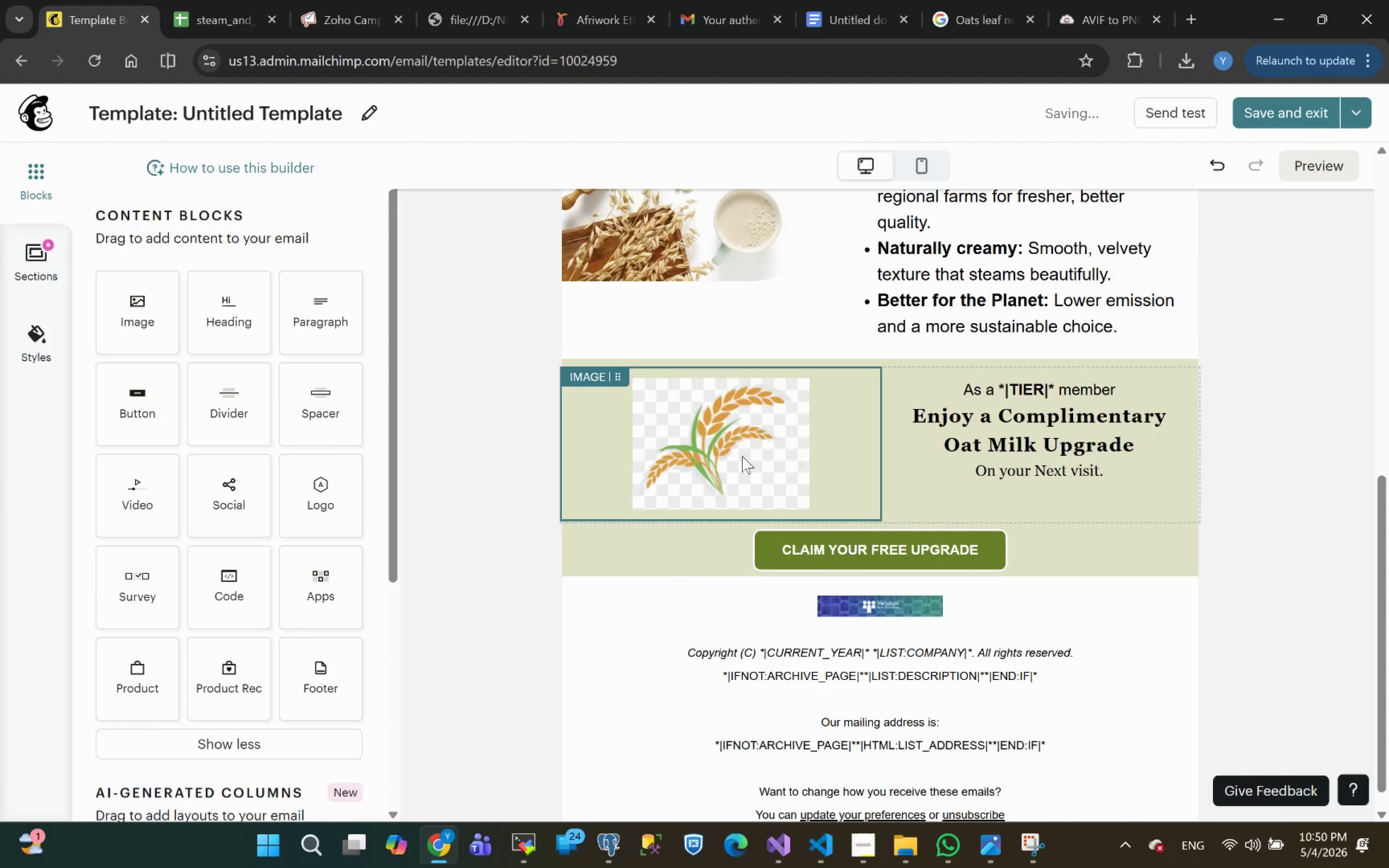 
left_click([742, 456])
 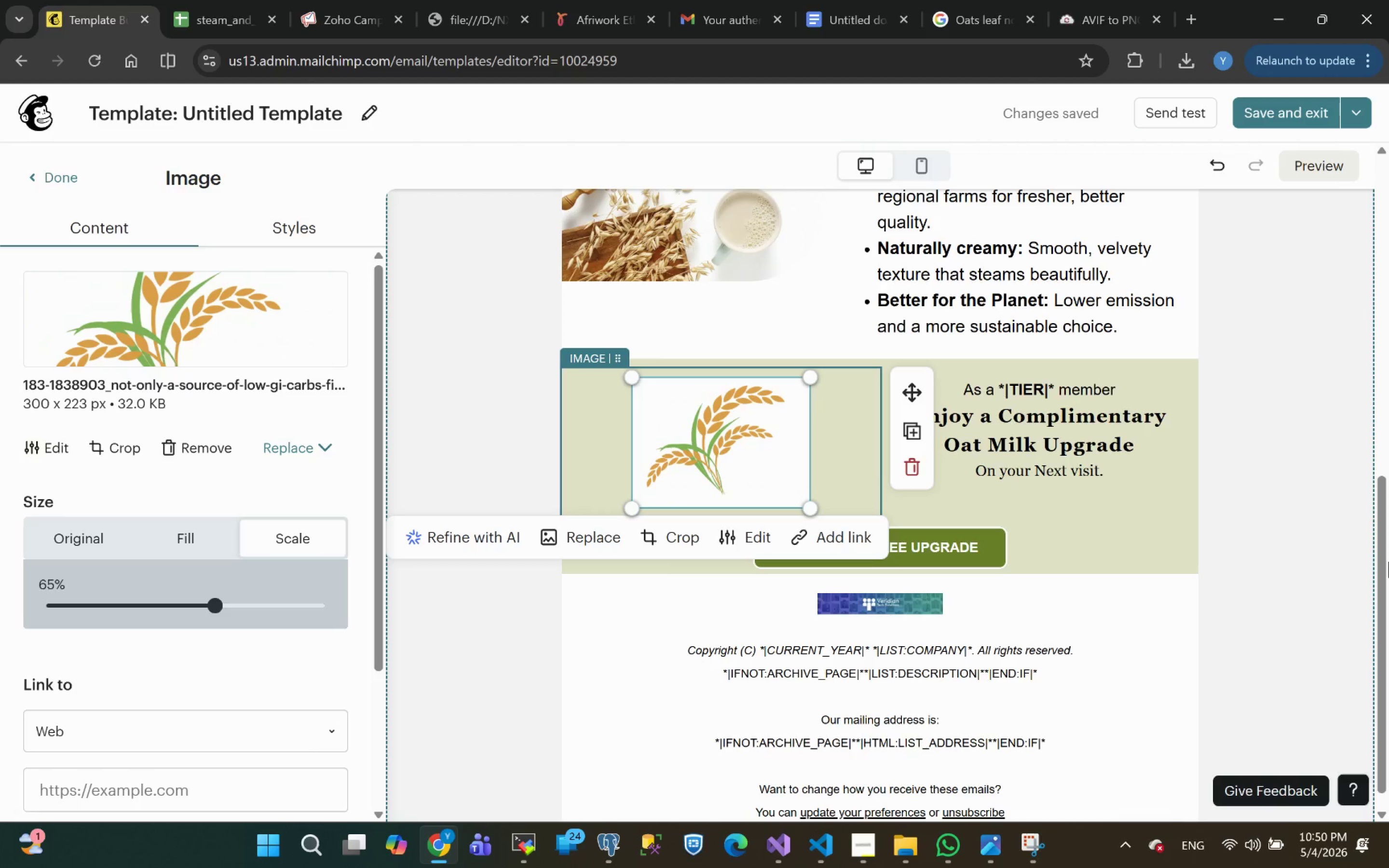 
wait(38.34)
 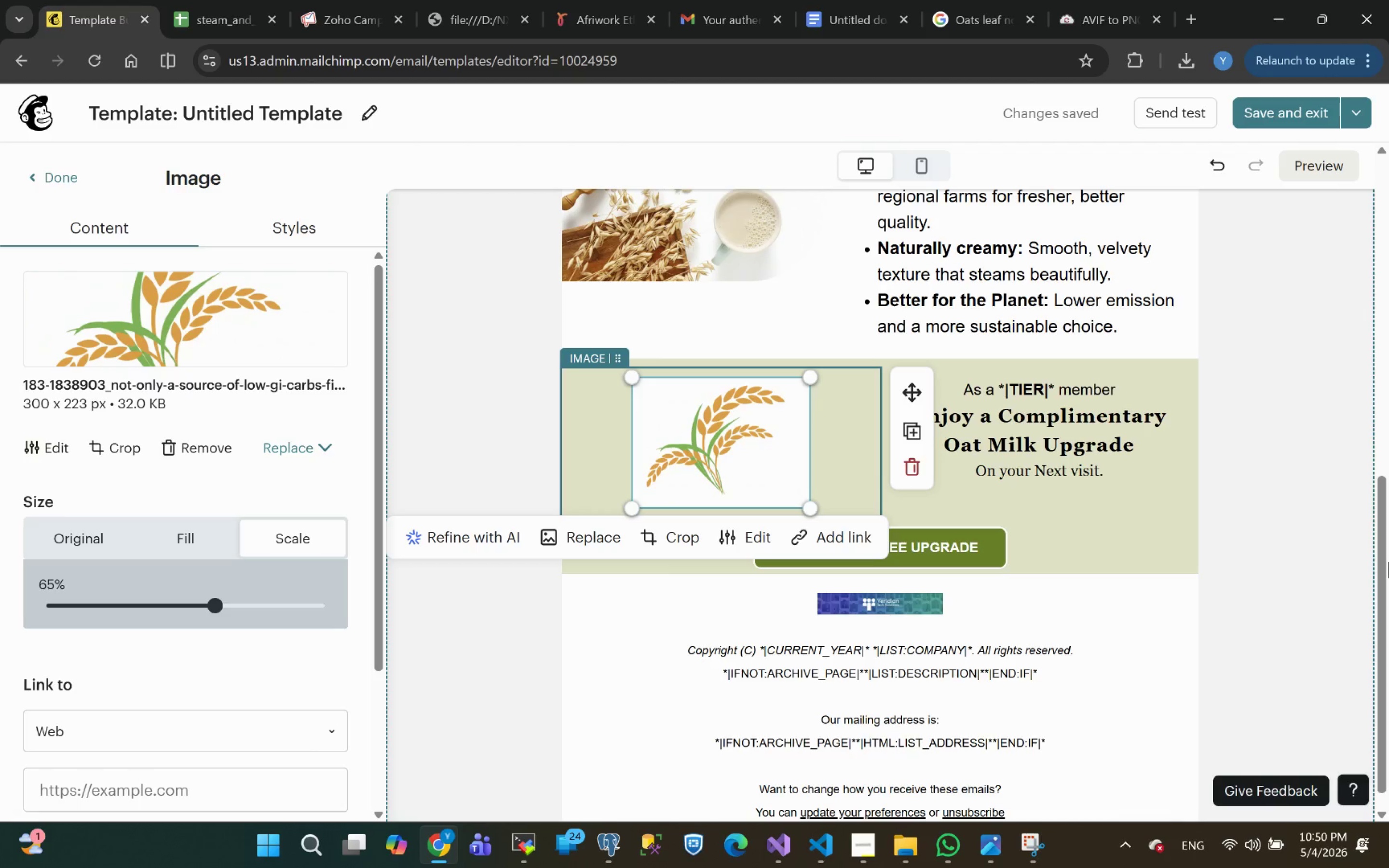 
left_click([1358, 514])
 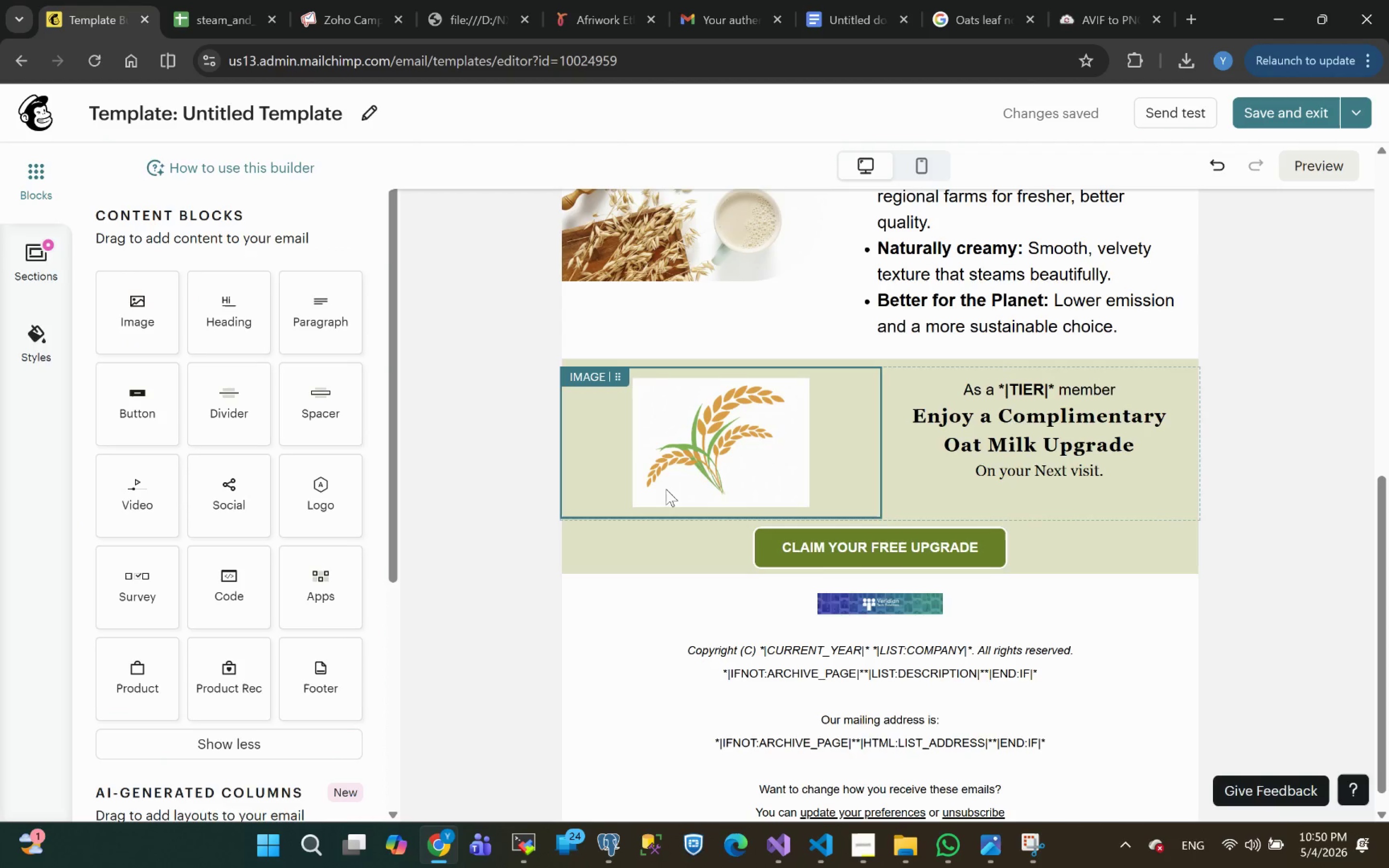 
left_click([718, 460])
 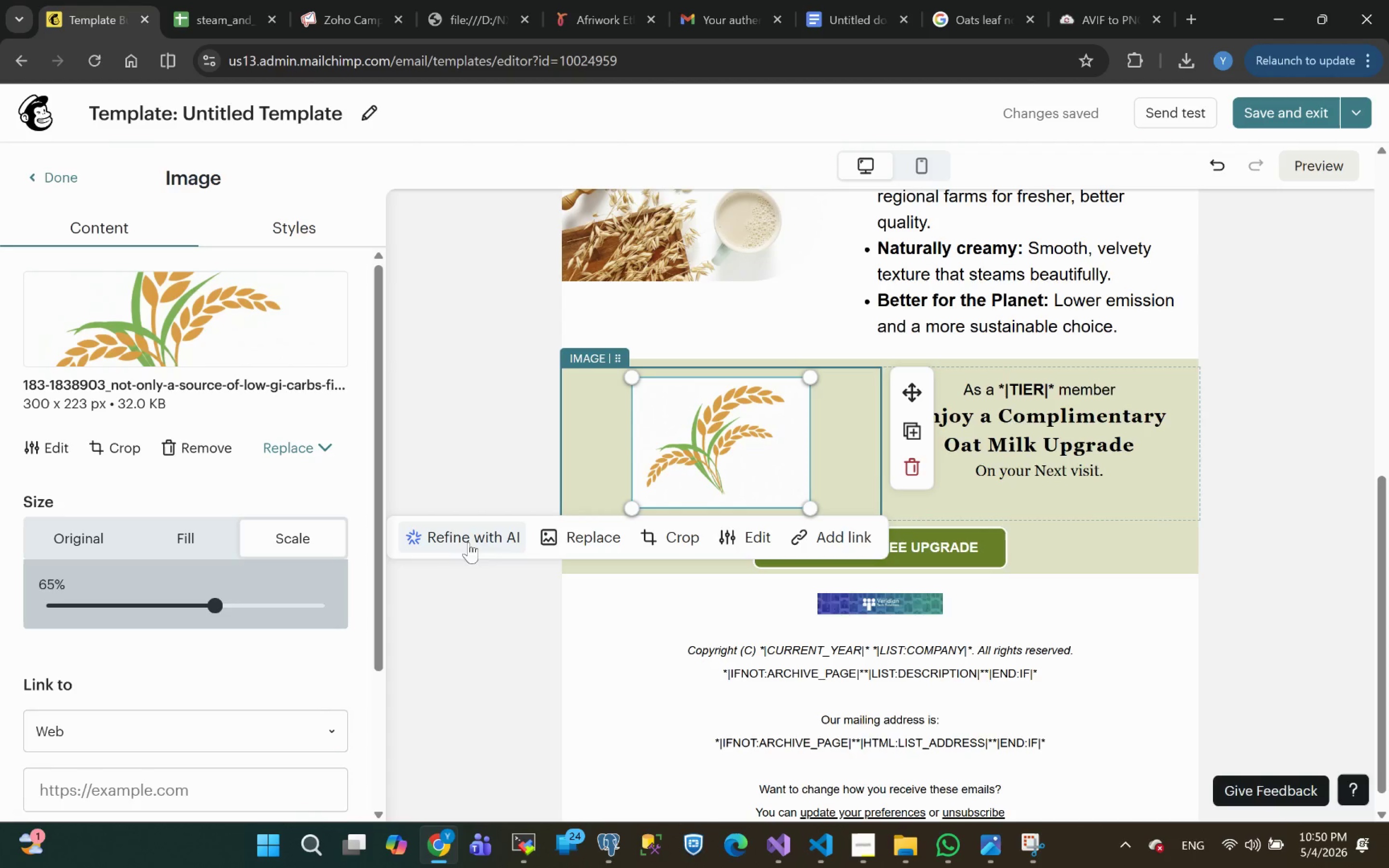 
left_click([462, 539])
 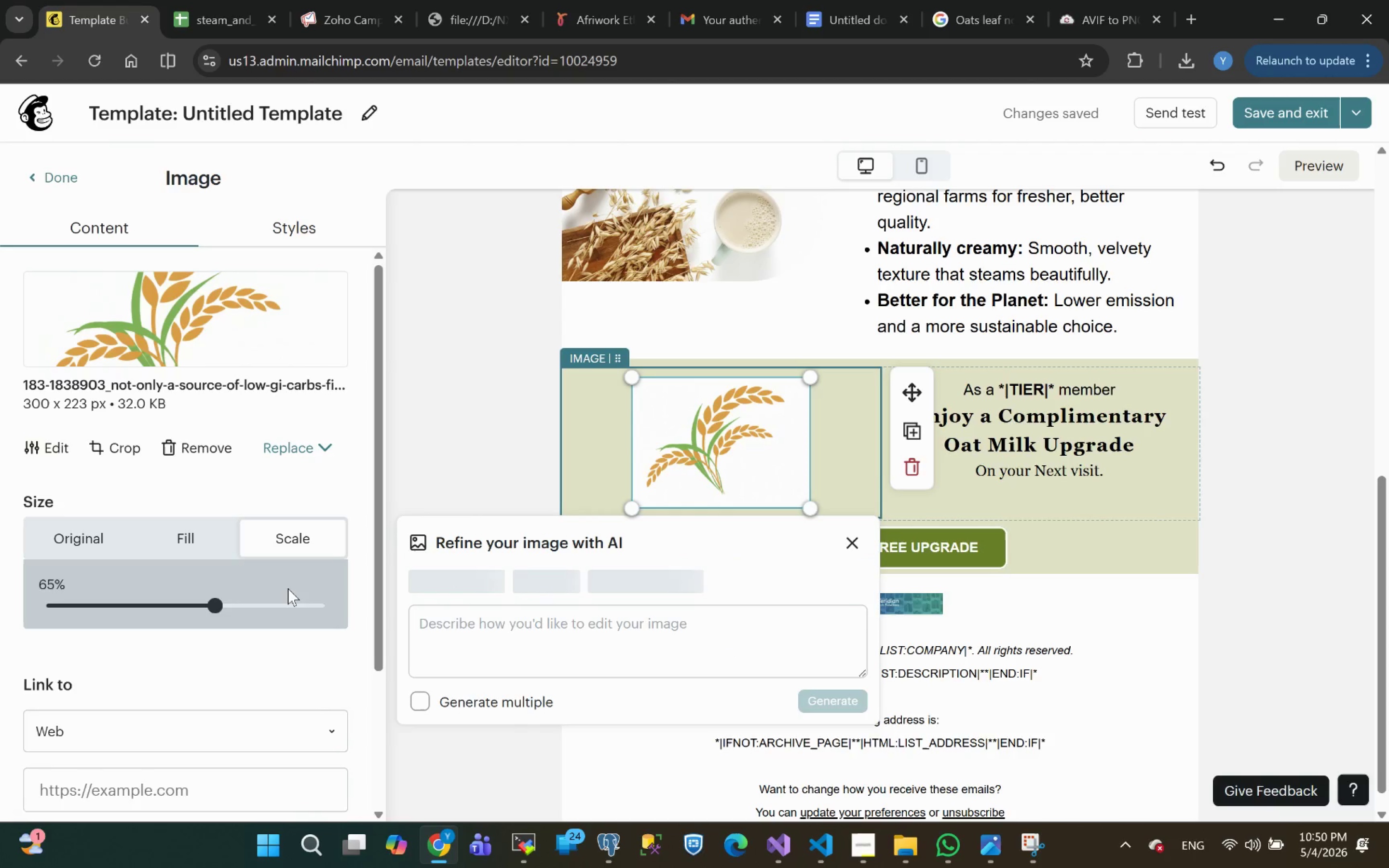 
left_click([590, 448])
 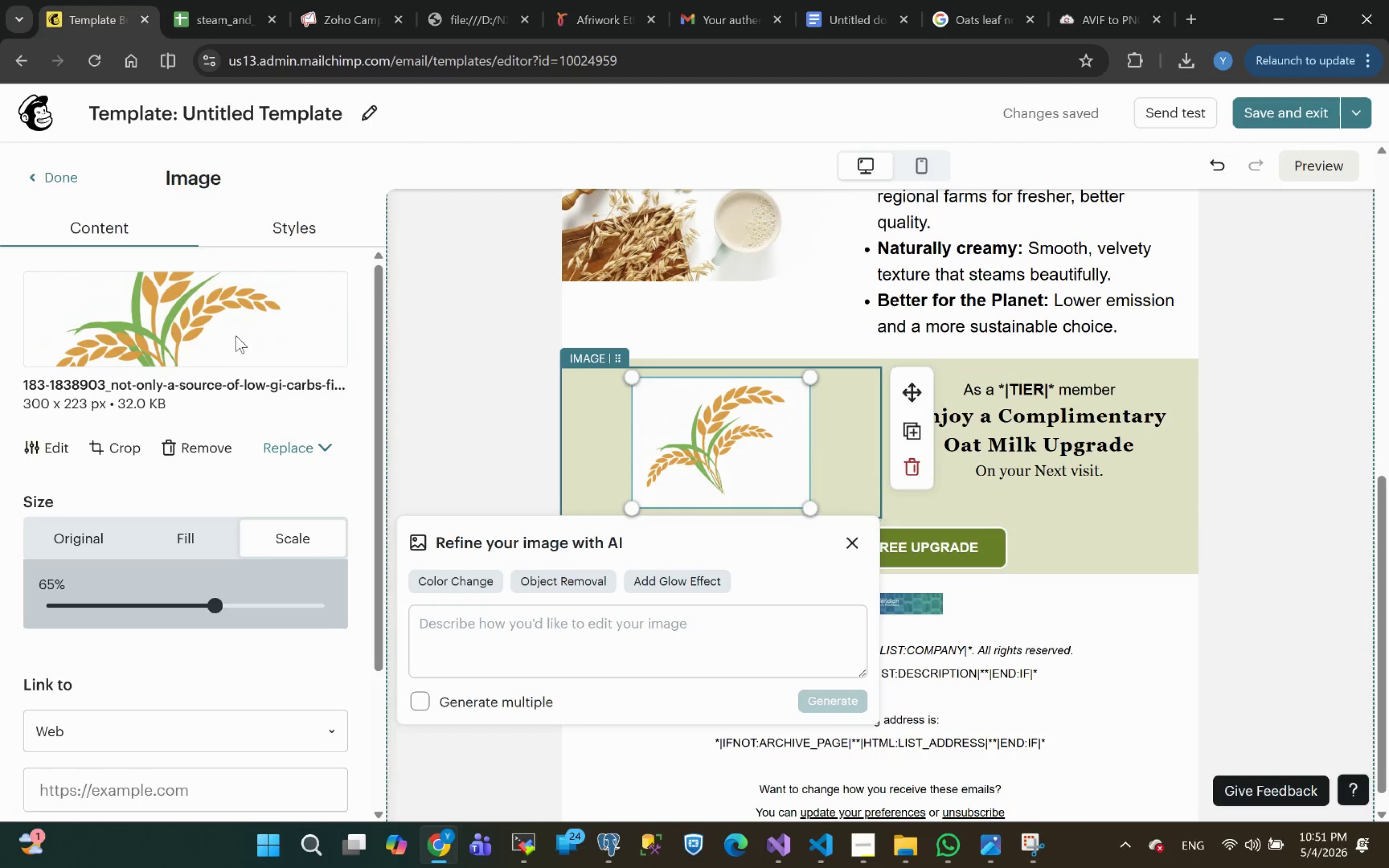 
wait(19.51)
 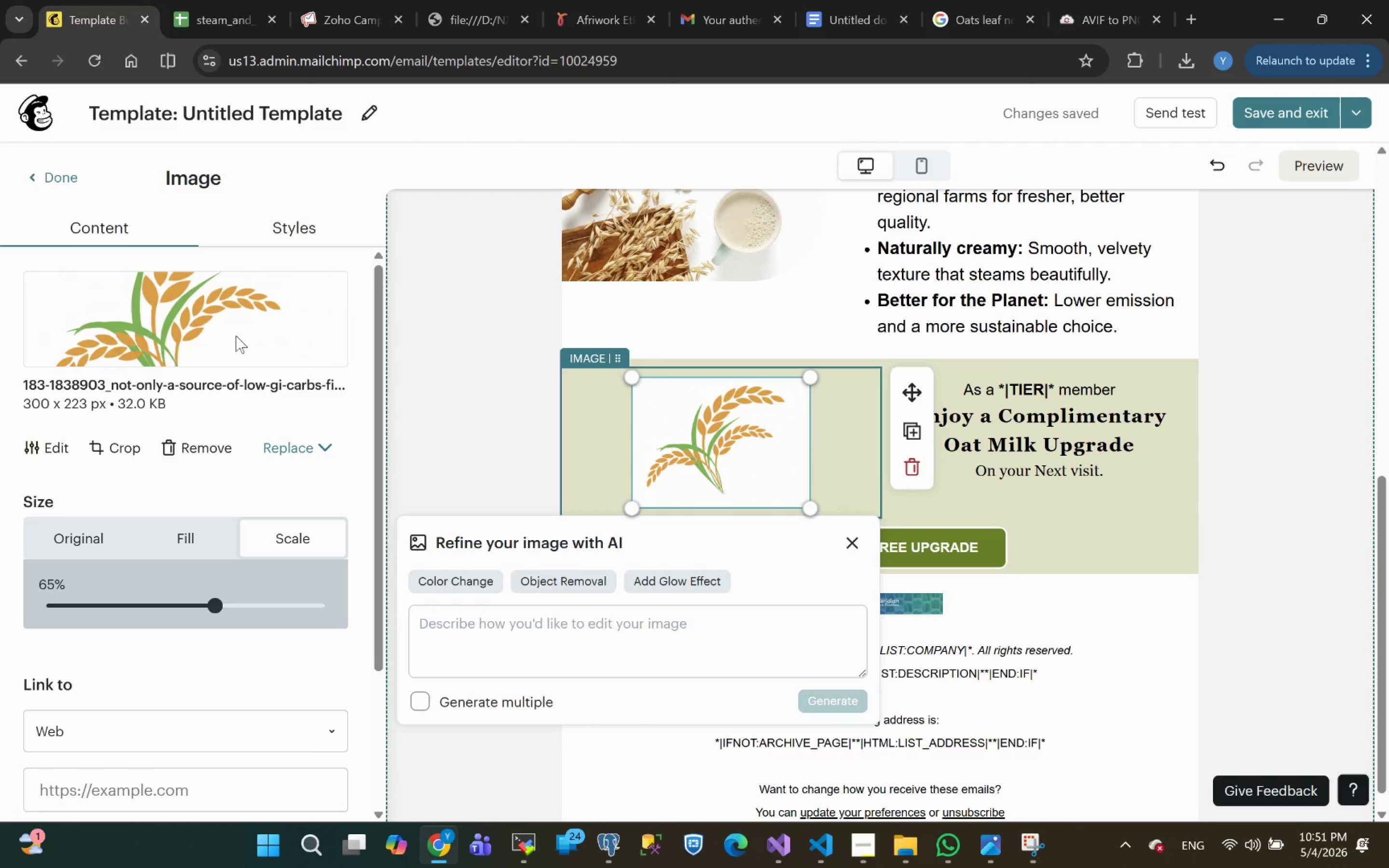 
left_click([1195, 504])
 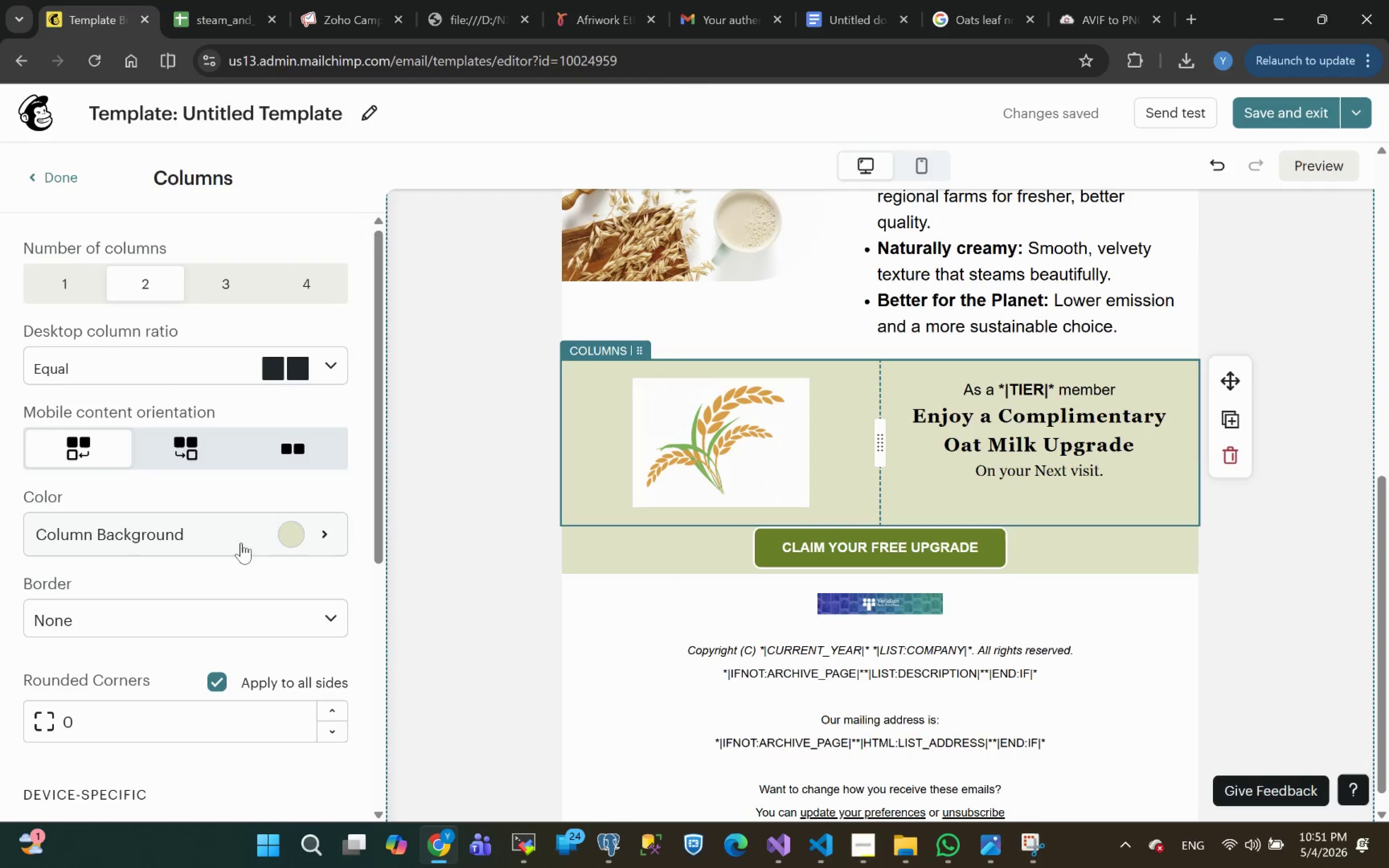 
left_click([270, 530])
 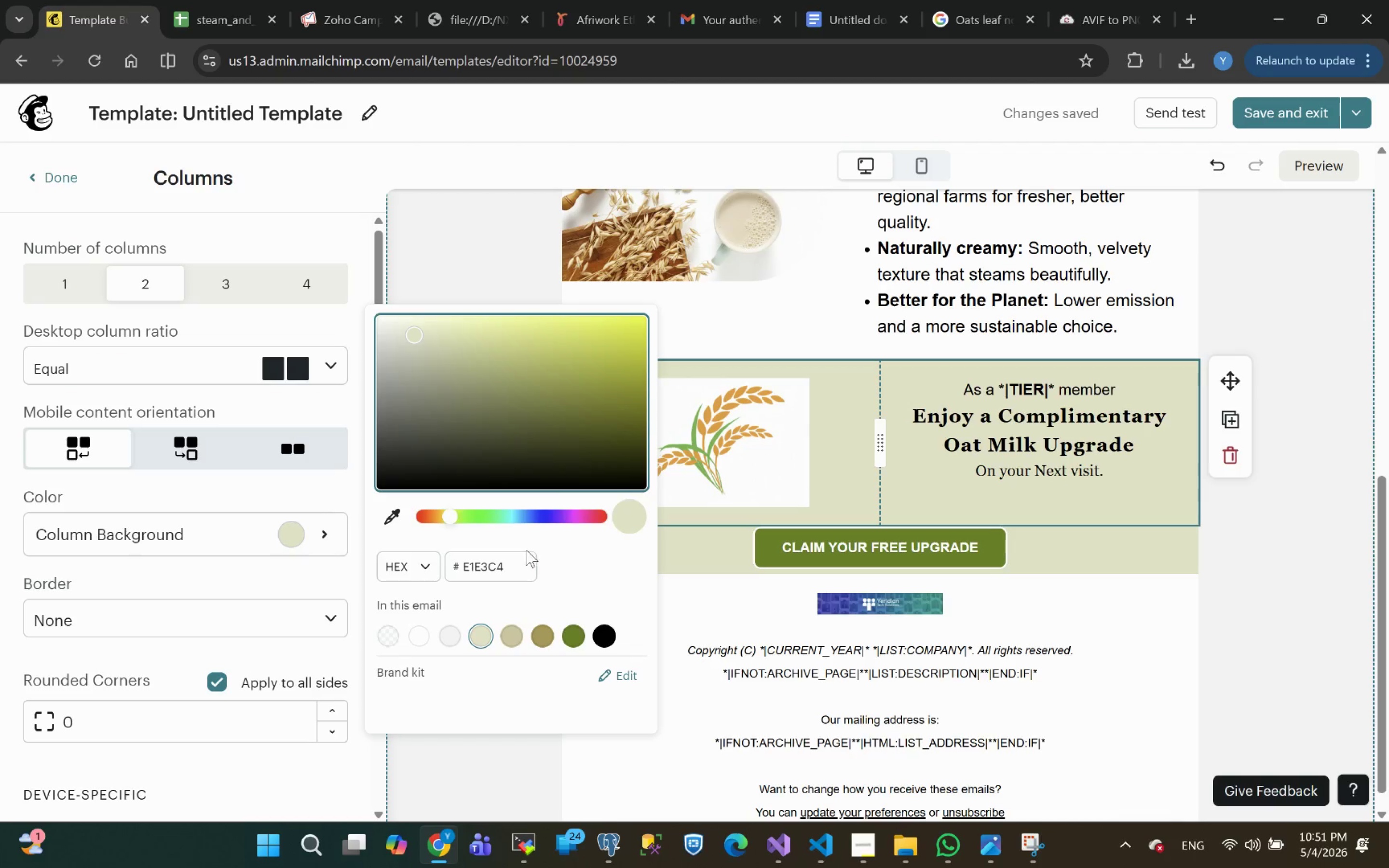 
left_click_drag(start_coordinate=[512, 566], to_coordinate=[434, 576])
 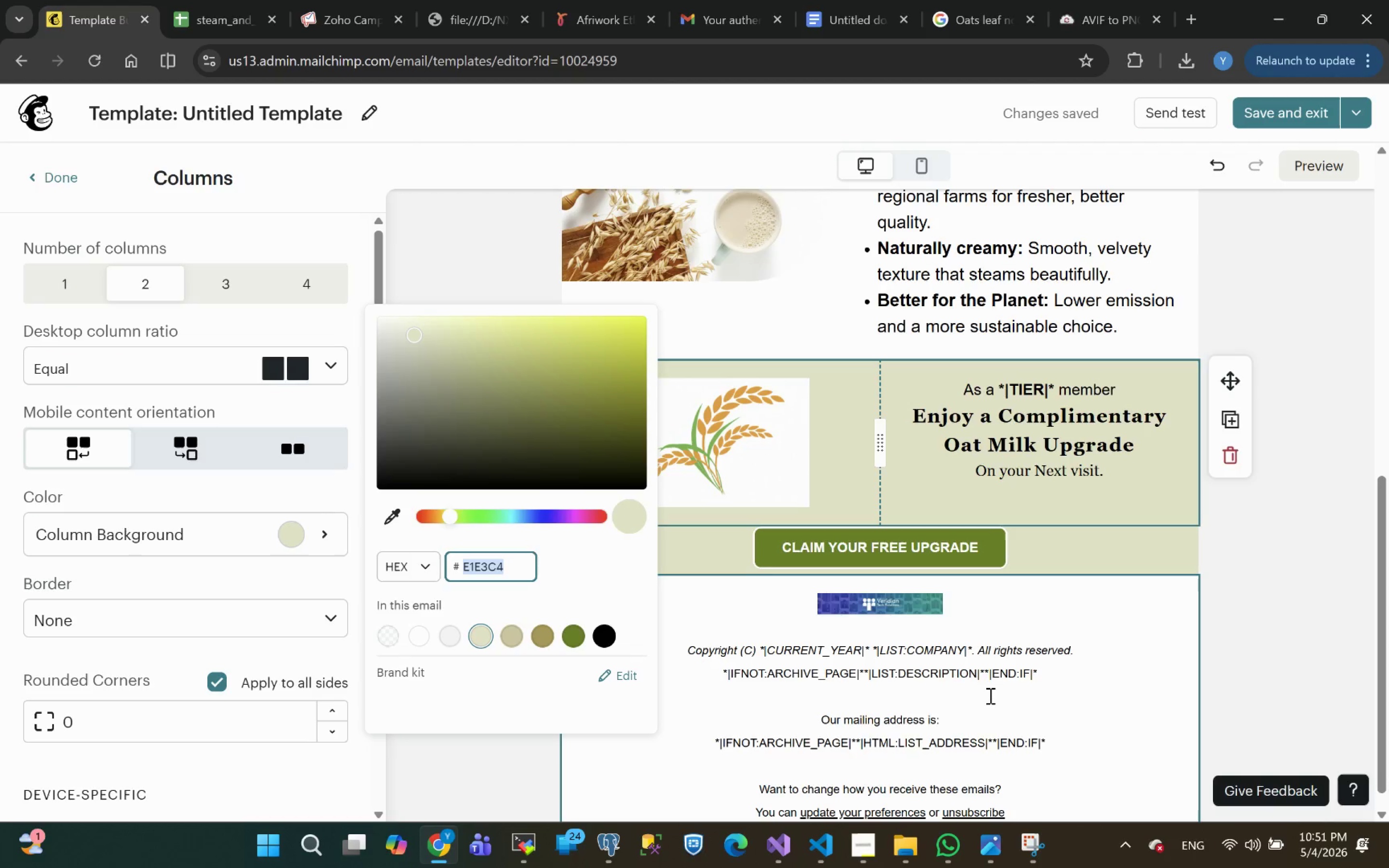 
key(Control+C)
 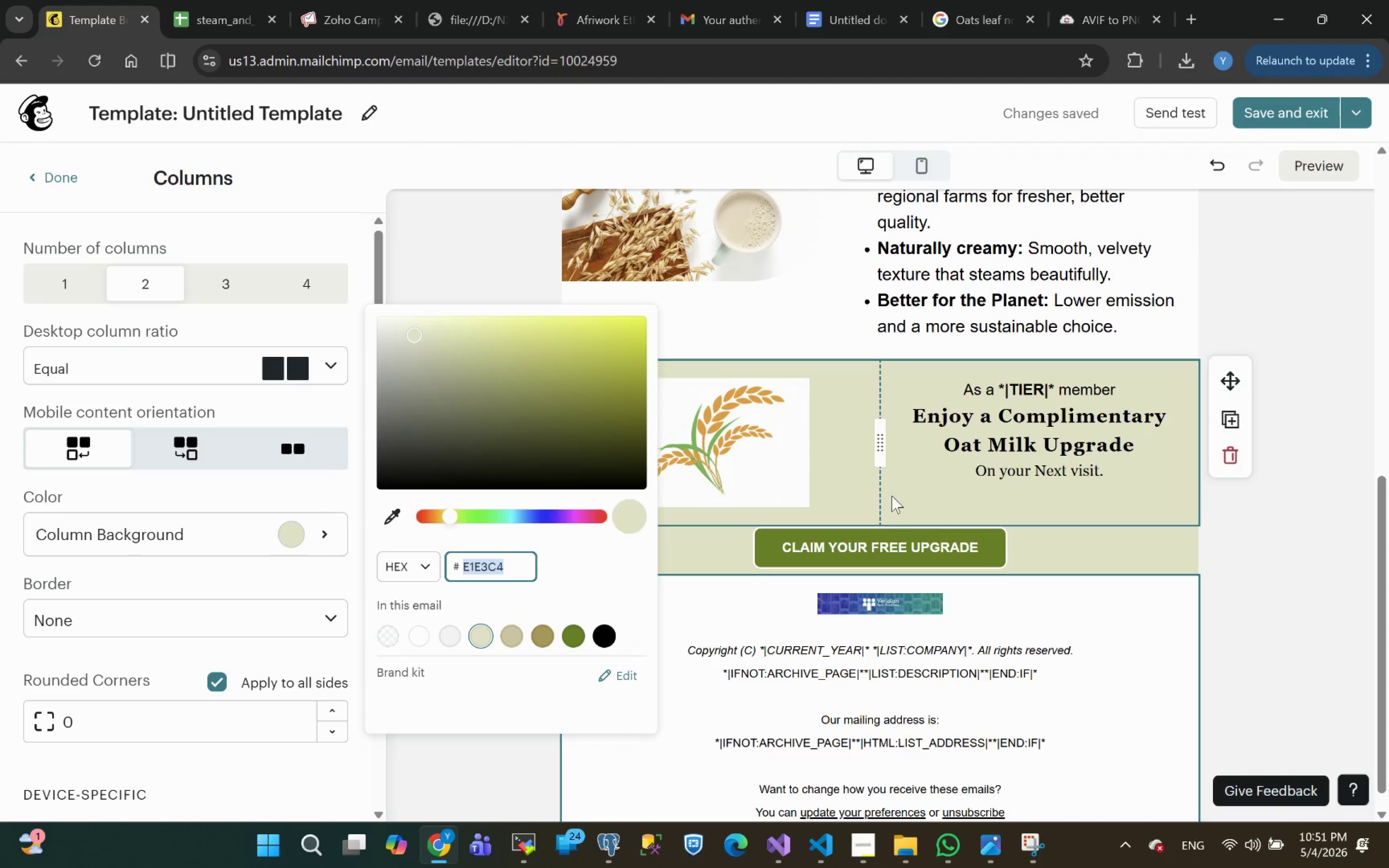 
left_click([747, 441])
 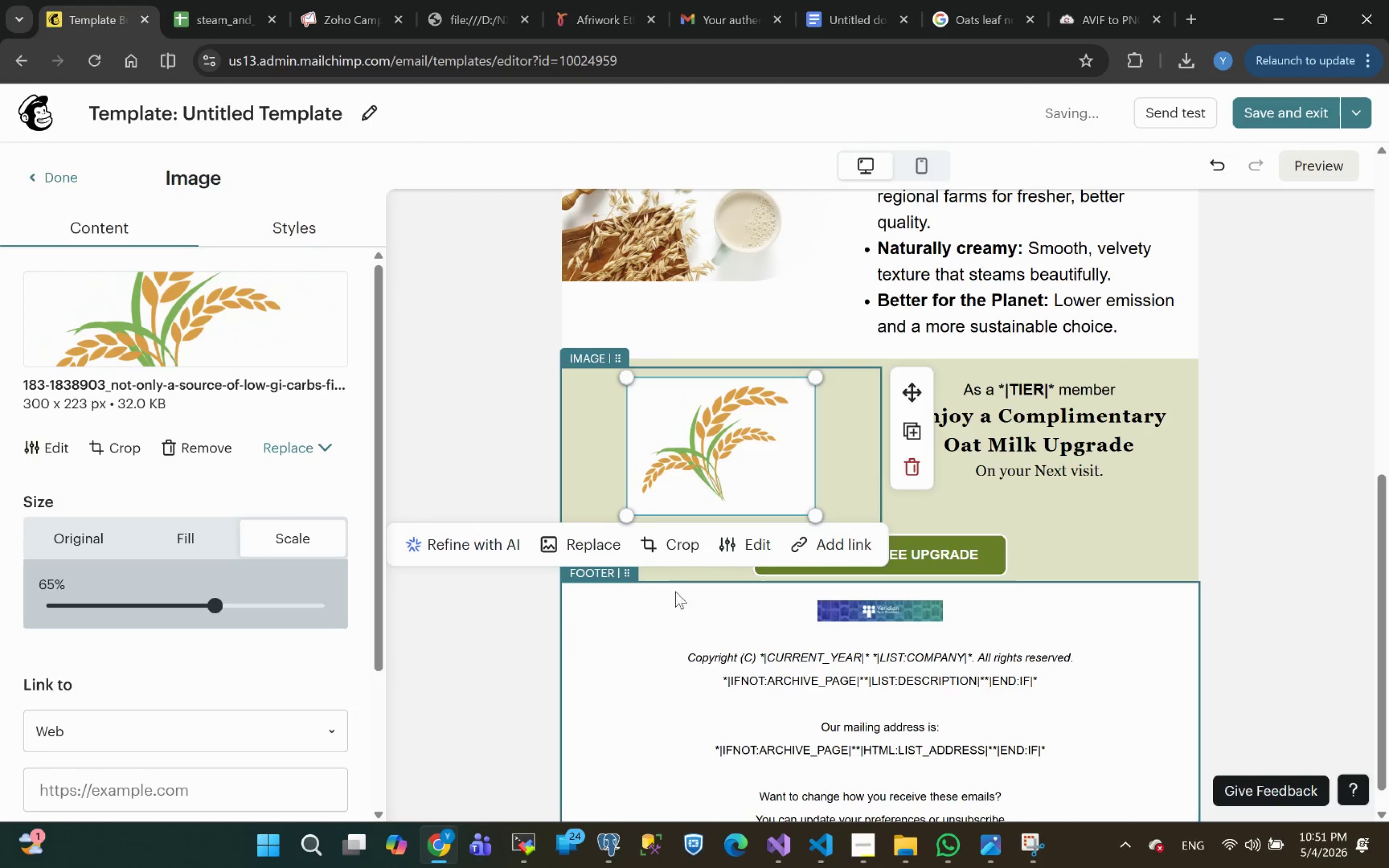 
left_click([456, 555])
 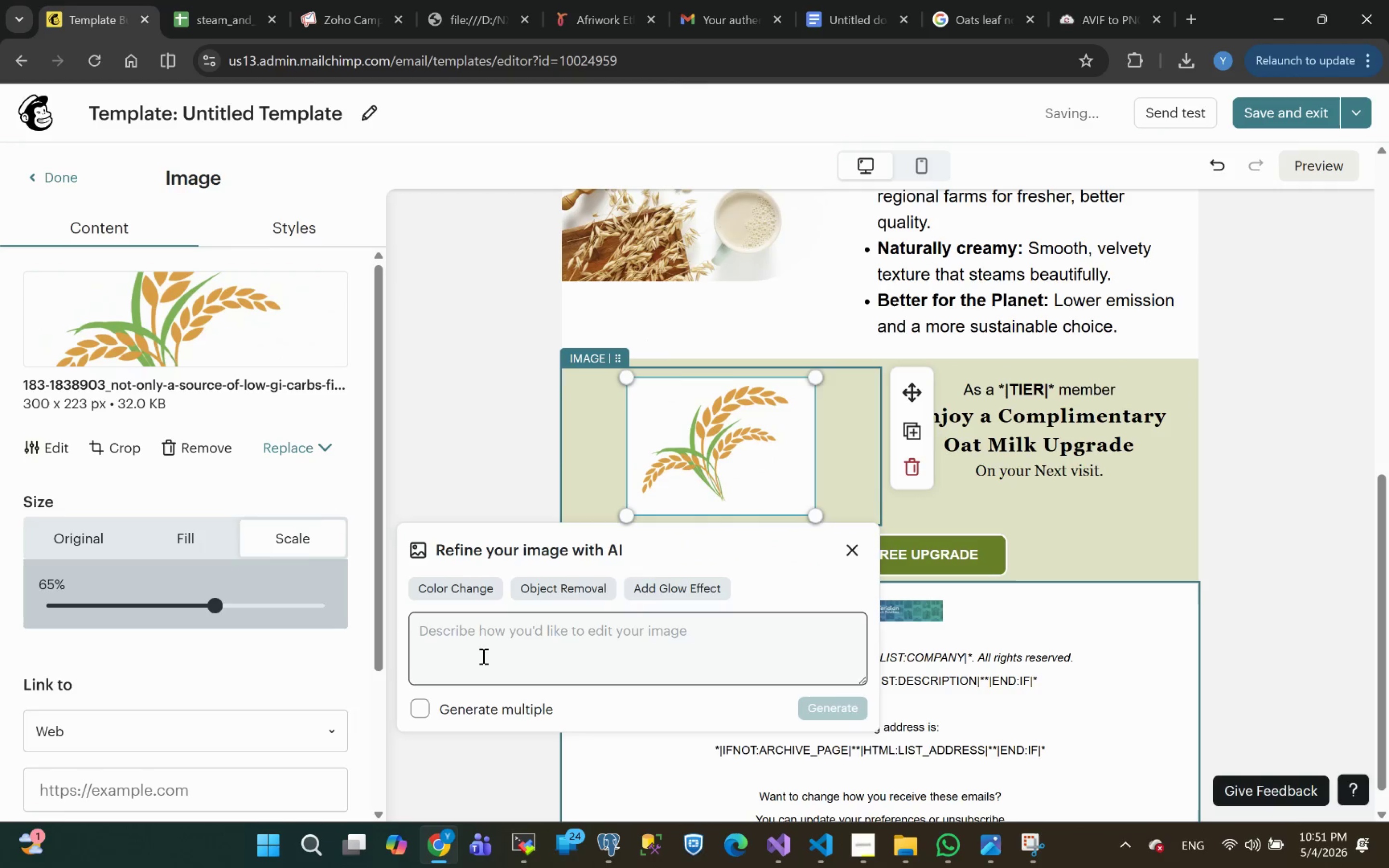 
left_click([477, 650])
 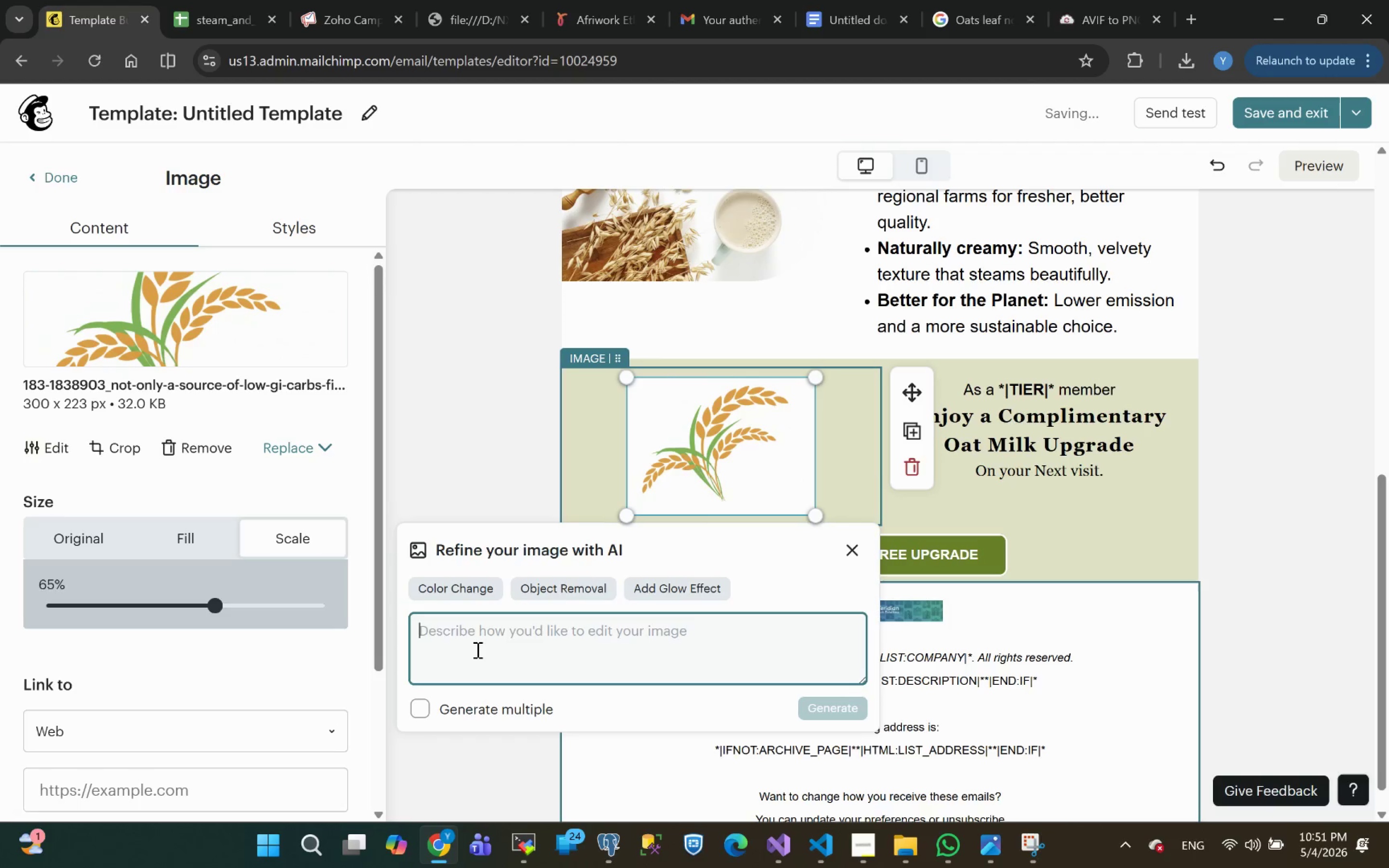 
type(Give the backgroung )
key(Backspace)
key(Backspace)
key(Backspace)
type(nd )
 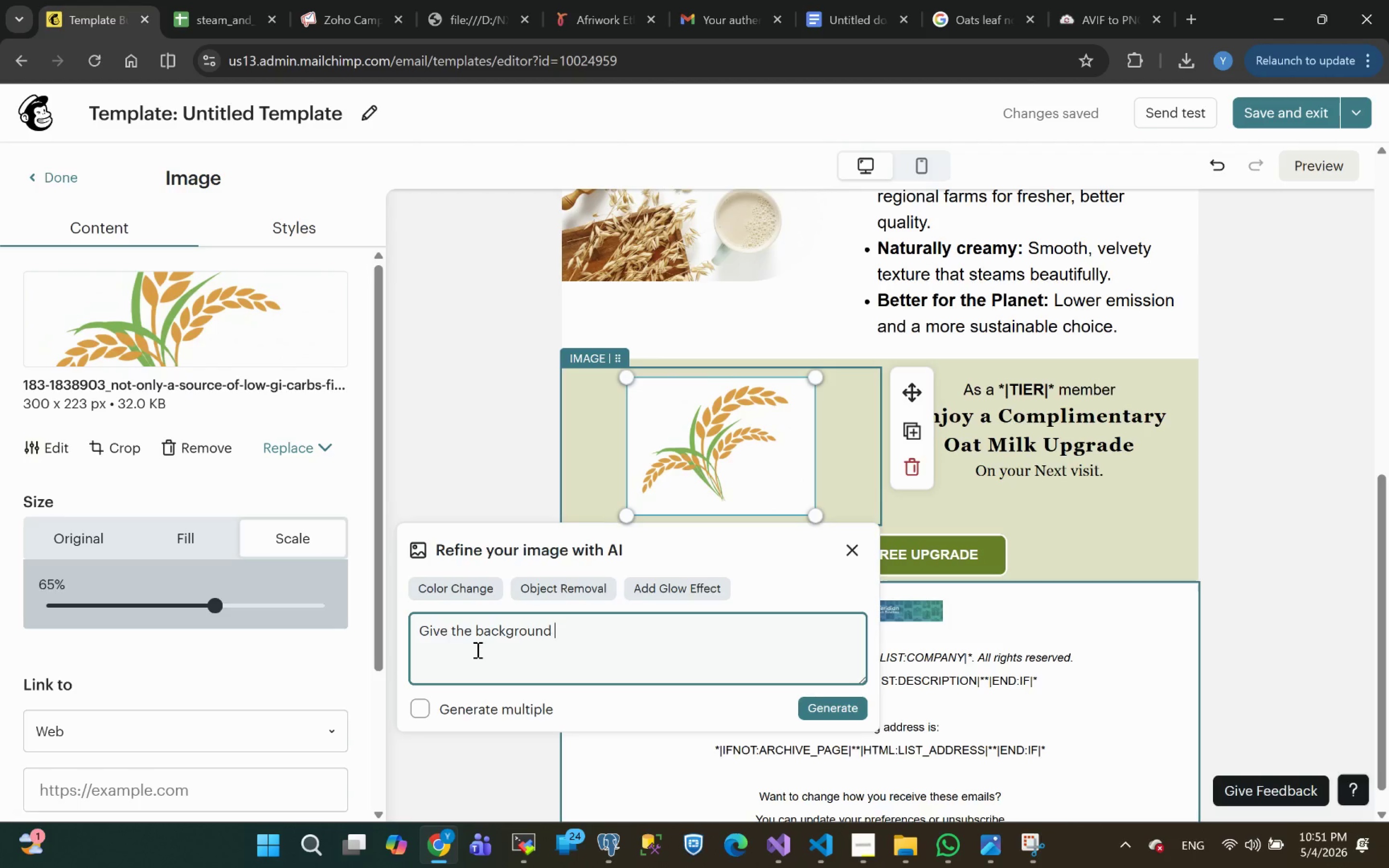 
key(Shift+3)
 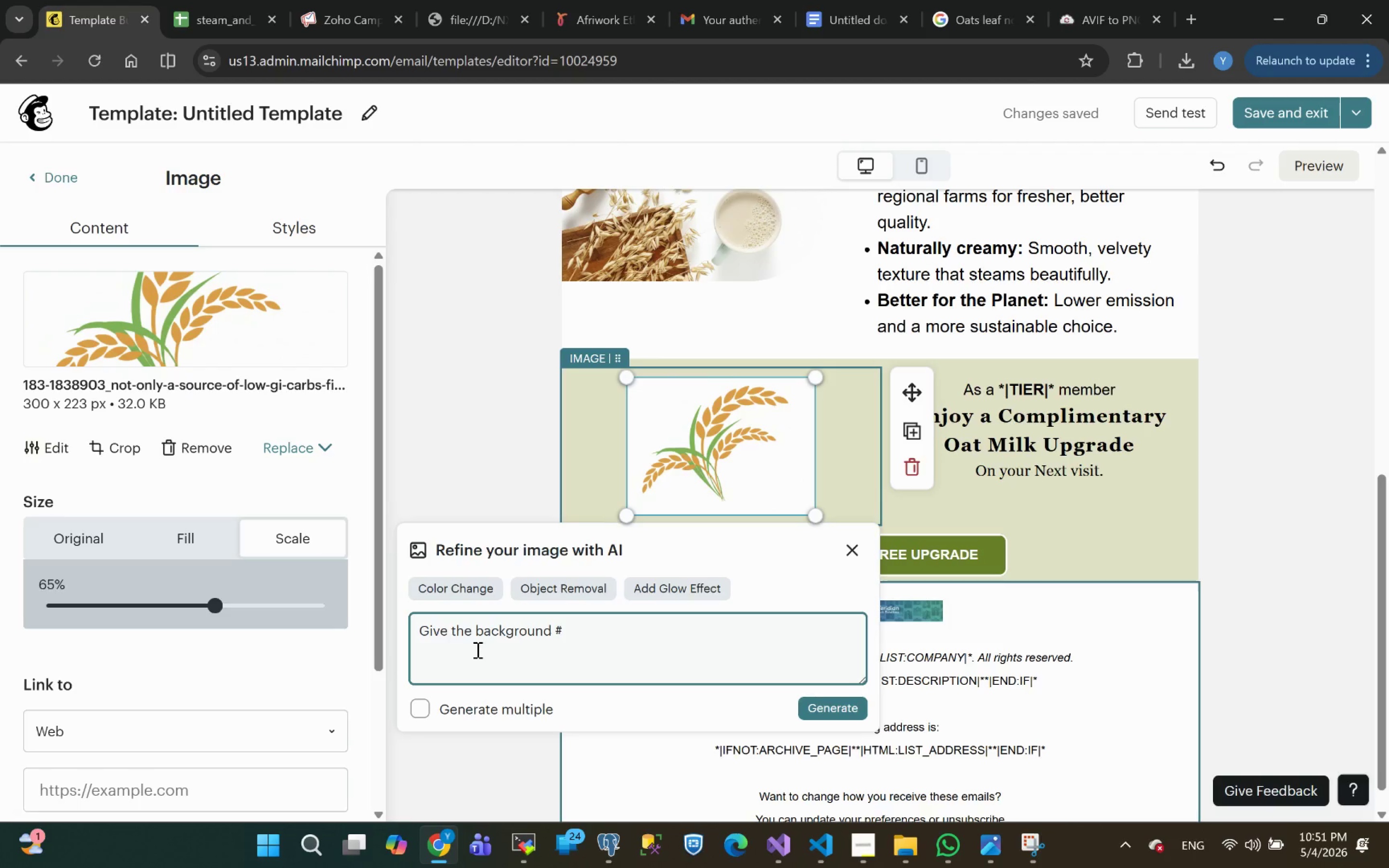 
key(Control+V)
 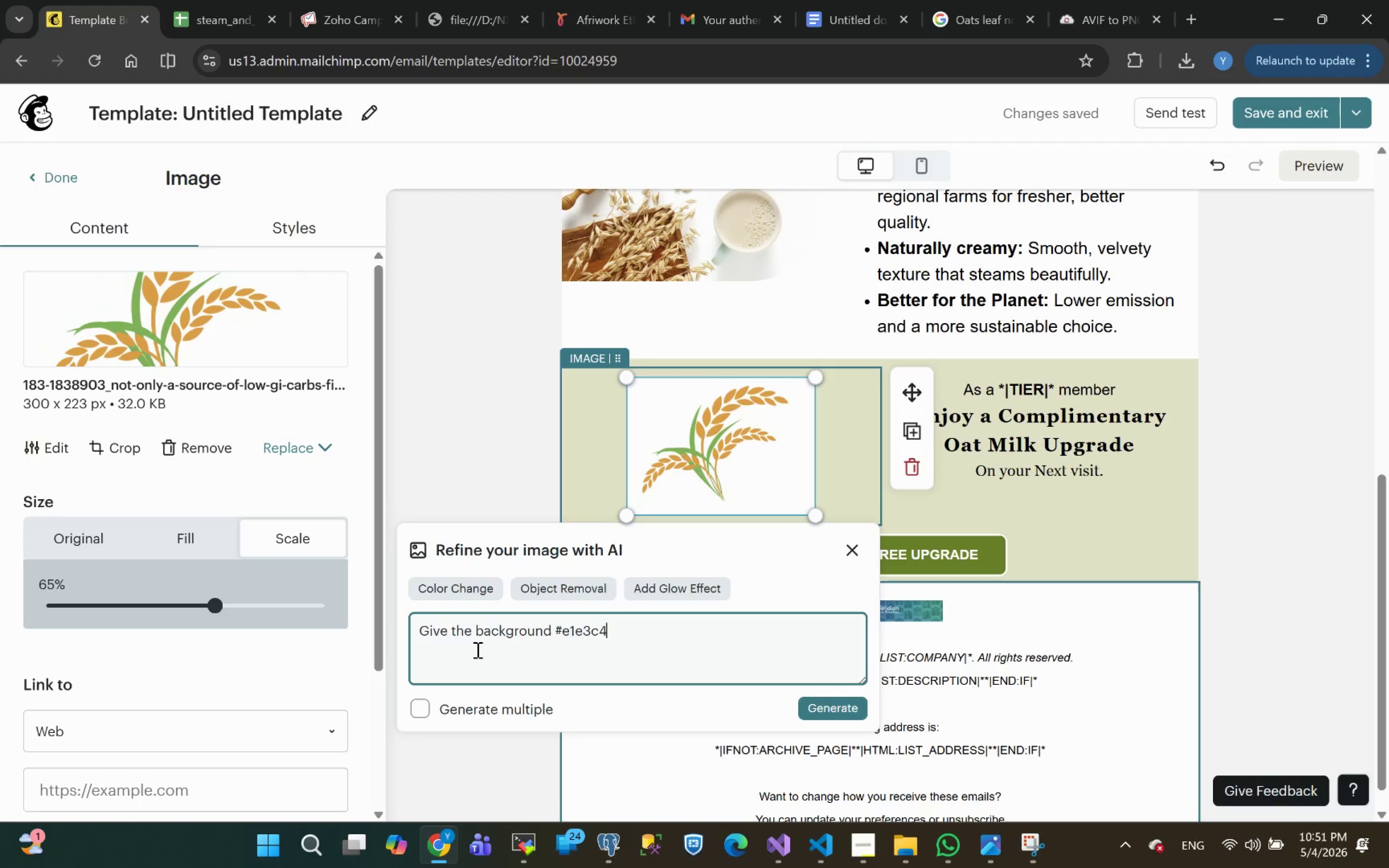 
type(  color)
 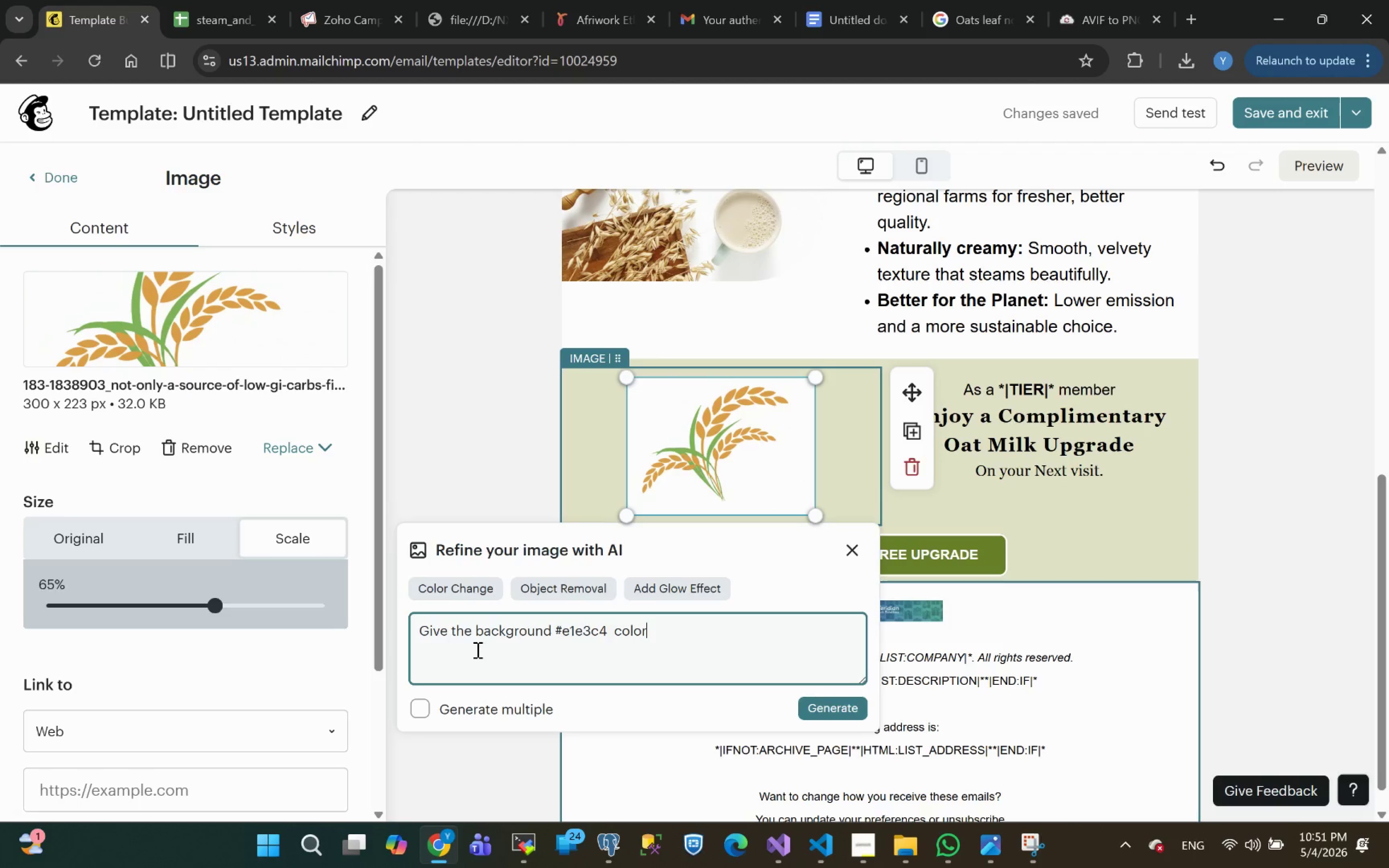 
key(Enter)
 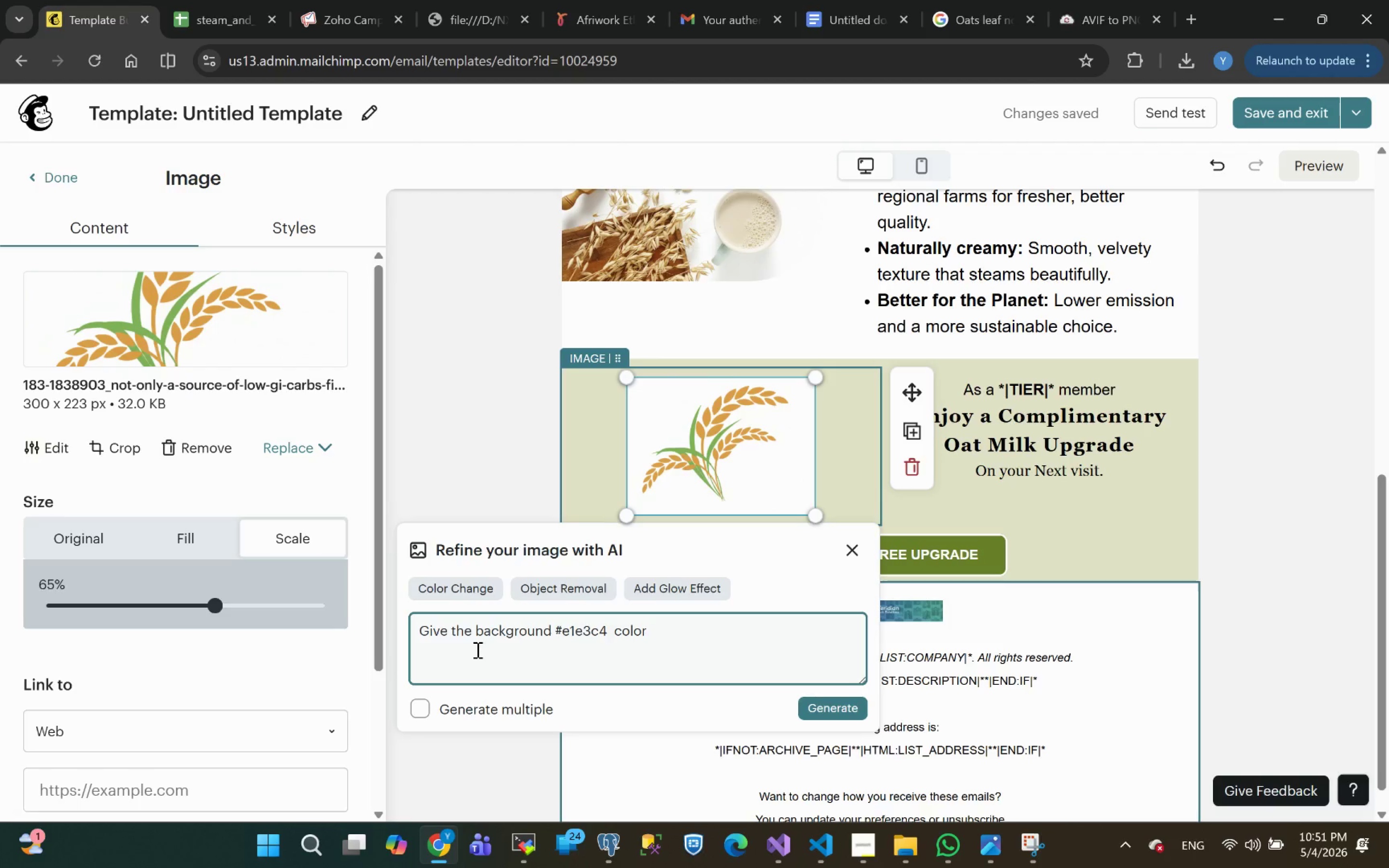 
key(Backspace)
 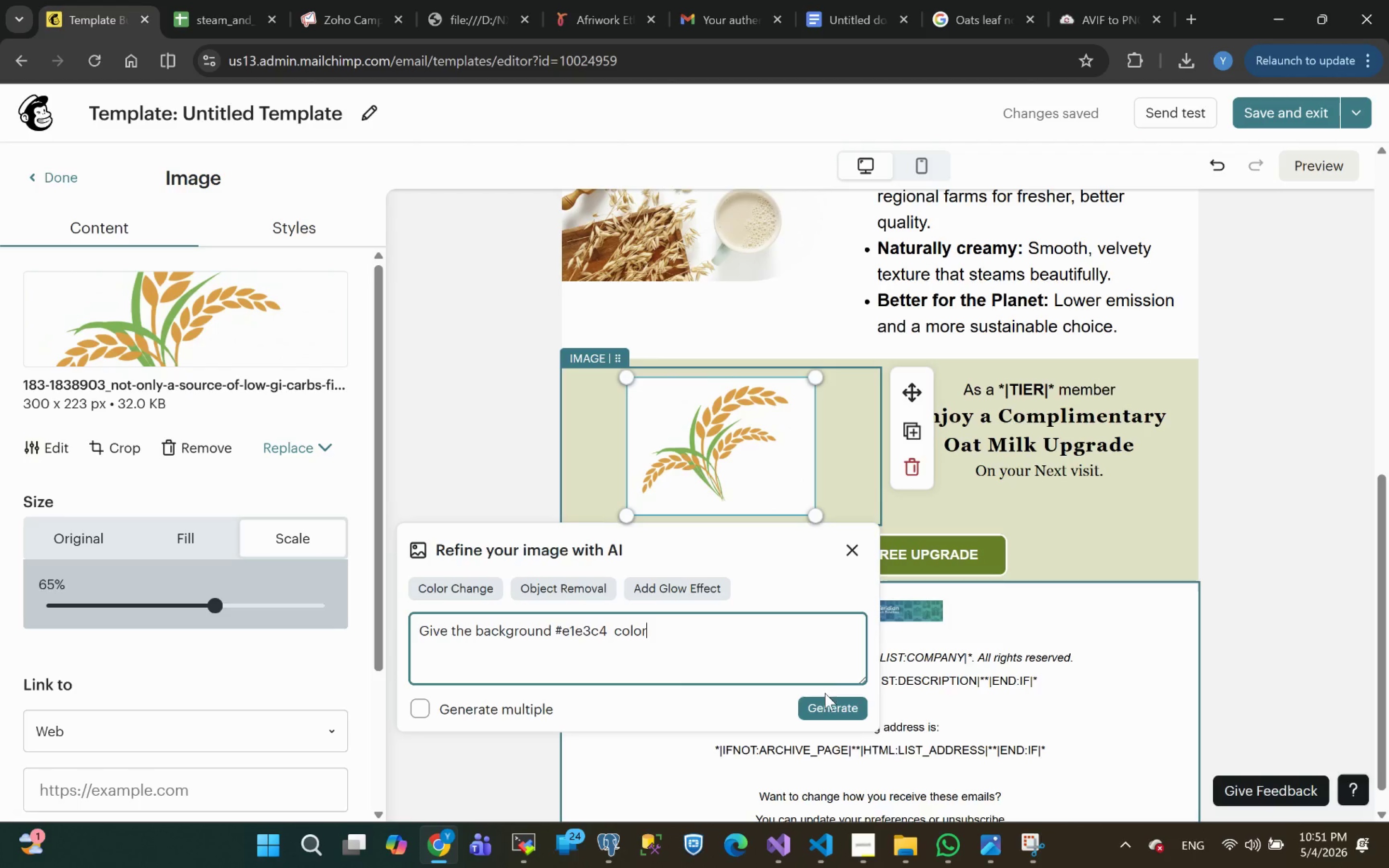 
left_click([826, 705])
 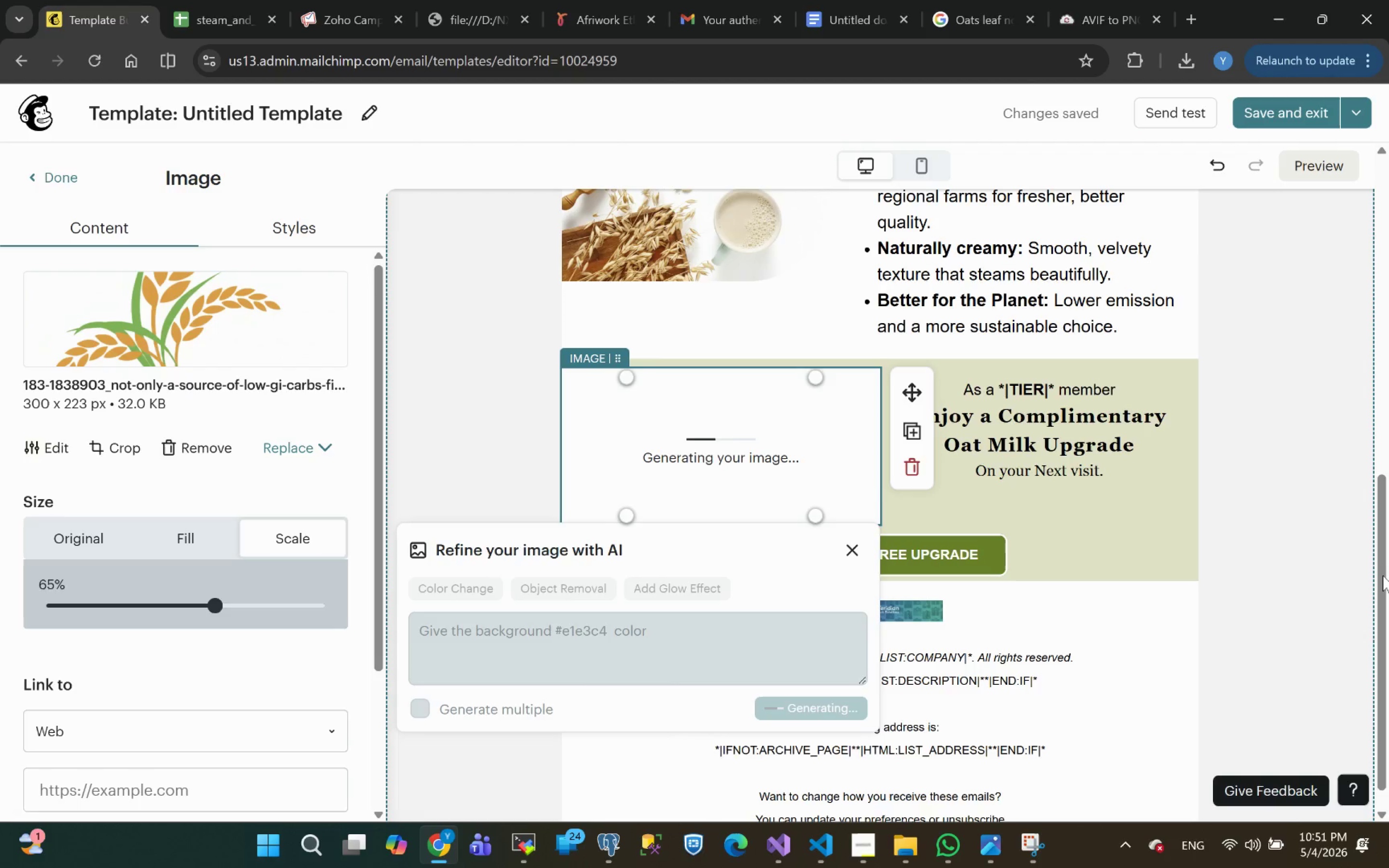 
wait(10.44)
 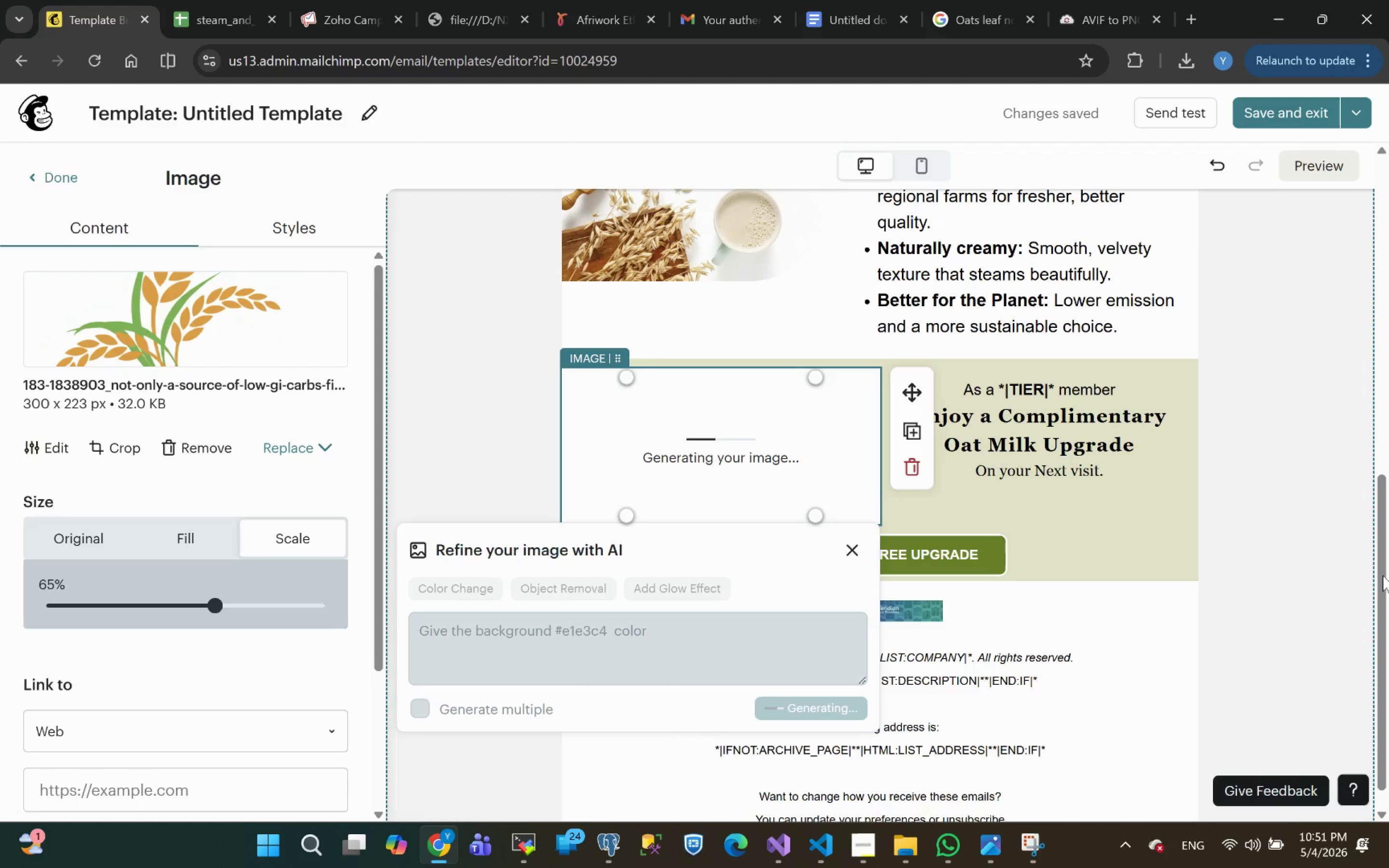 
left_click([1285, 536])
 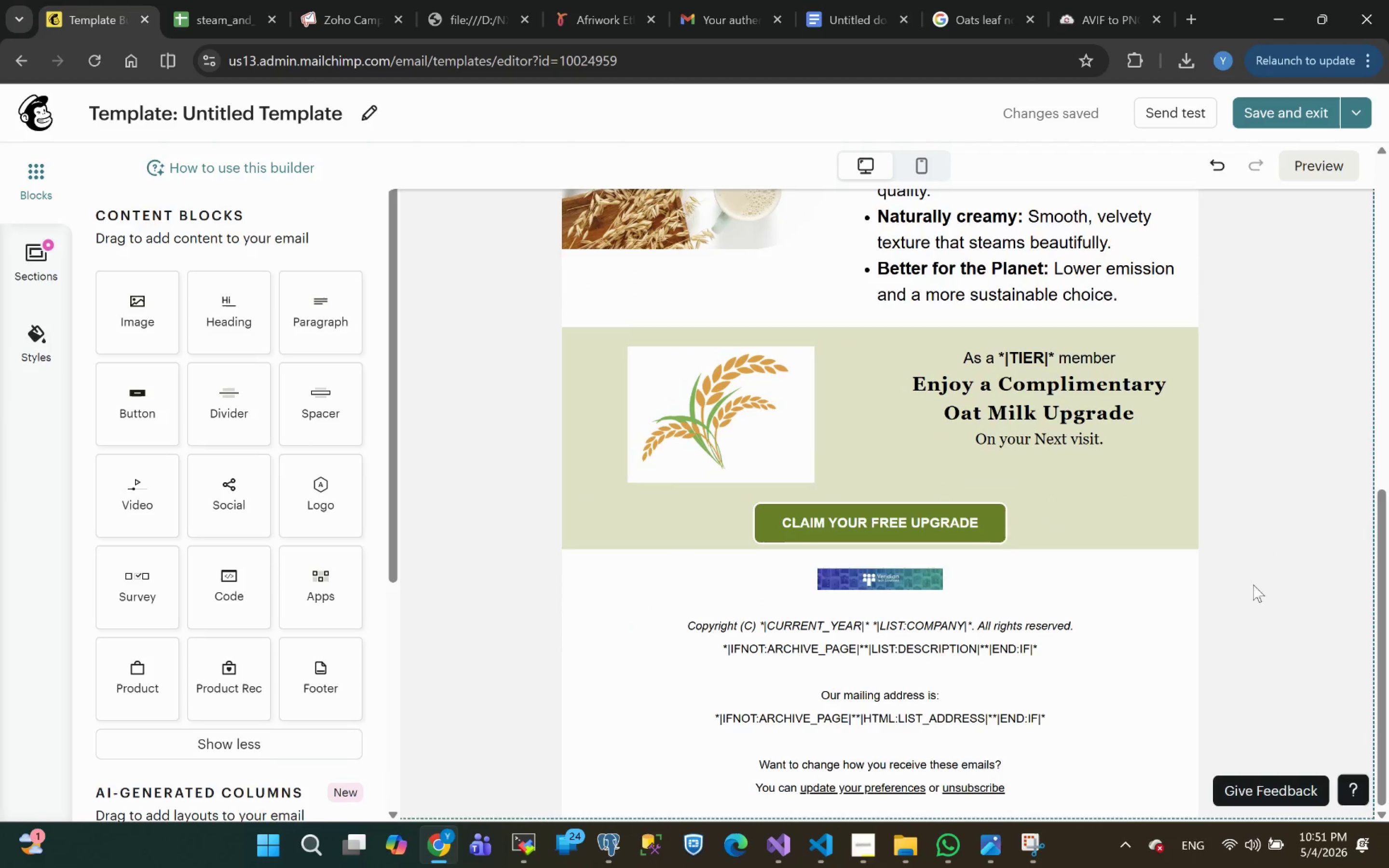 
wait(8.44)
 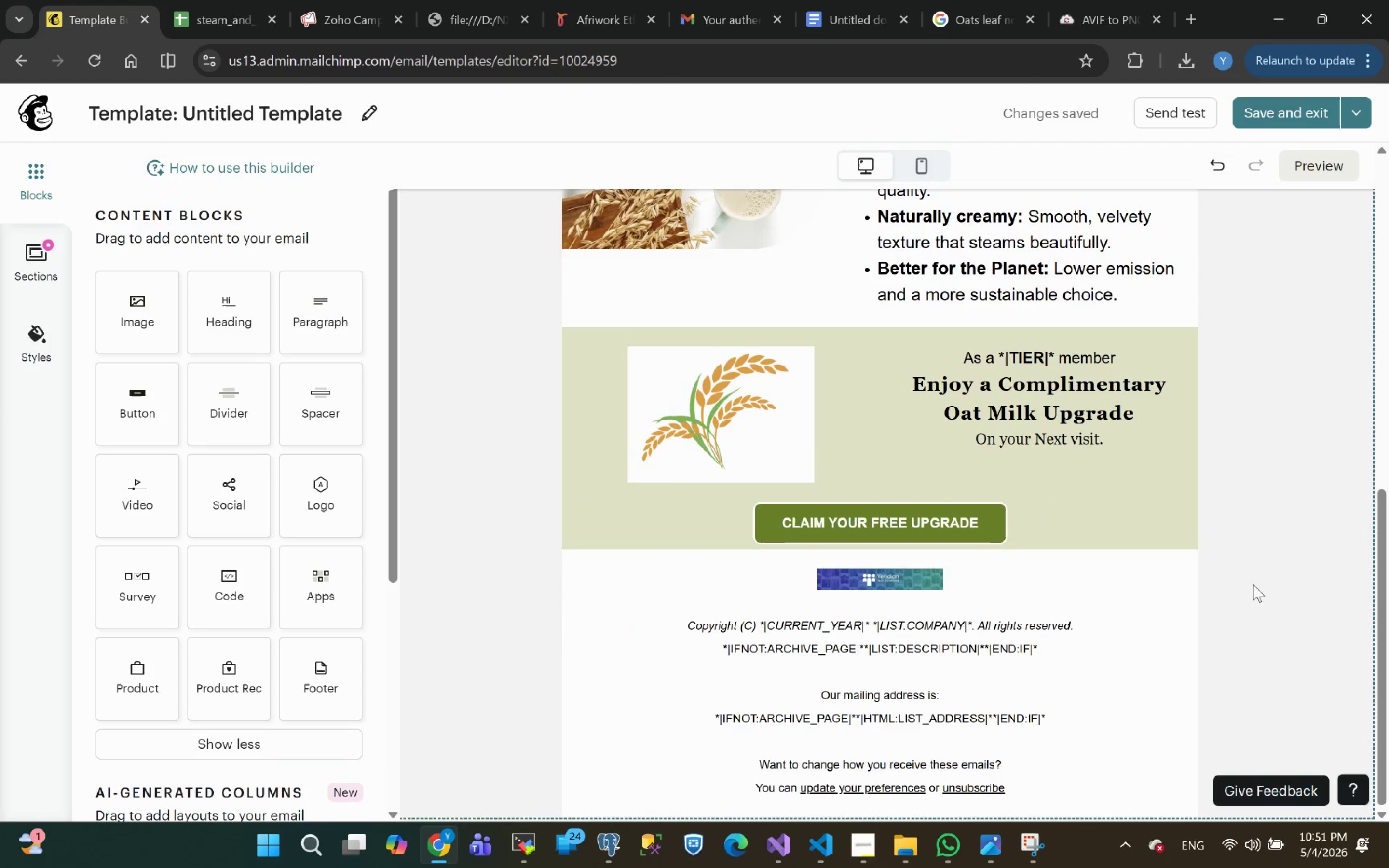 
left_click([1110, 529])
 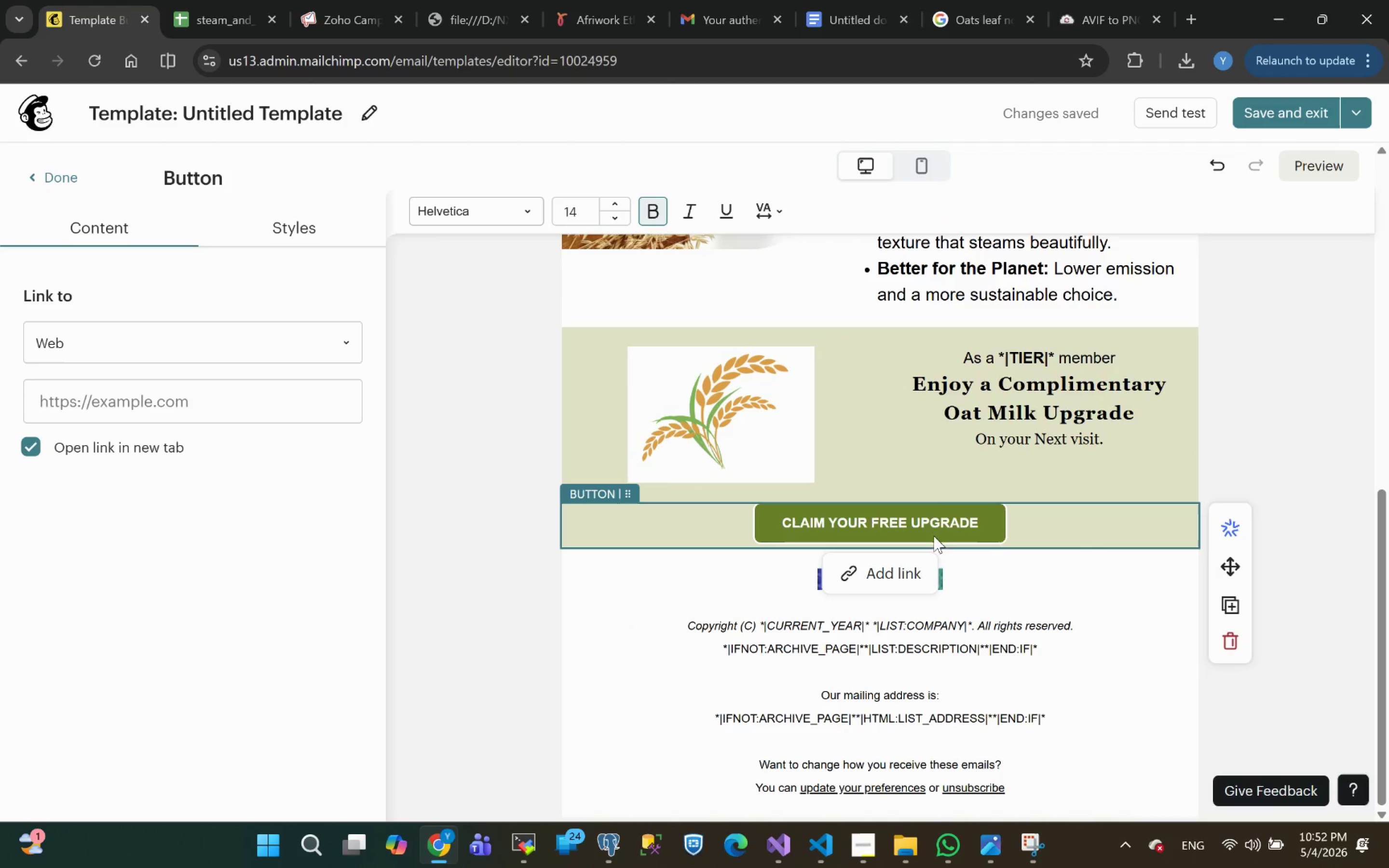 
left_click([932, 516])
 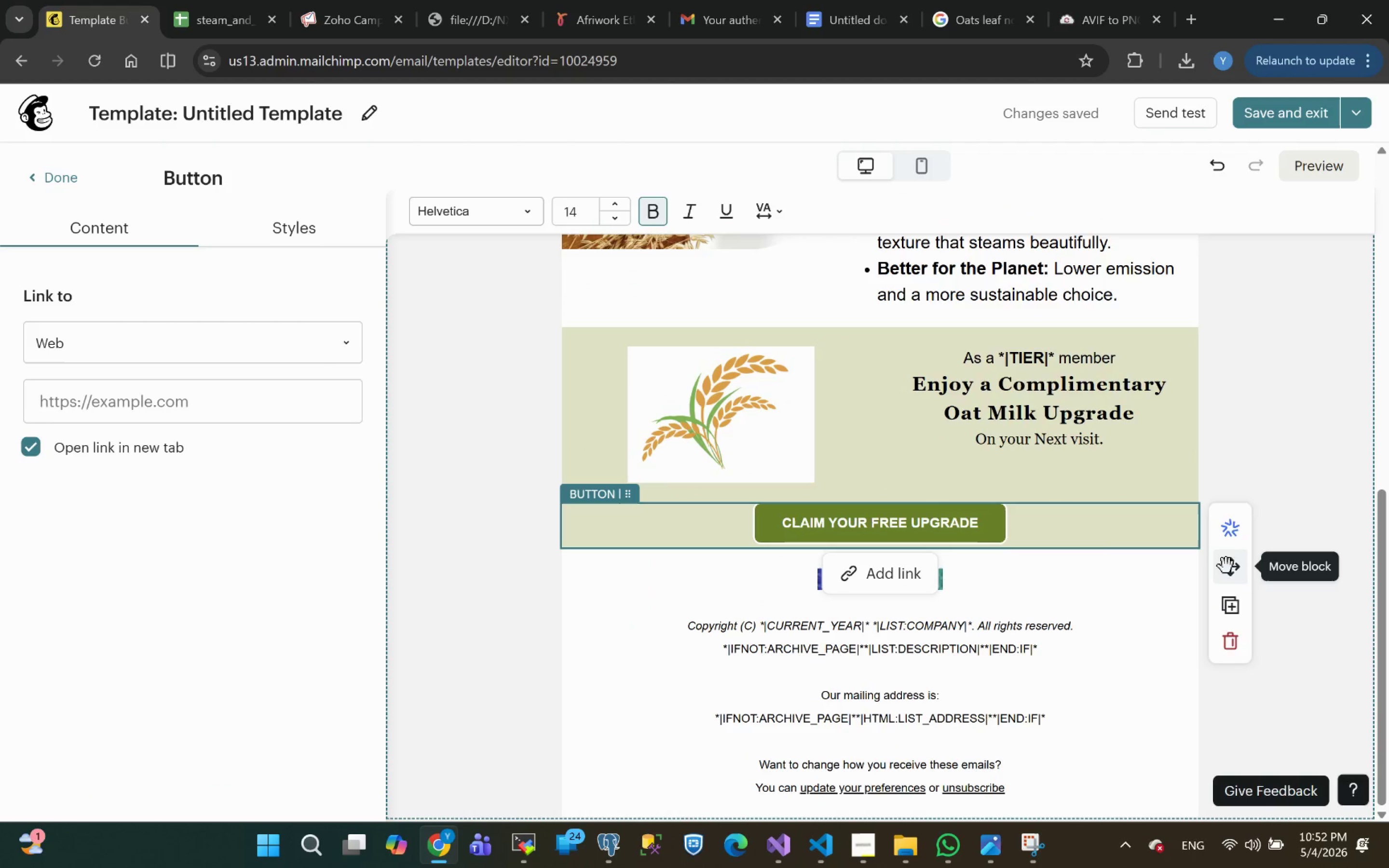 
left_click_drag(start_coordinate=[1230, 575], to_coordinate=[1067, 476])
 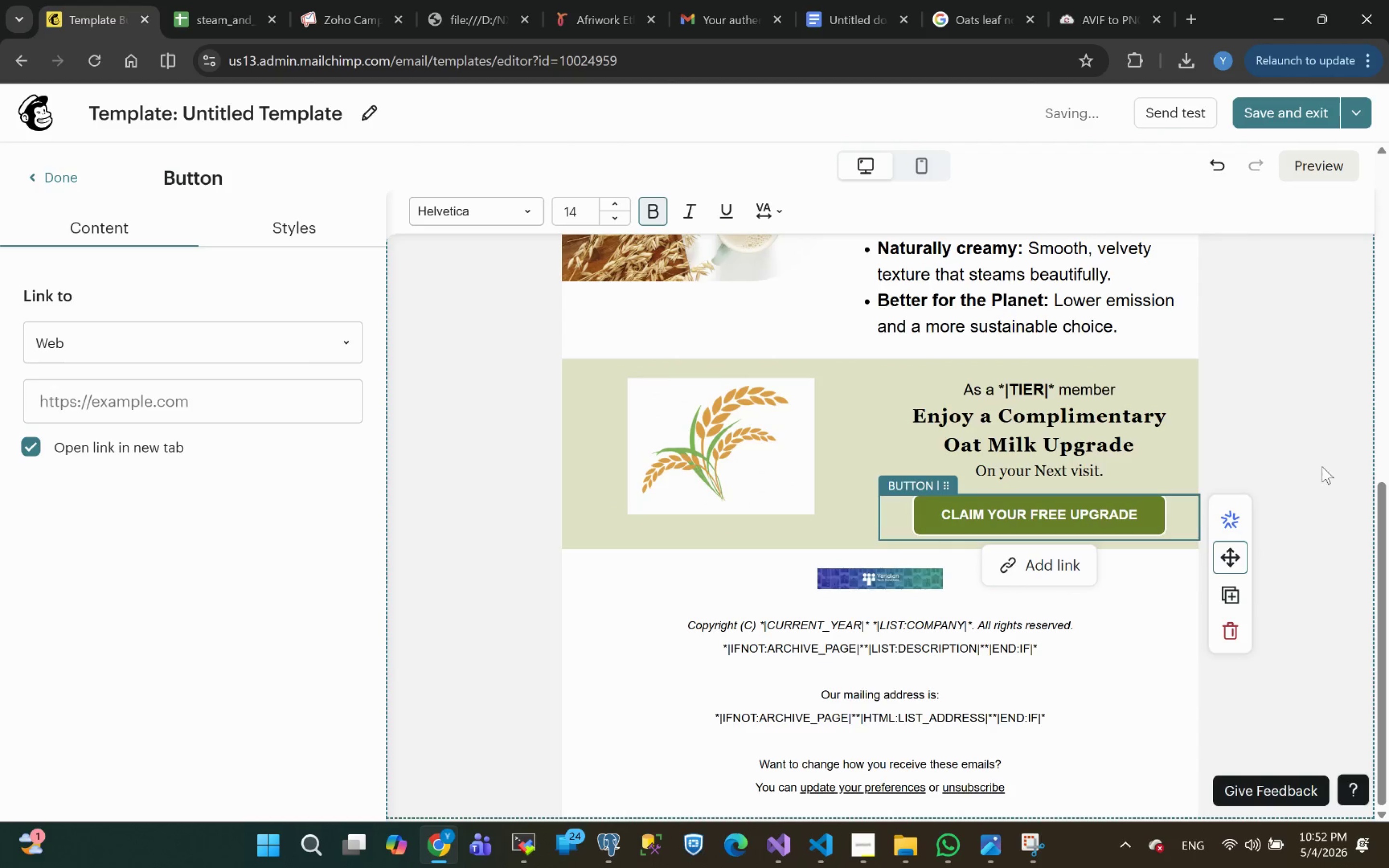 
left_click([1326, 457])
 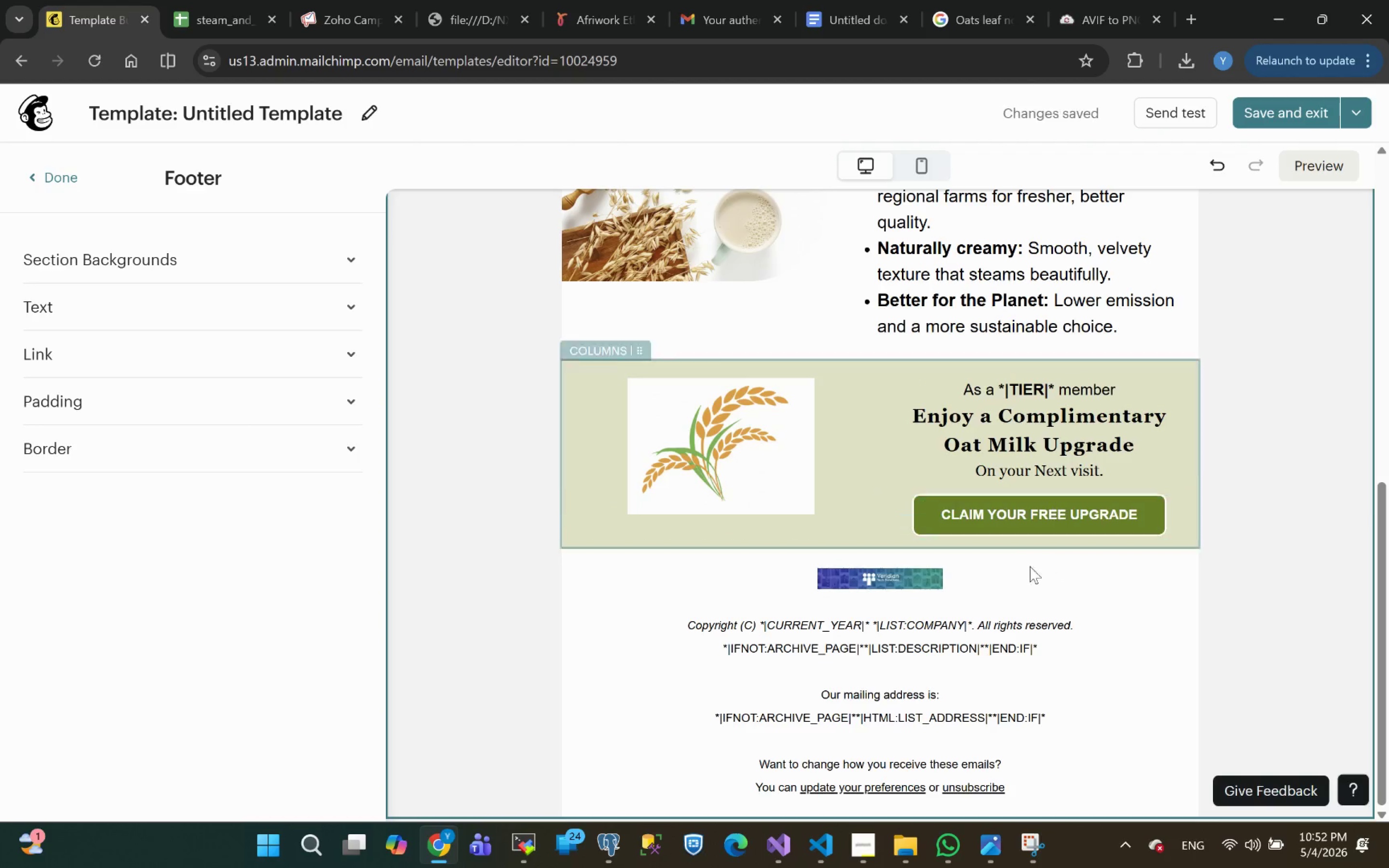 
wait(9.26)
 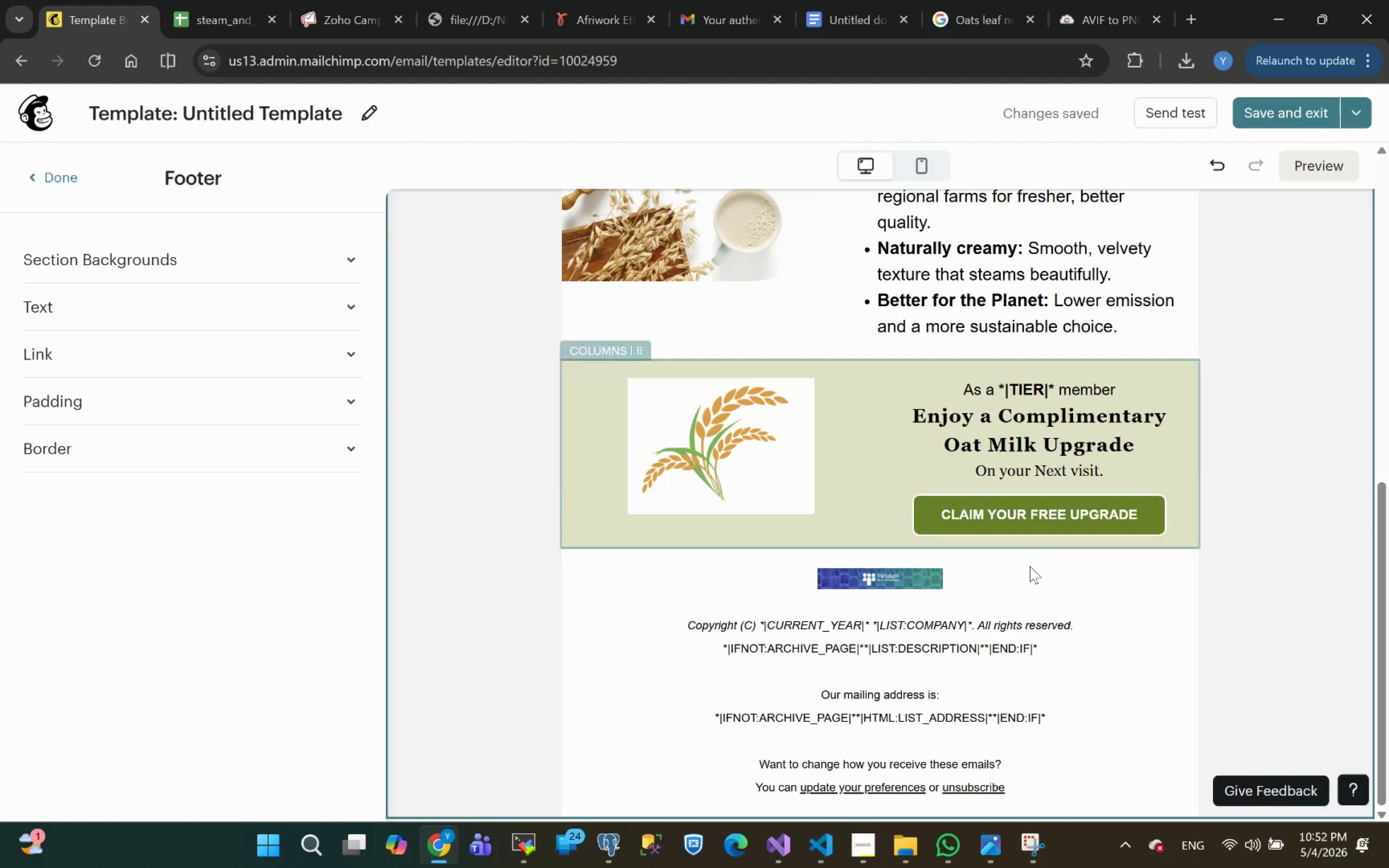 
left_click([731, 637])
 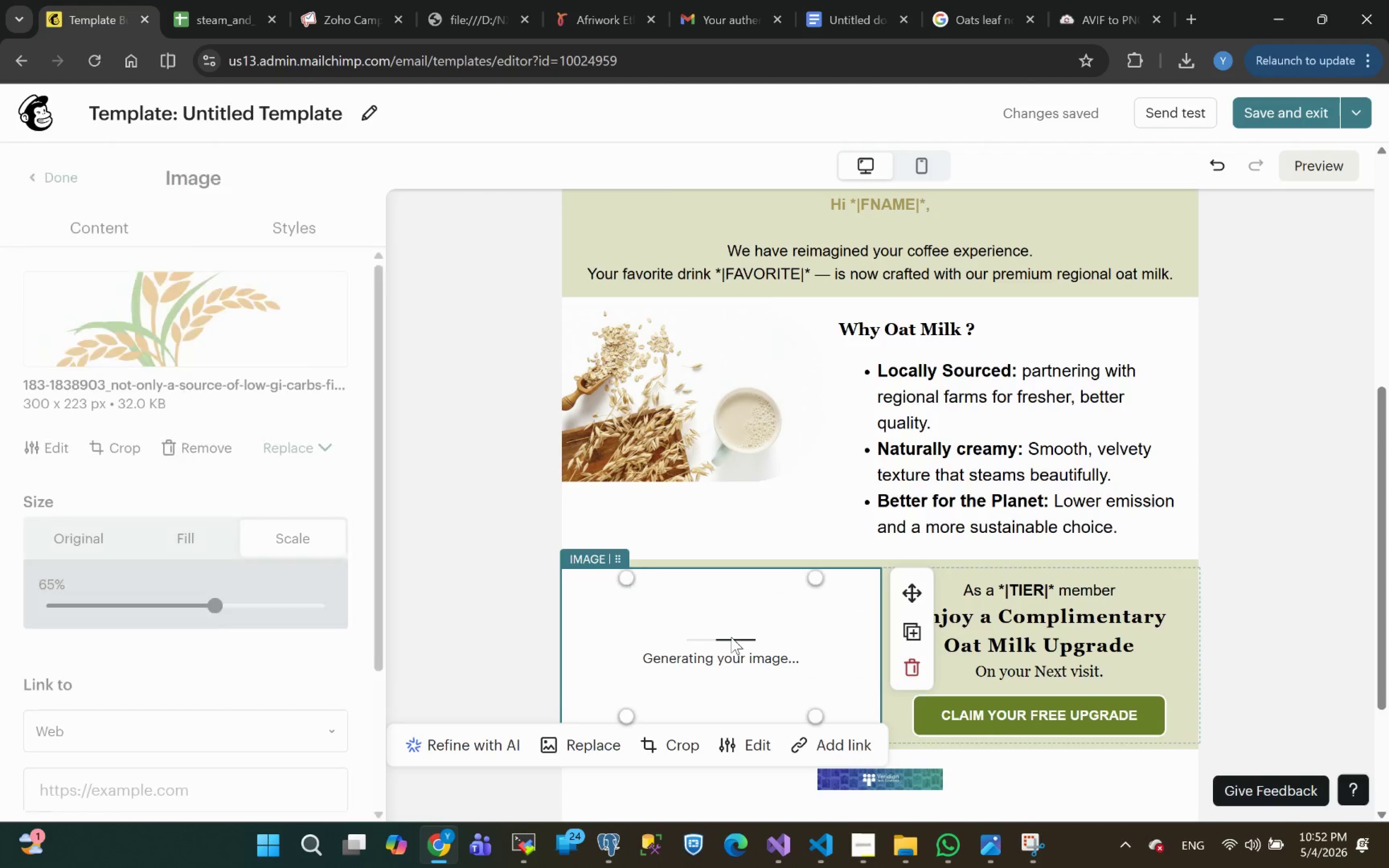 
mouse_move([754, 642])
 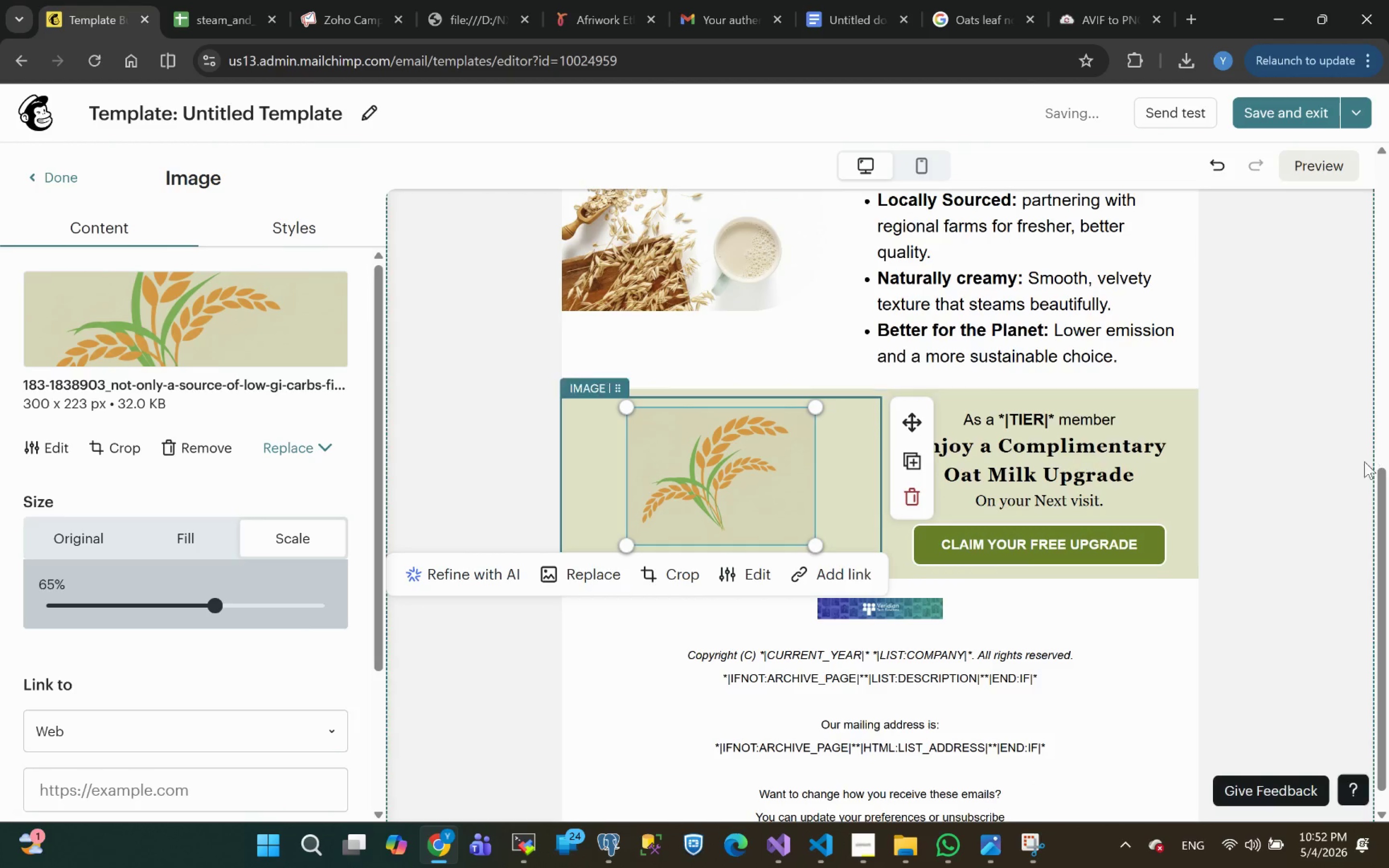 
left_click([1364, 461])
 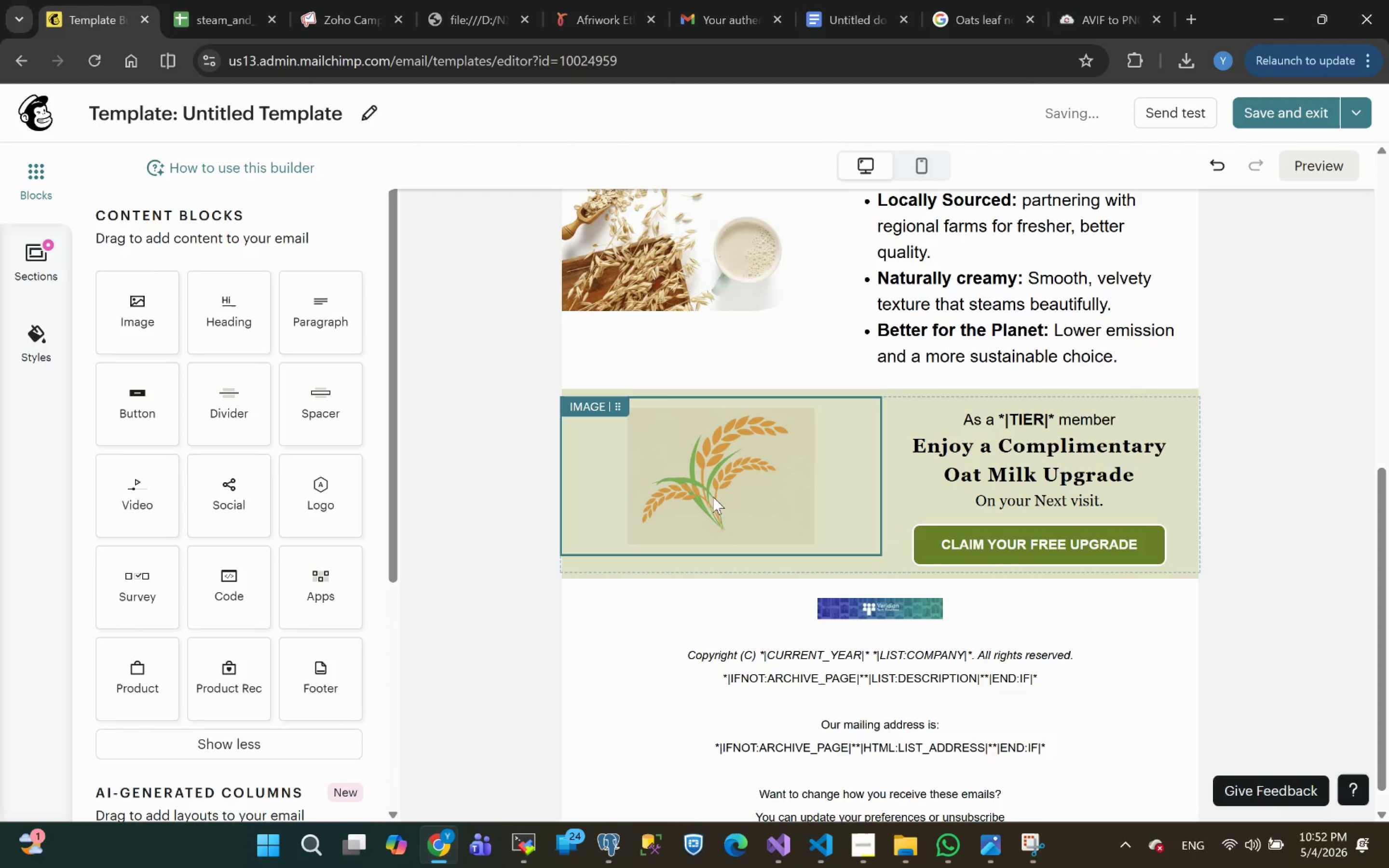 
left_click([713, 497])
 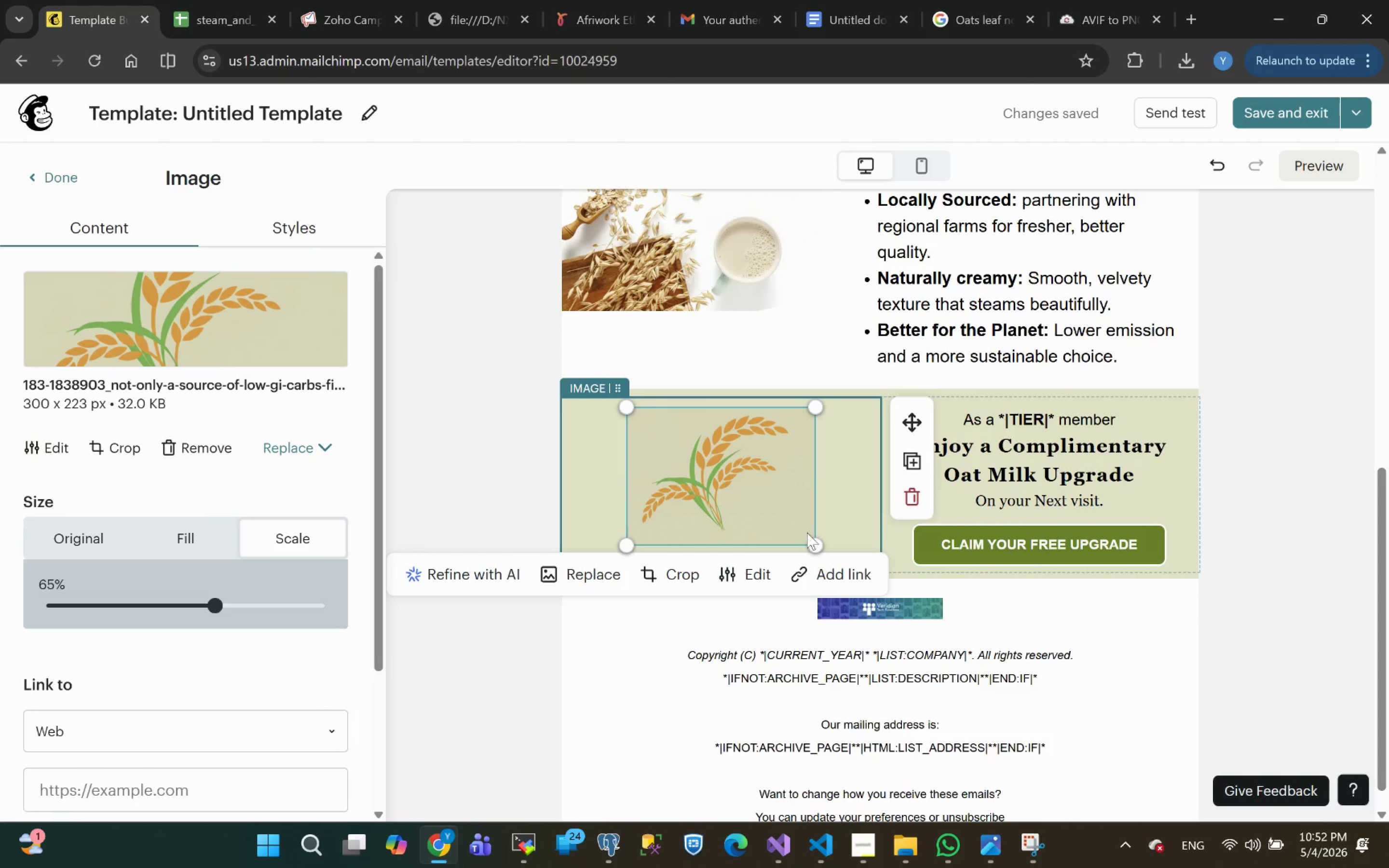 
wait(5.76)
 